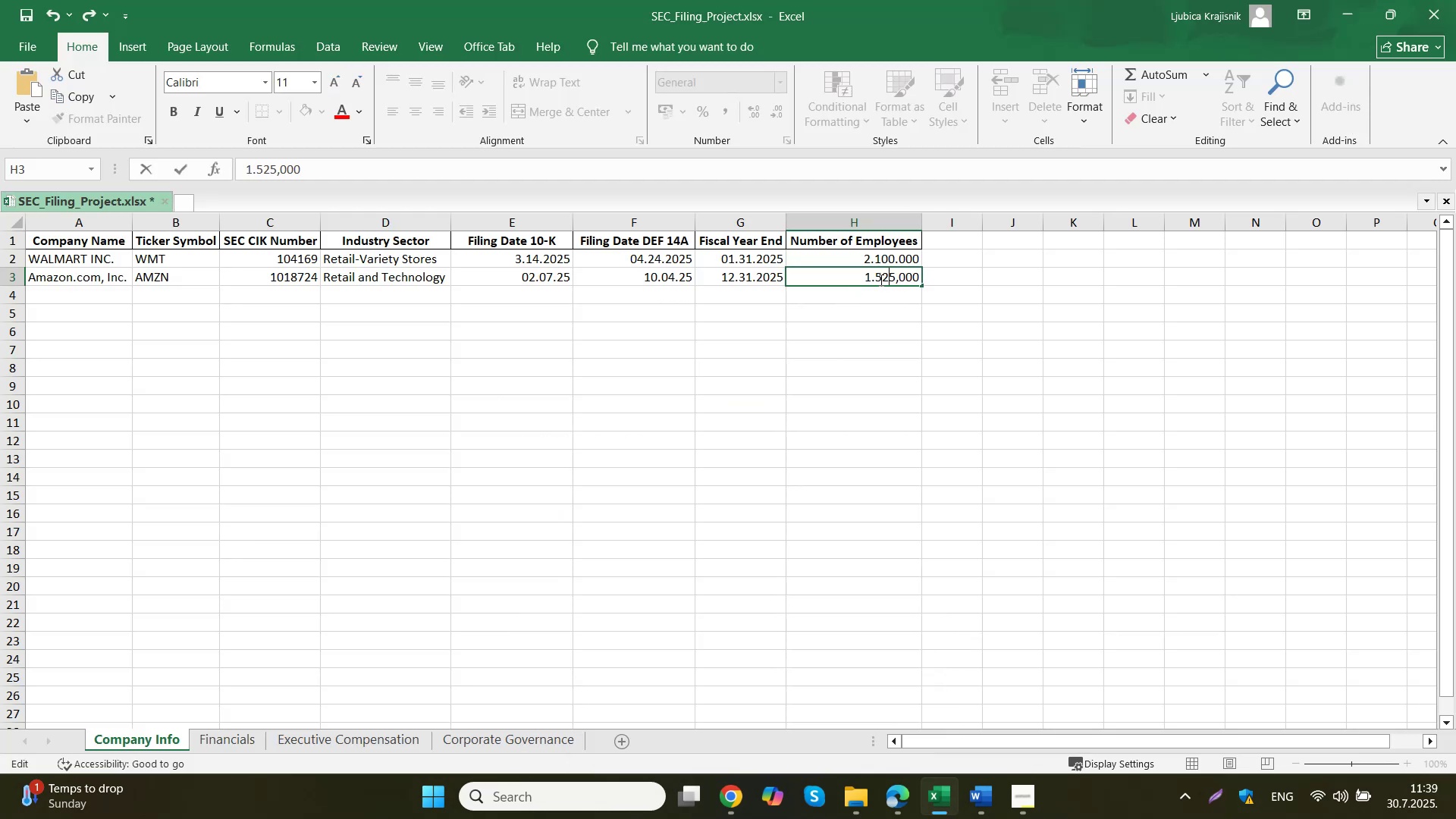 
key(ArrowRight)
 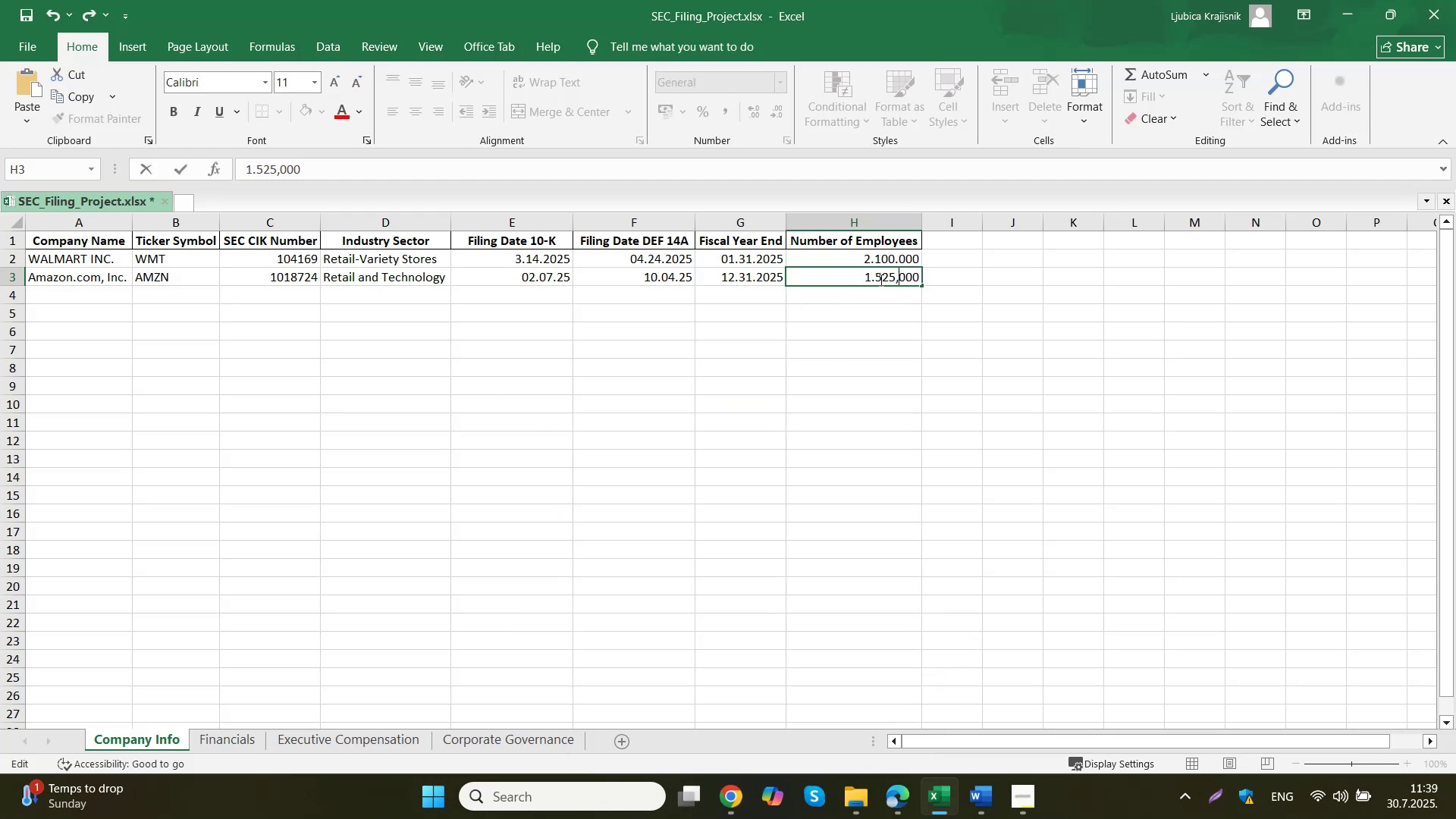 
key(Backspace)
 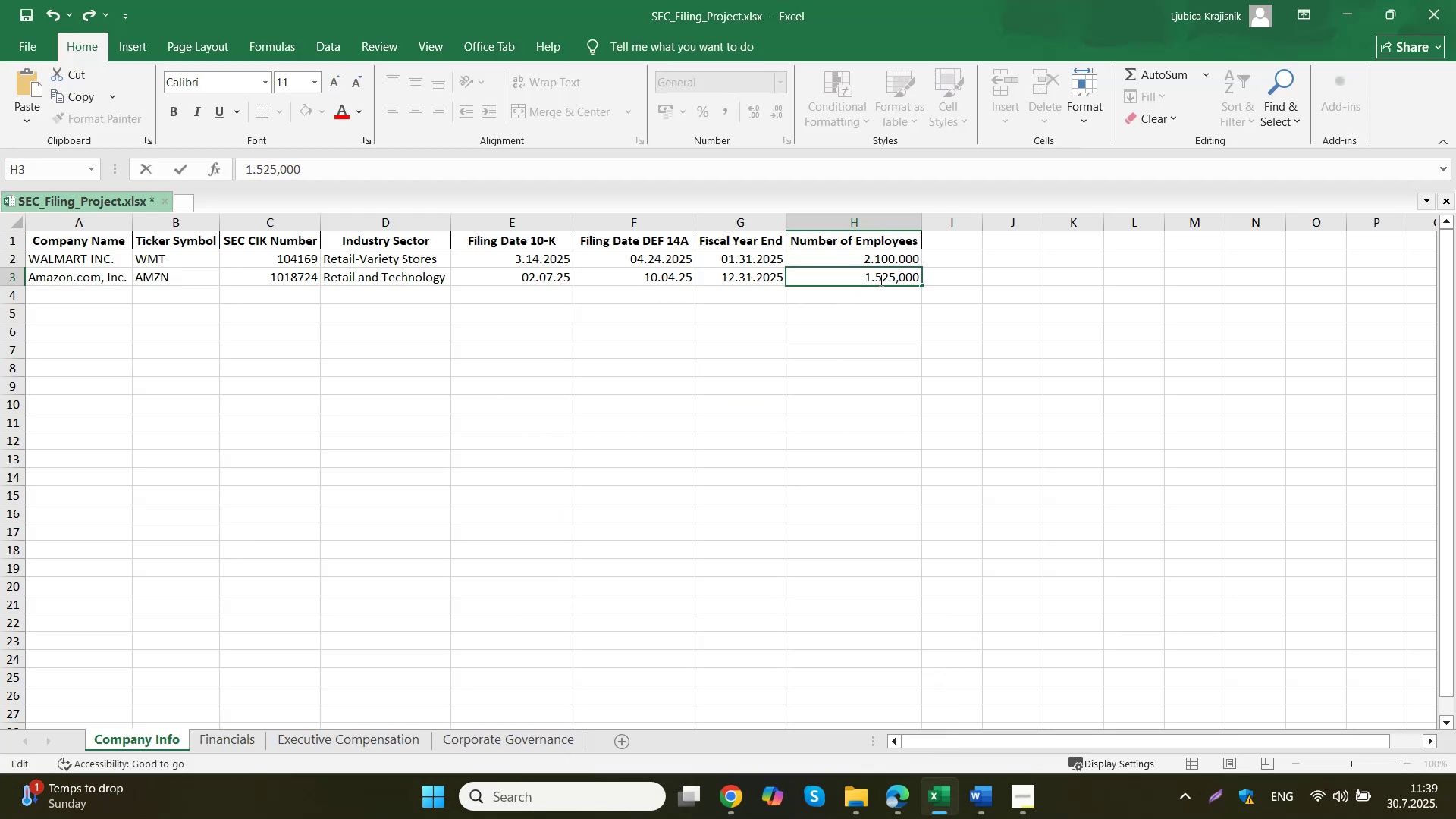 
key(Period)
 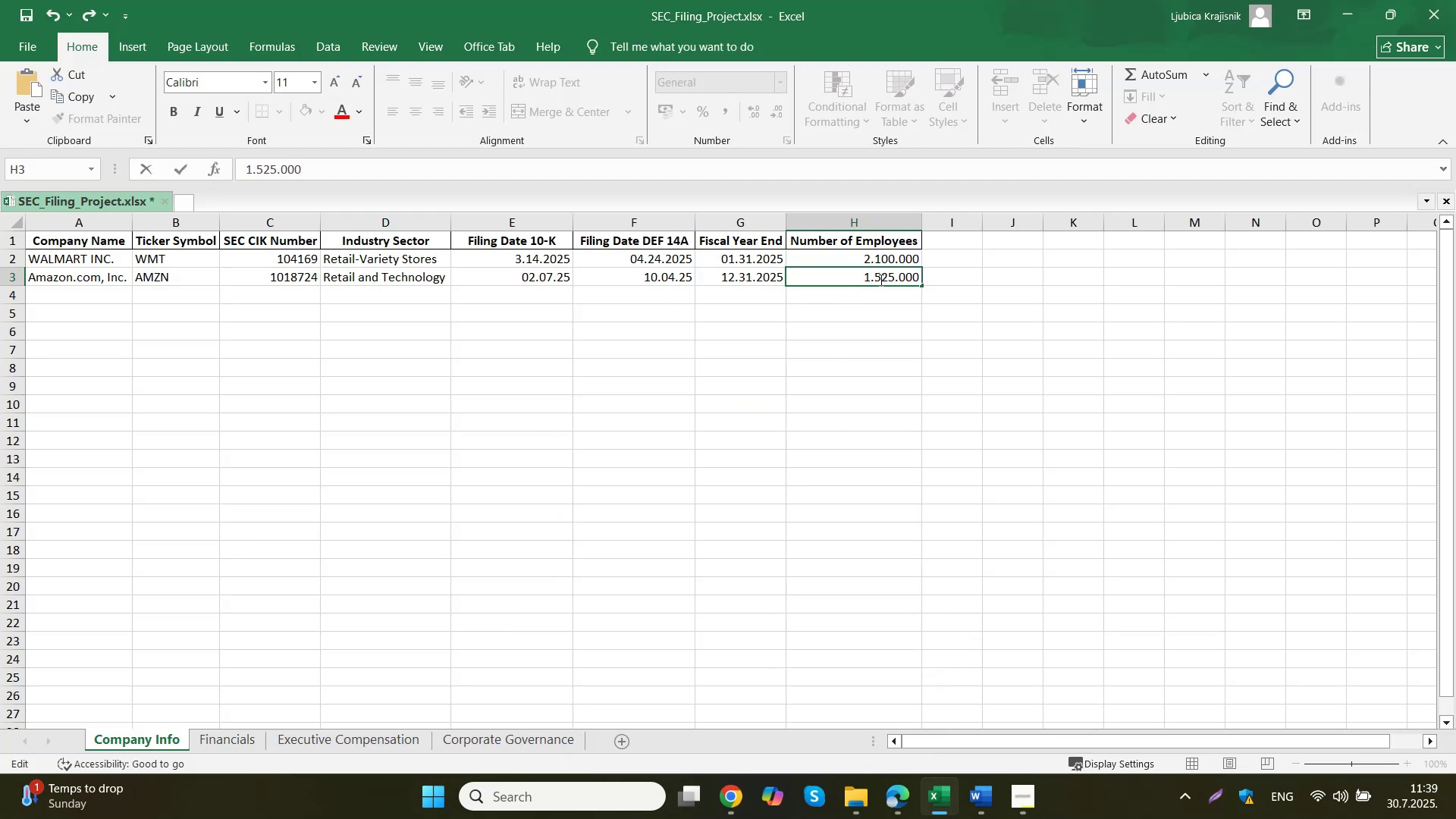 
left_click([867, 348])
 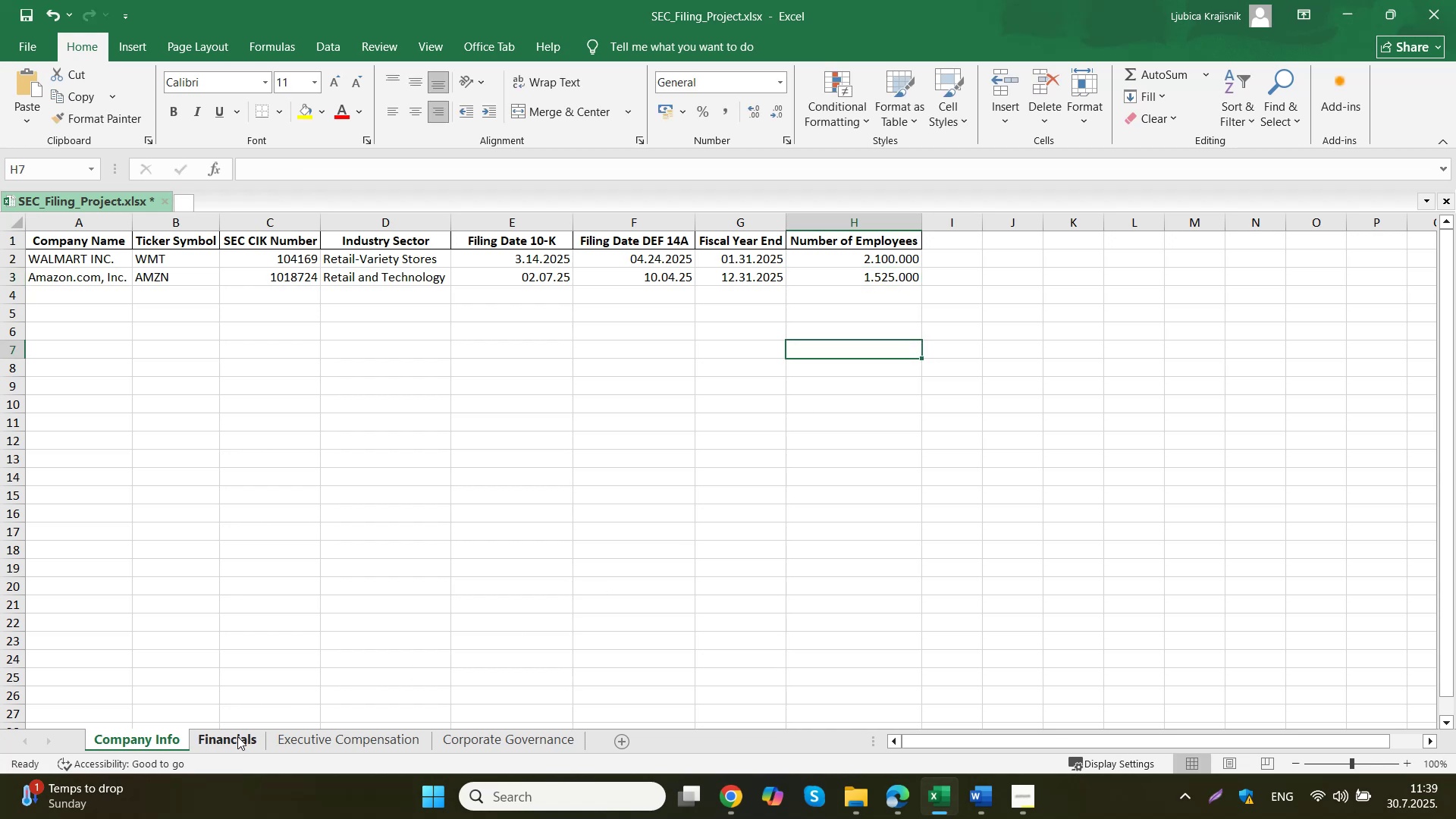 
left_click([236, 736])
 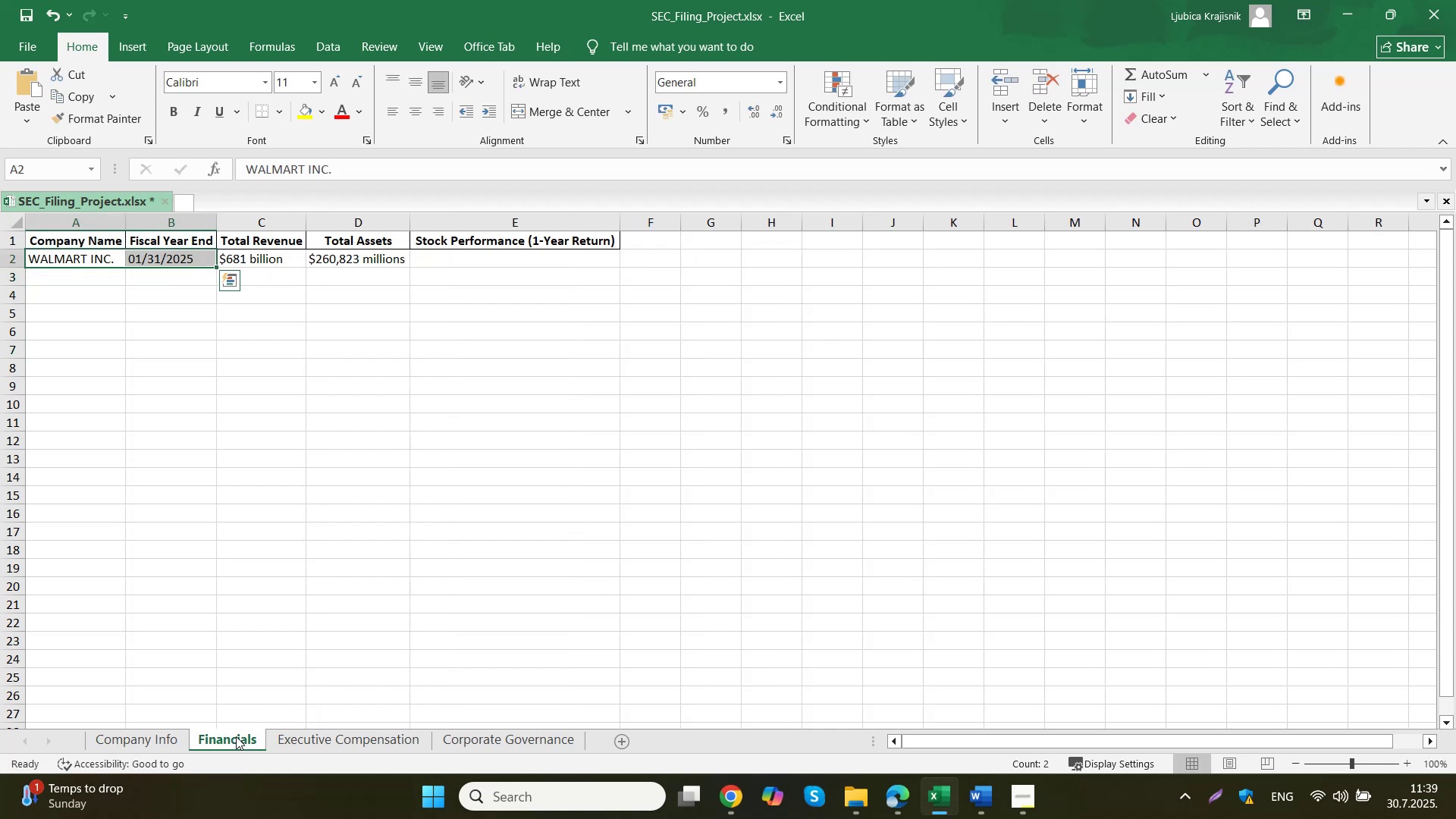 
scroll: coordinate [394, 580], scroll_direction: up, amount: 3.0
 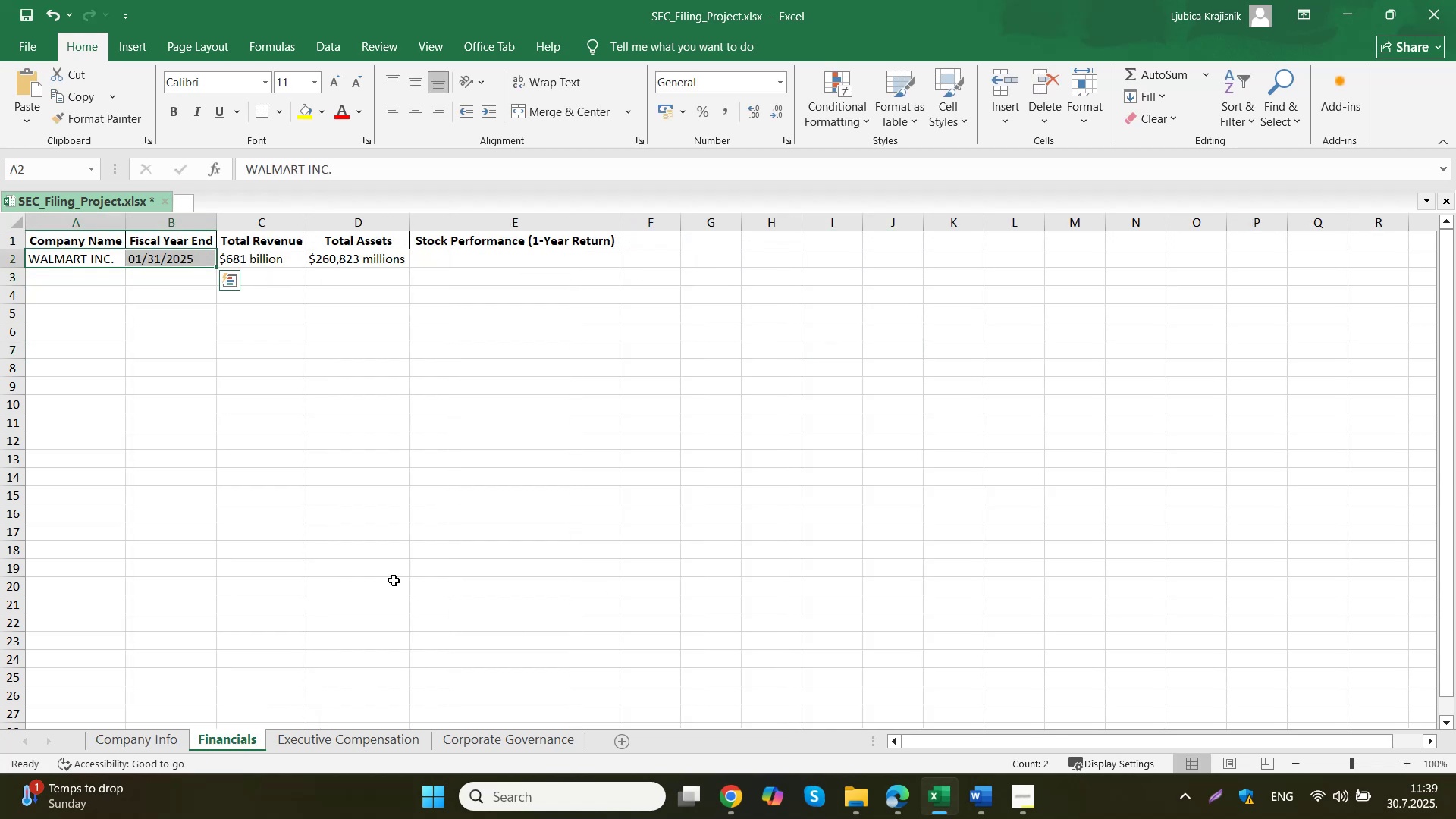 
left_click([513, 425])
 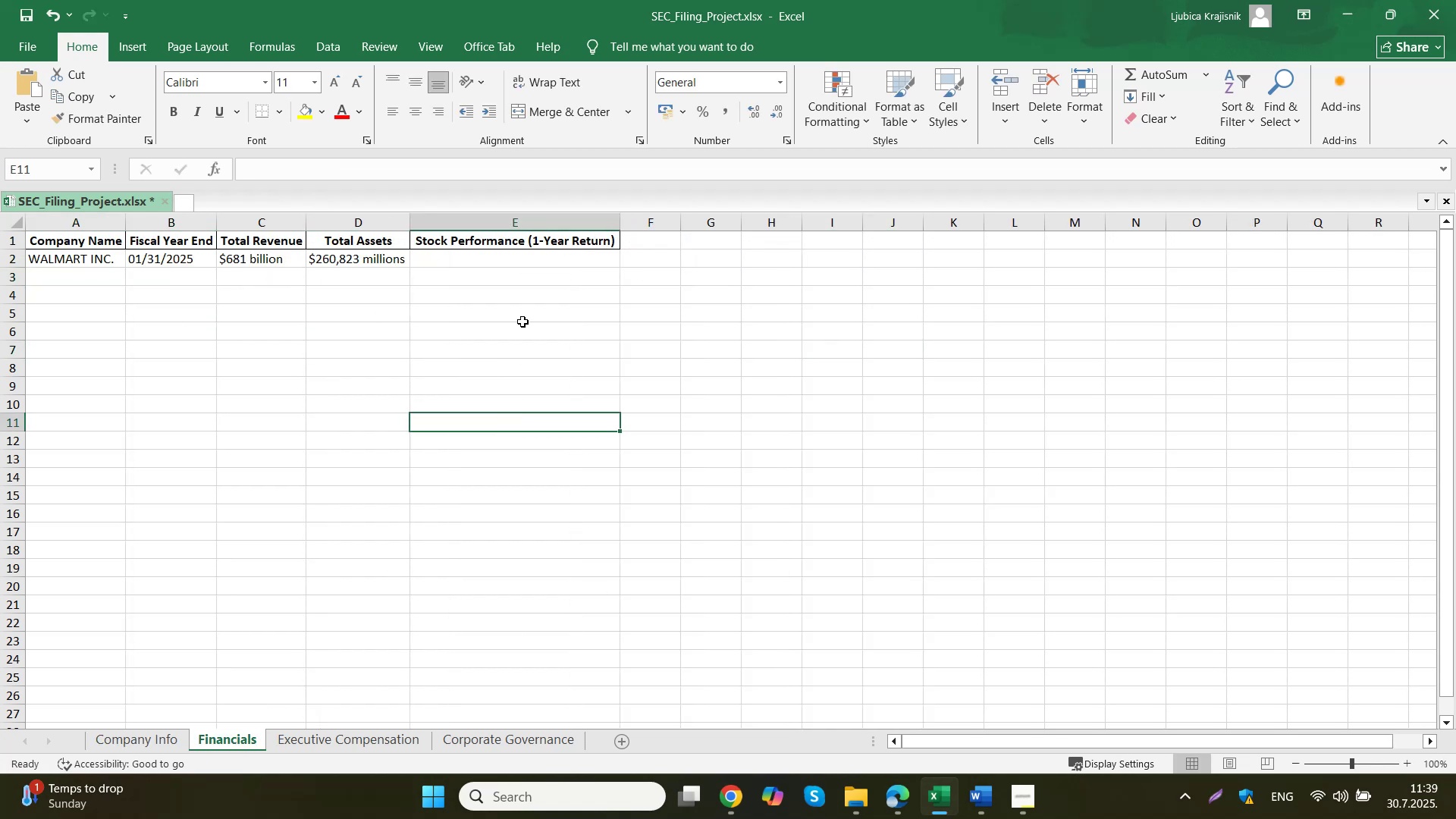 
left_click([532, 297])
 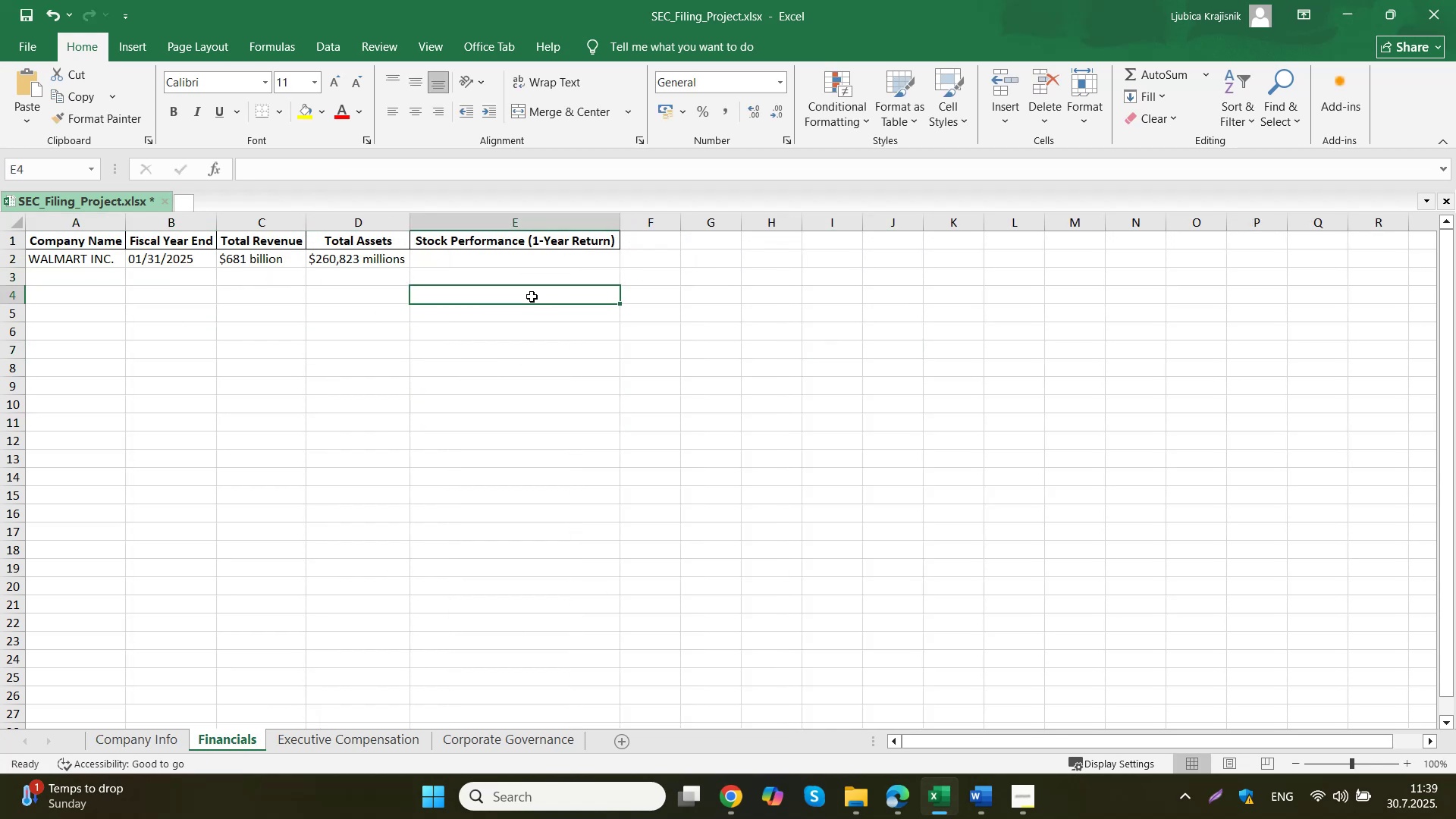 
left_click([538, 265])
 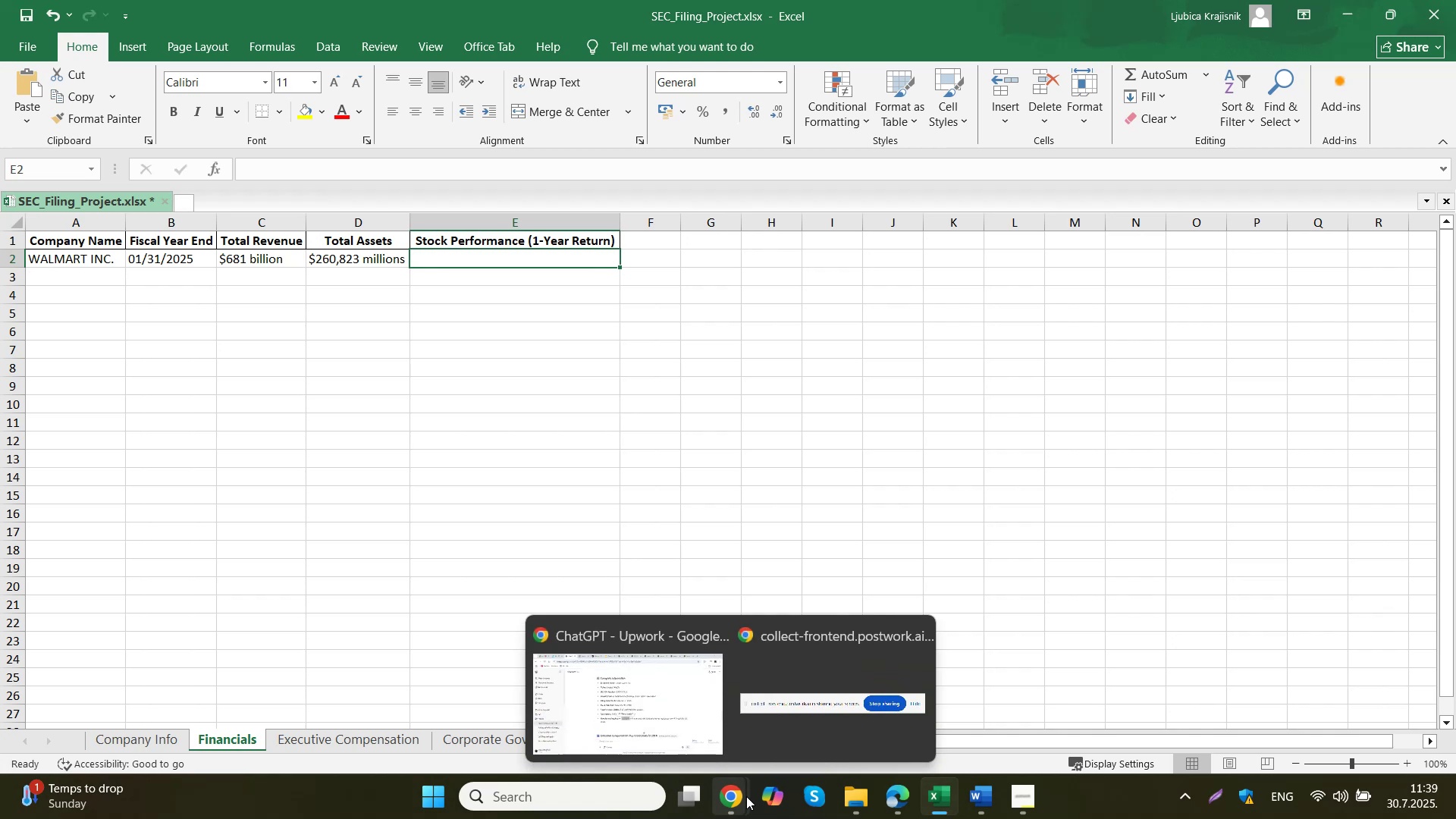 
left_click([670, 709])
 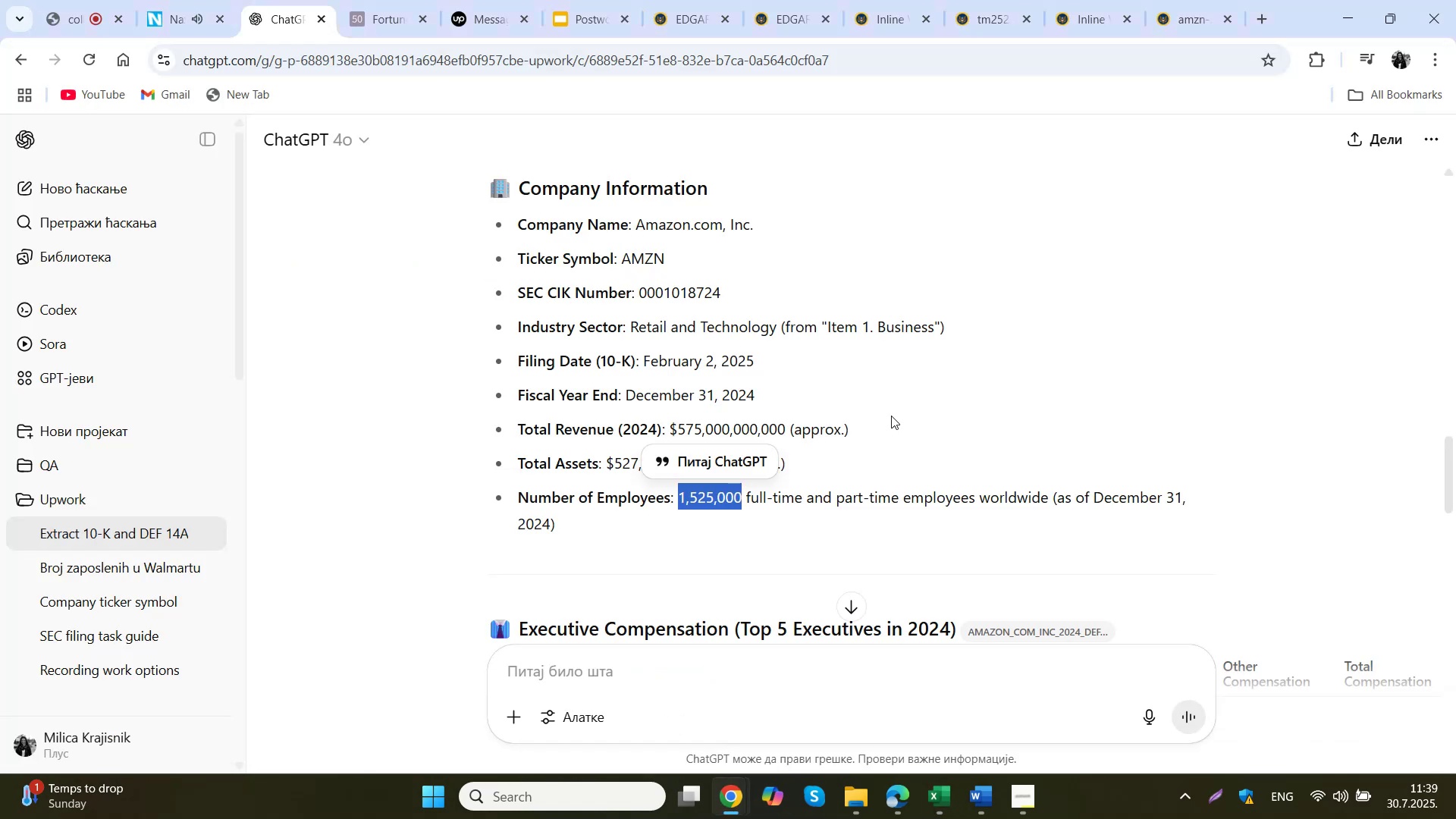 
left_click([894, 409])
 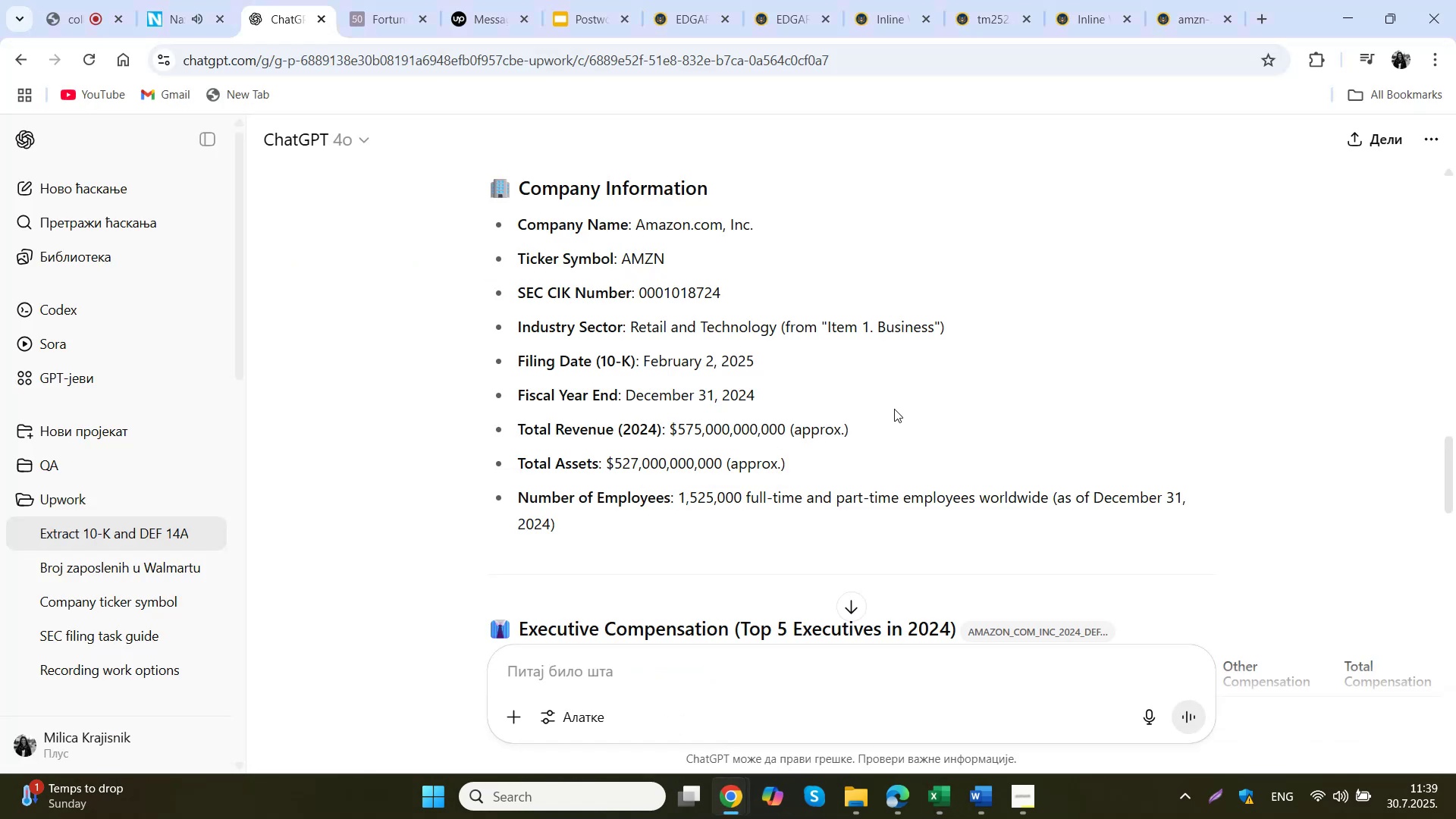 
scroll: coordinate [887, 415], scroll_direction: down, amount: 1.0
 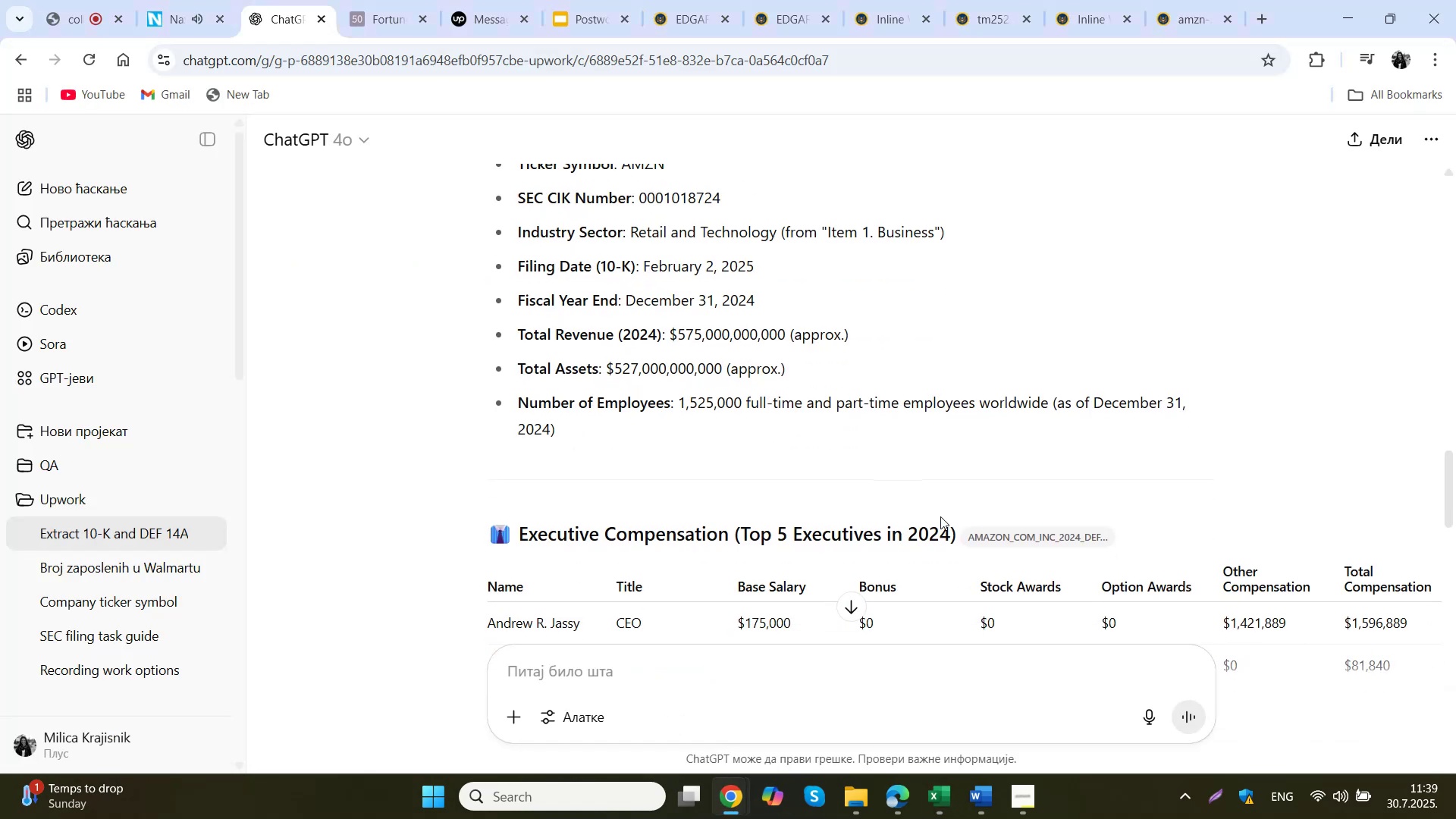 
left_click([893, 810])
 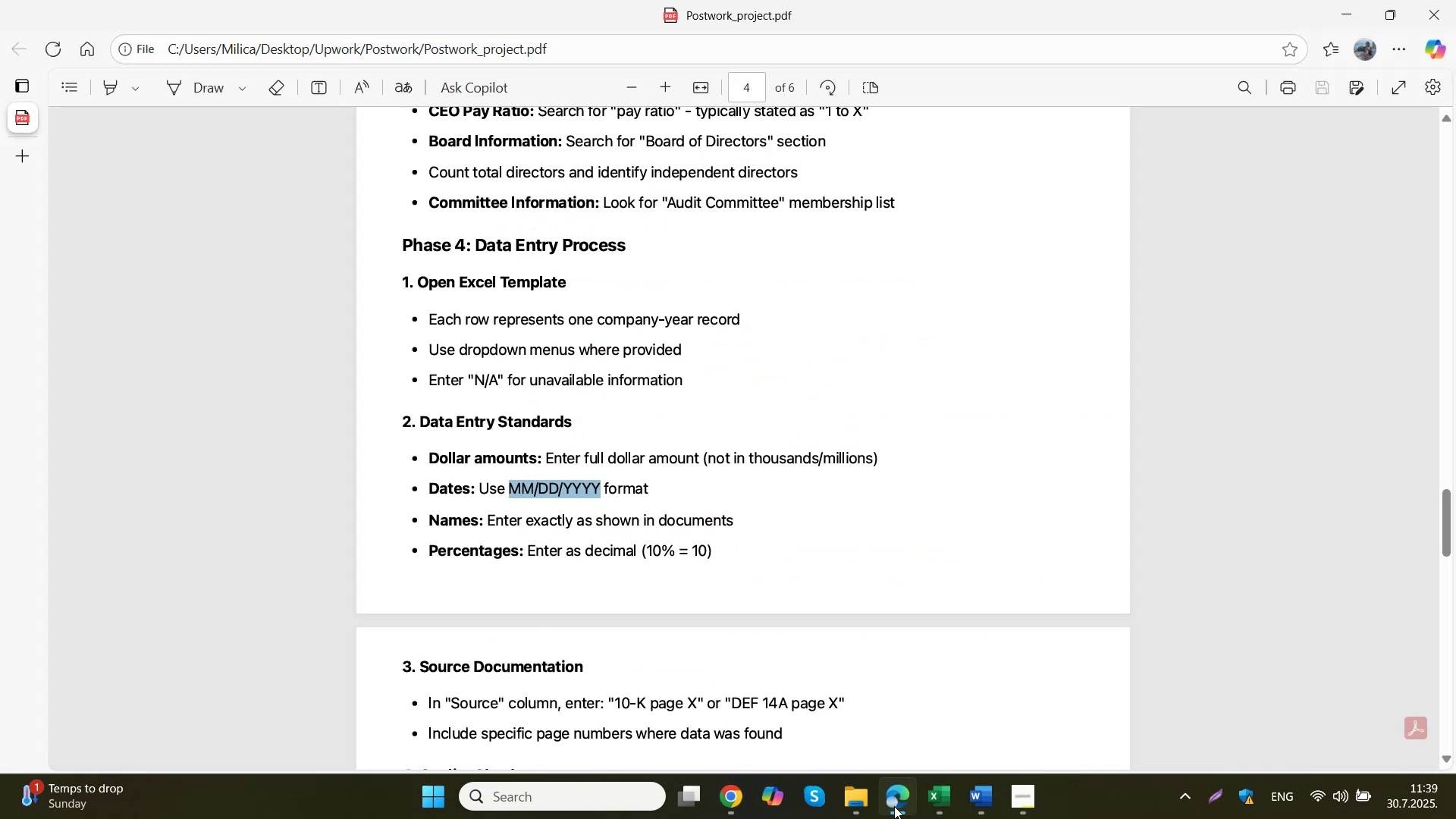 
scroll: coordinate [789, 396], scroll_direction: up, amount: 8.0
 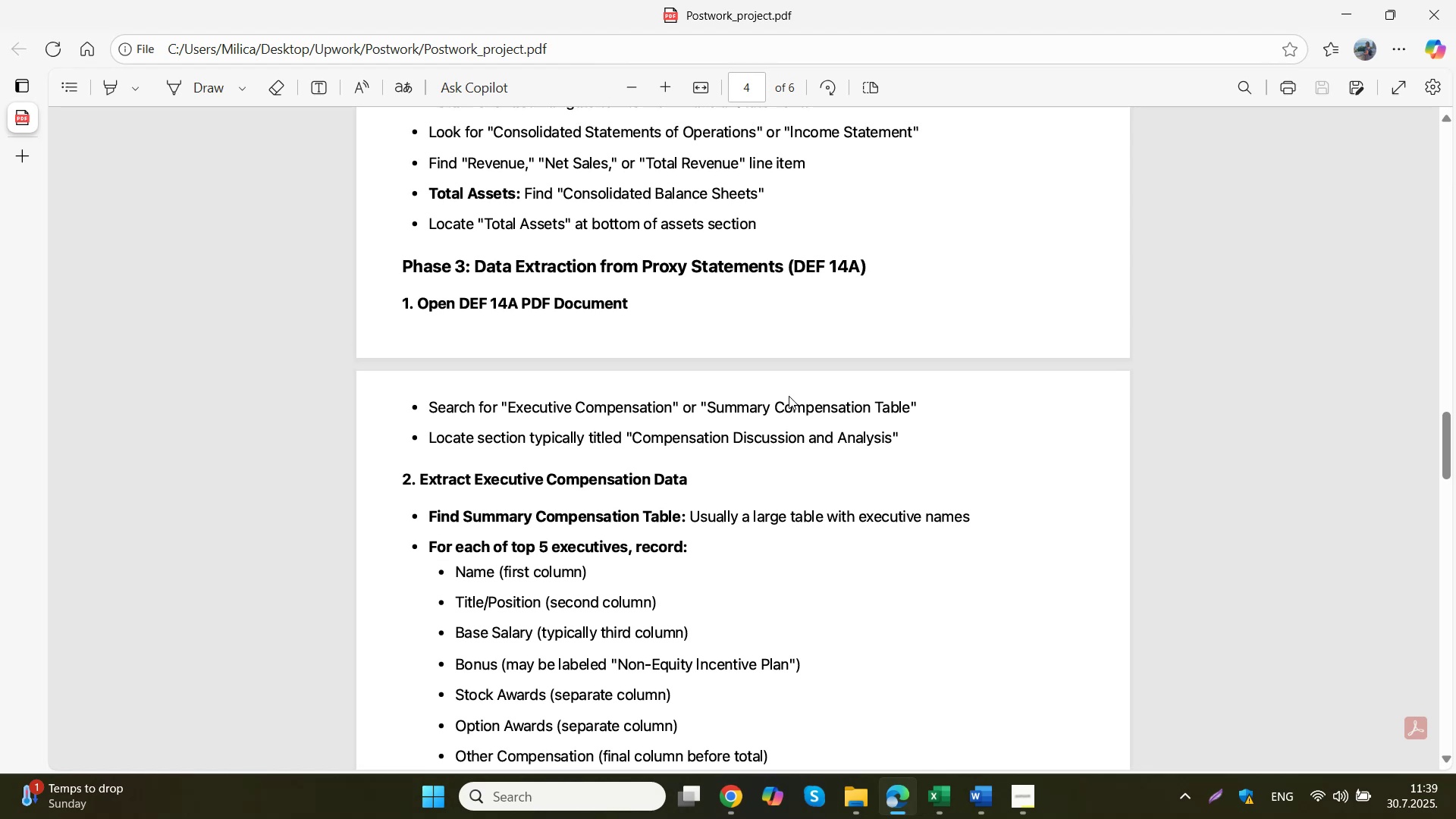 
scroll: coordinate [789, 396], scroll_direction: down, amount: 8.0
 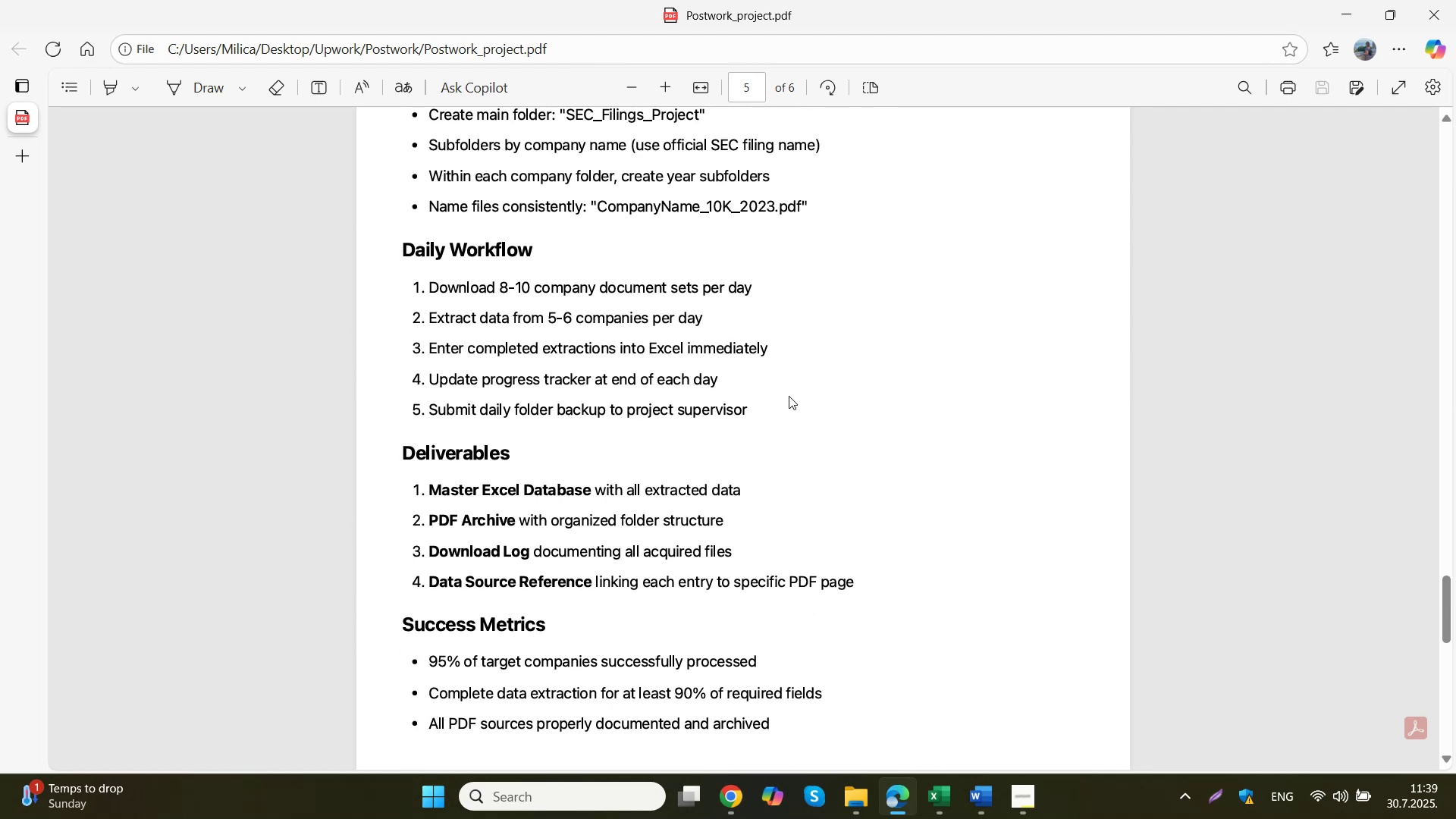 
scroll: coordinate [706, 374], scroll_direction: up, amount: 35.0
 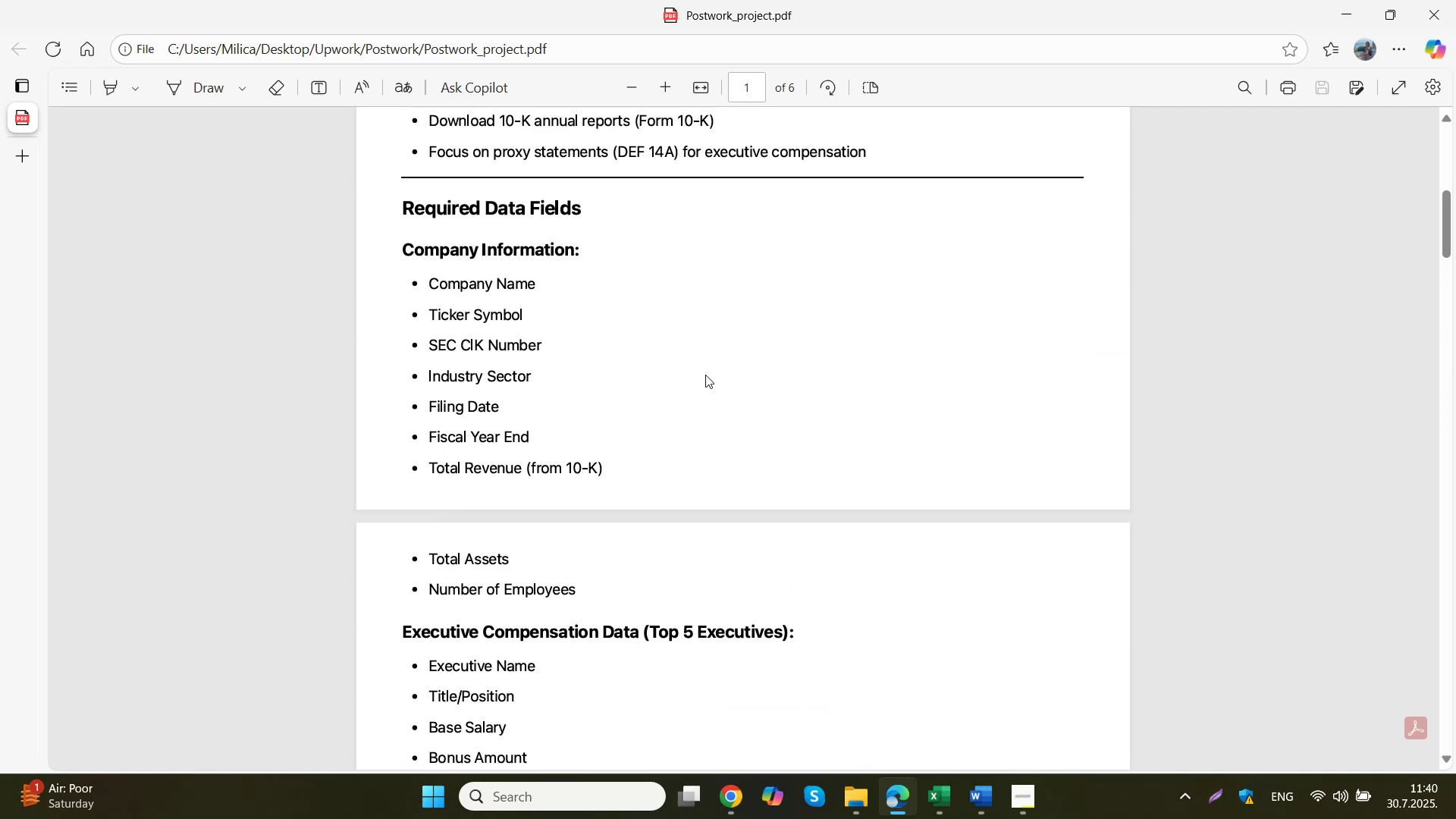 
wait(5.97)
 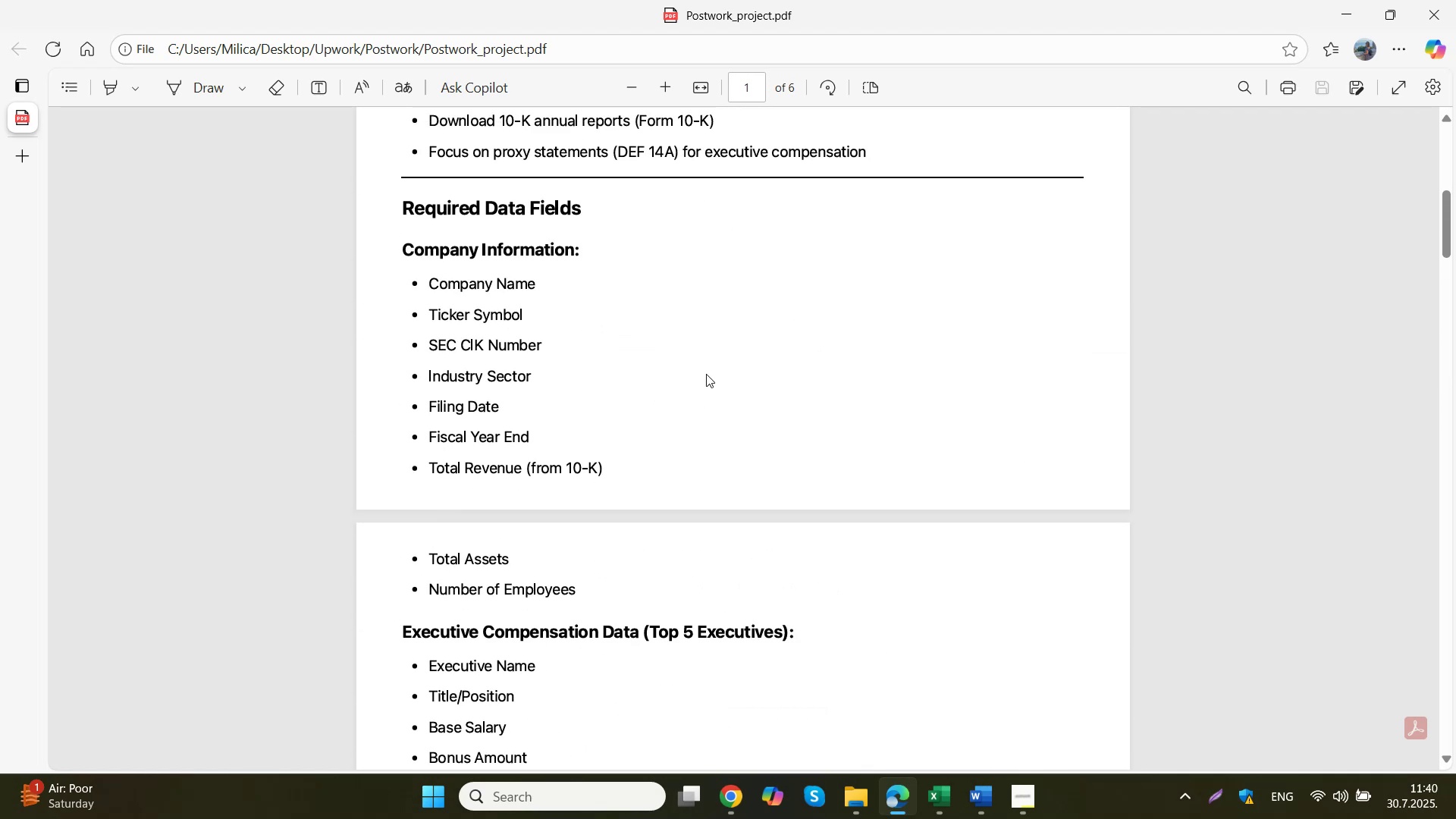 
scroll: coordinate [703, 377], scroll_direction: down, amount: 5.0
 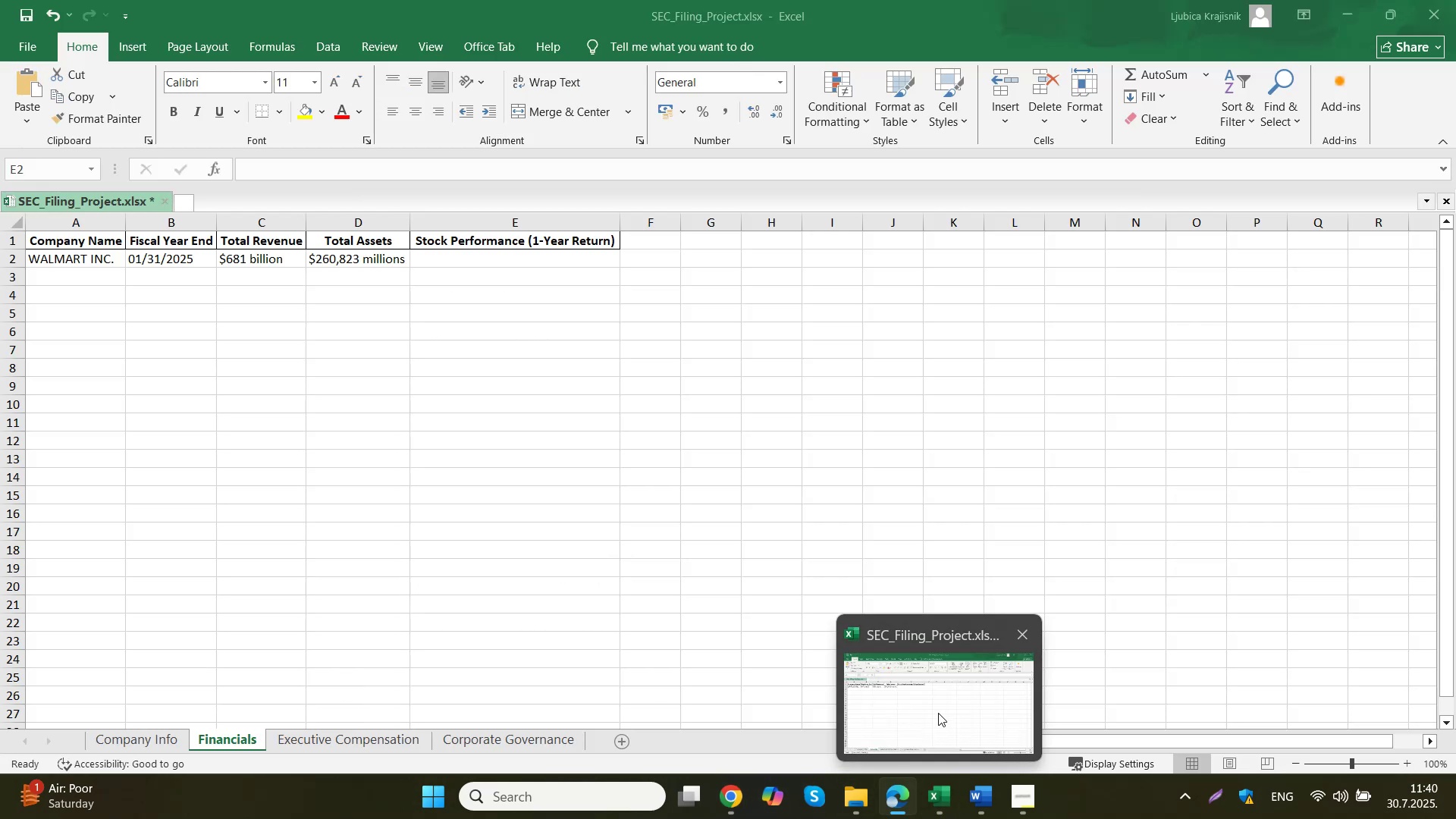 
wait(6.93)
 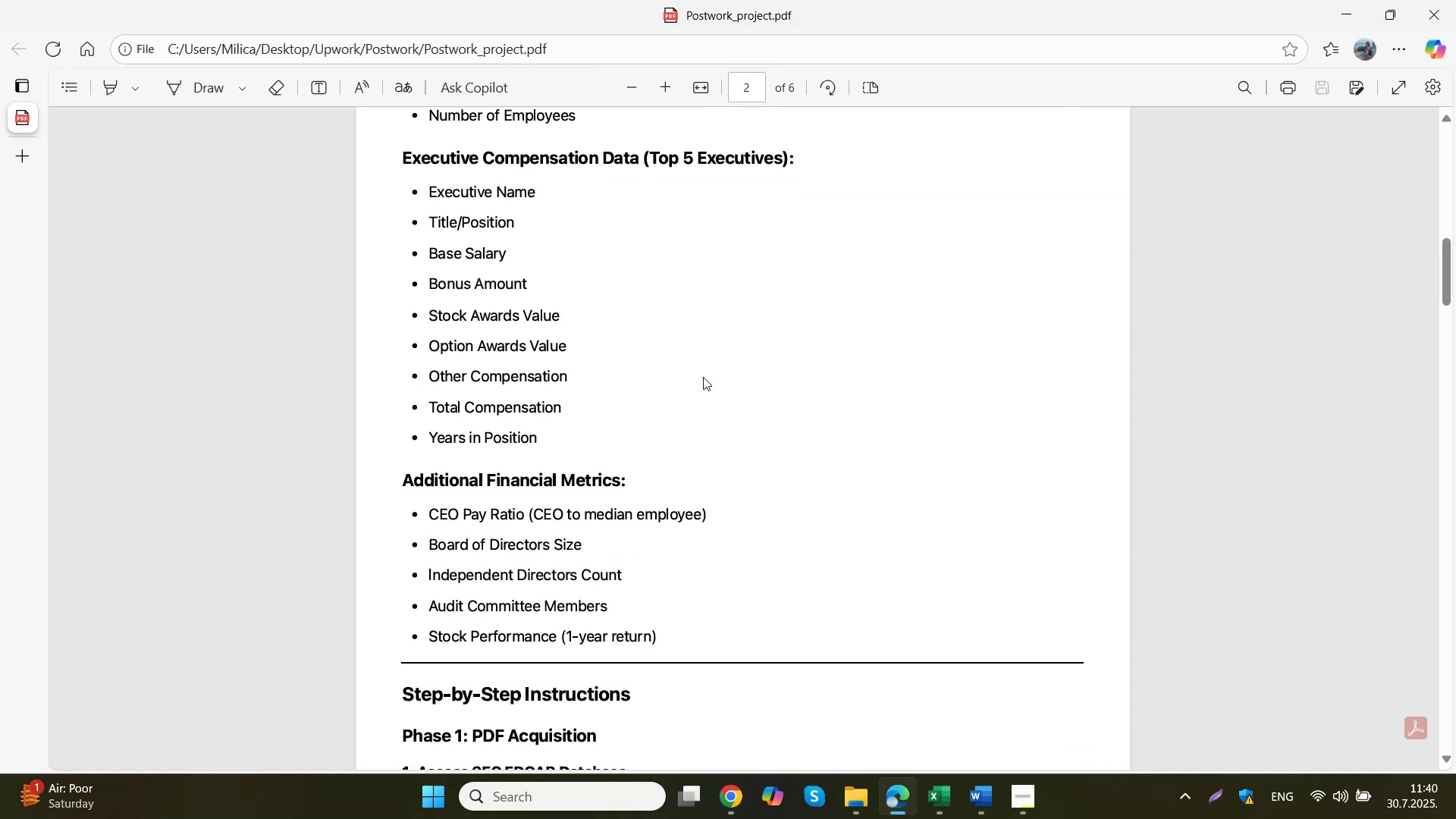 
left_click([675, 425])
 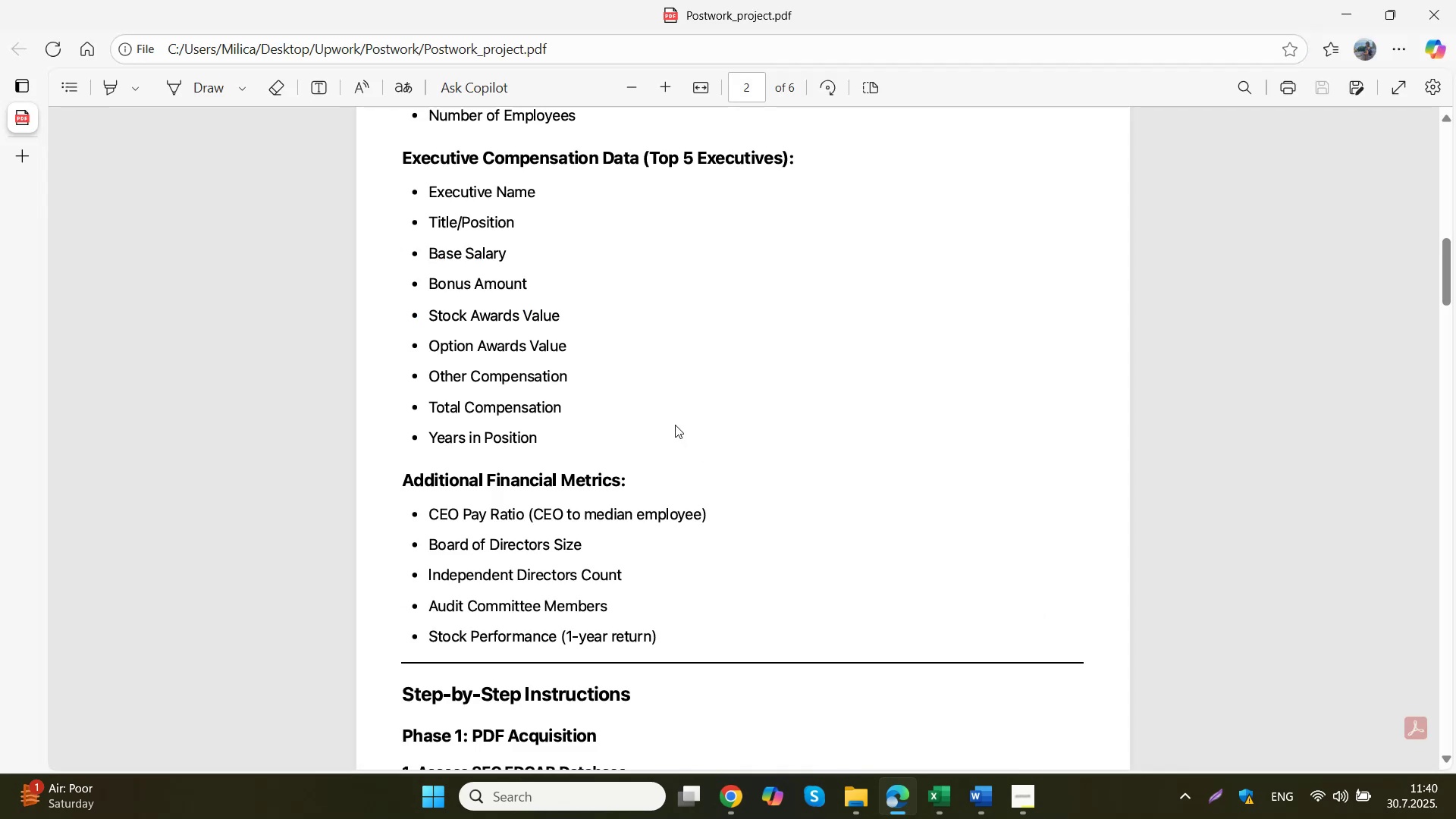 
key(Control+F)
 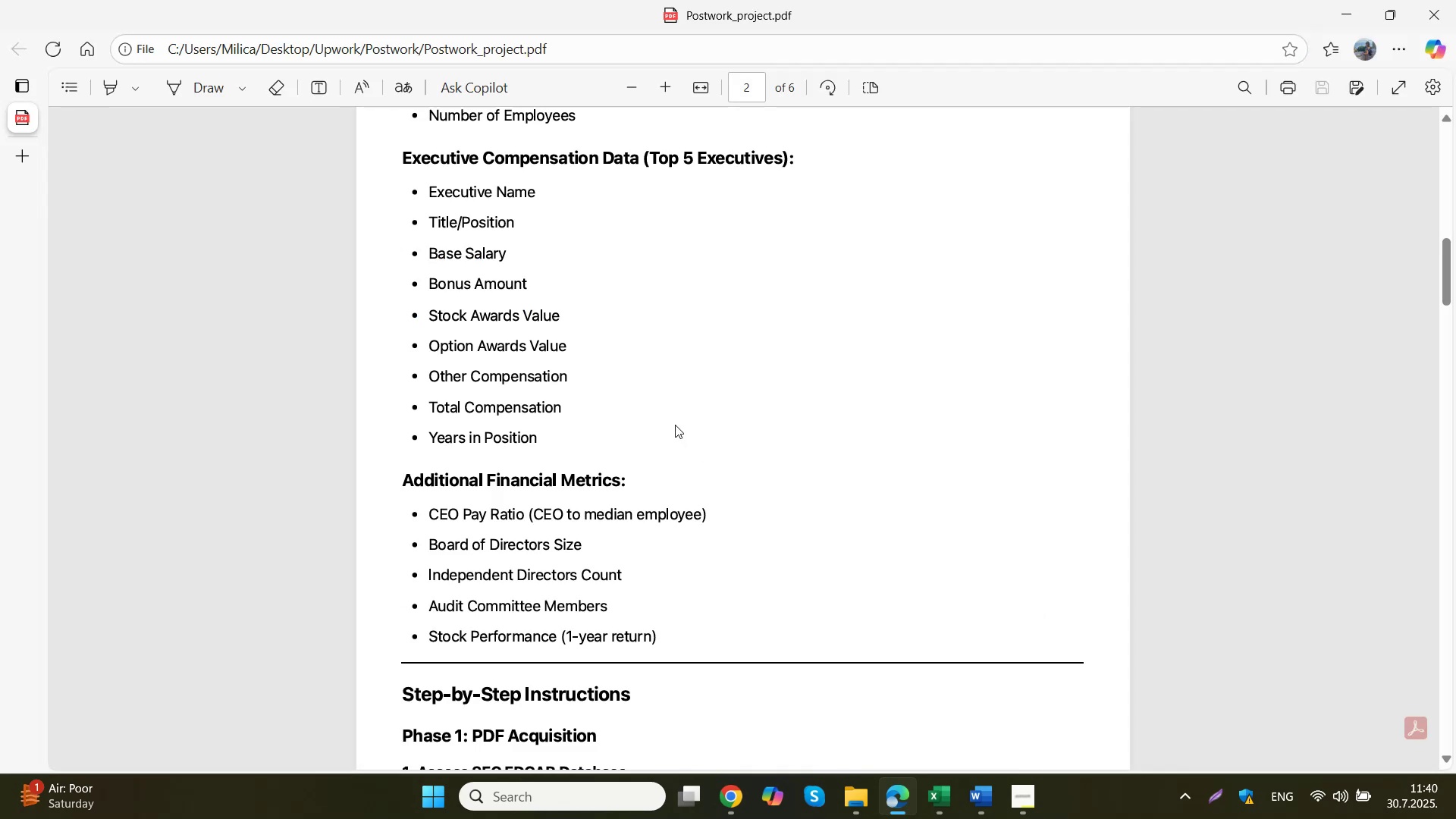 
type(stock p)
 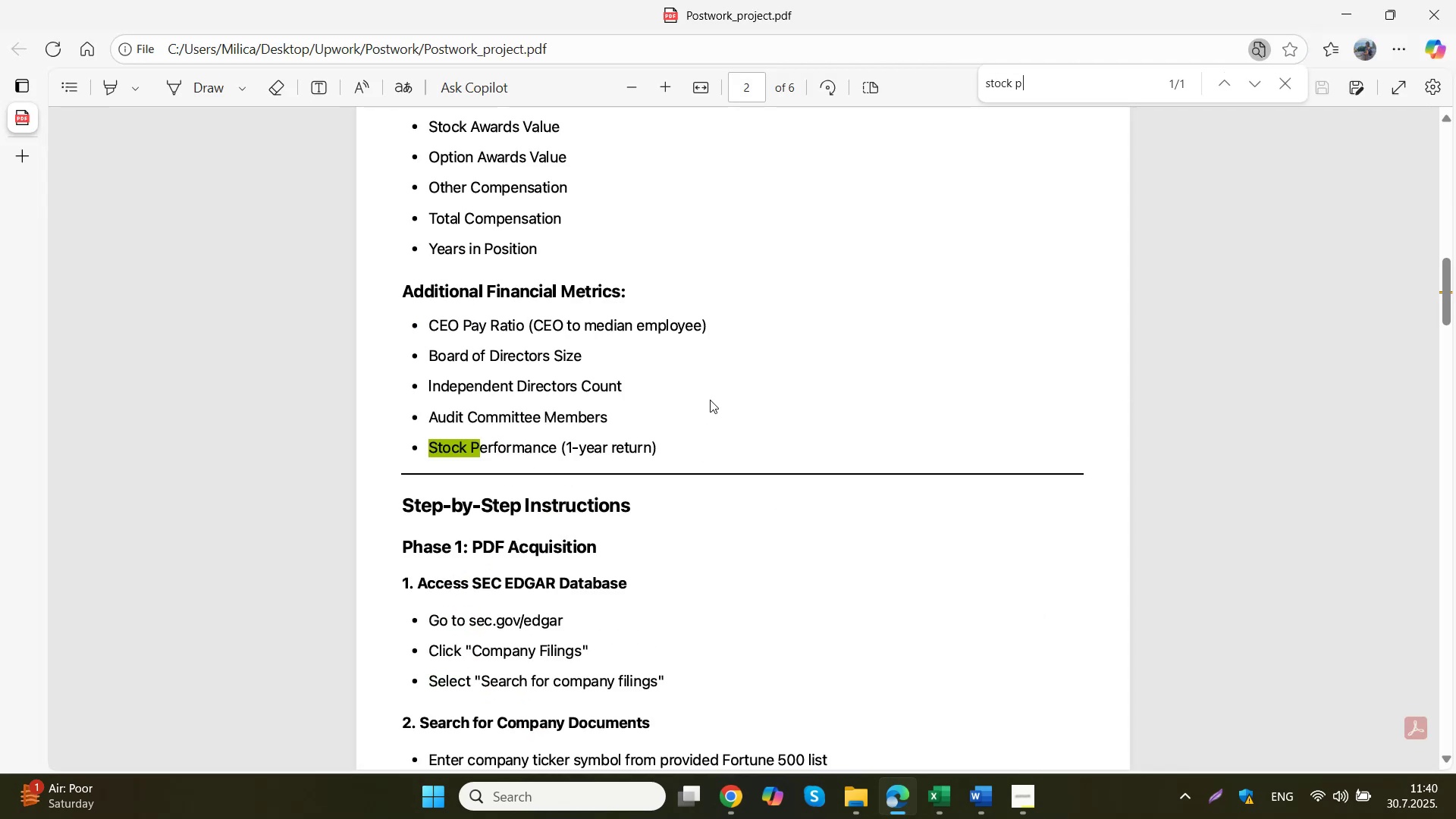 
left_click([710, 400])
 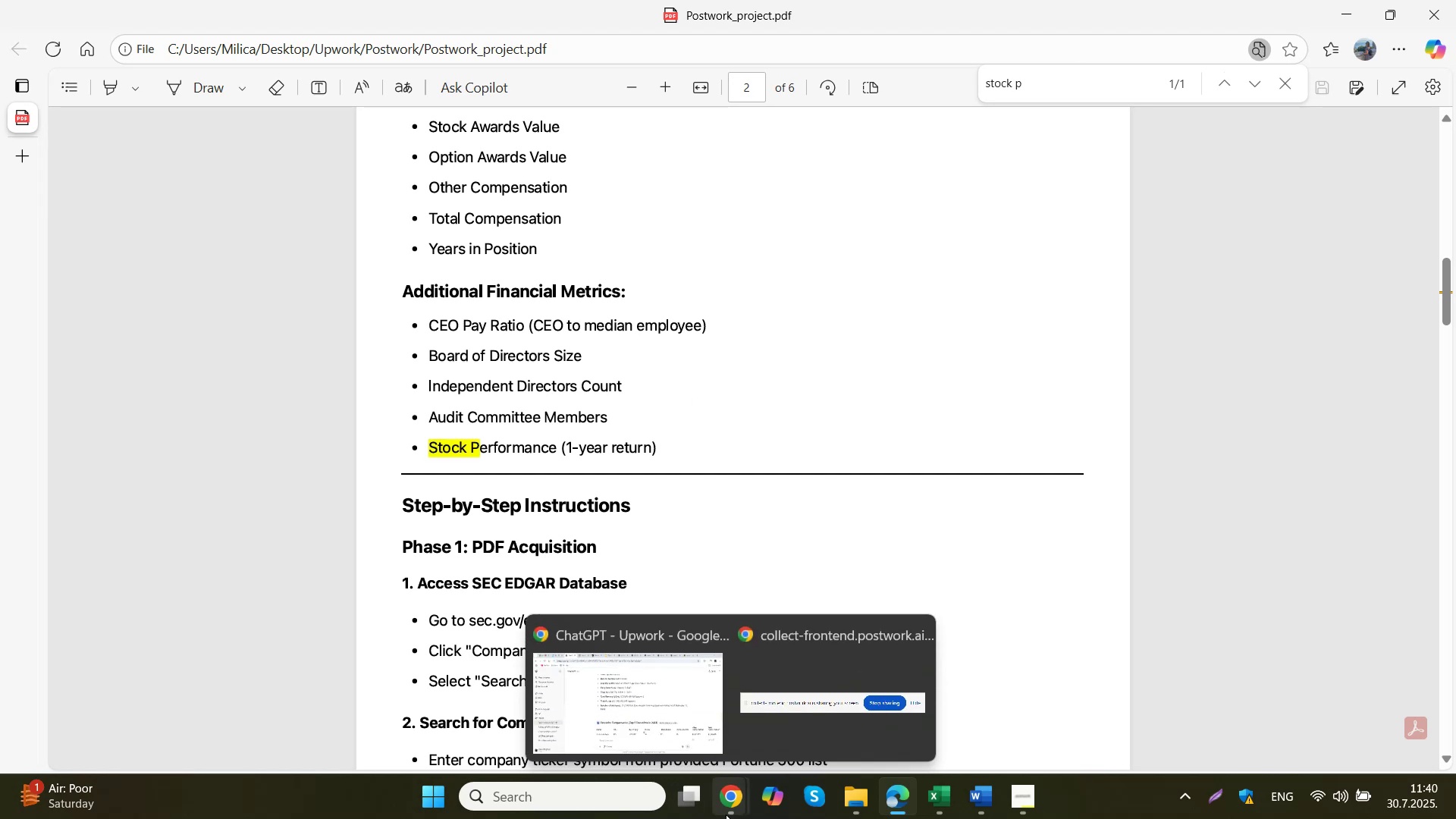 
left_click([661, 680])
 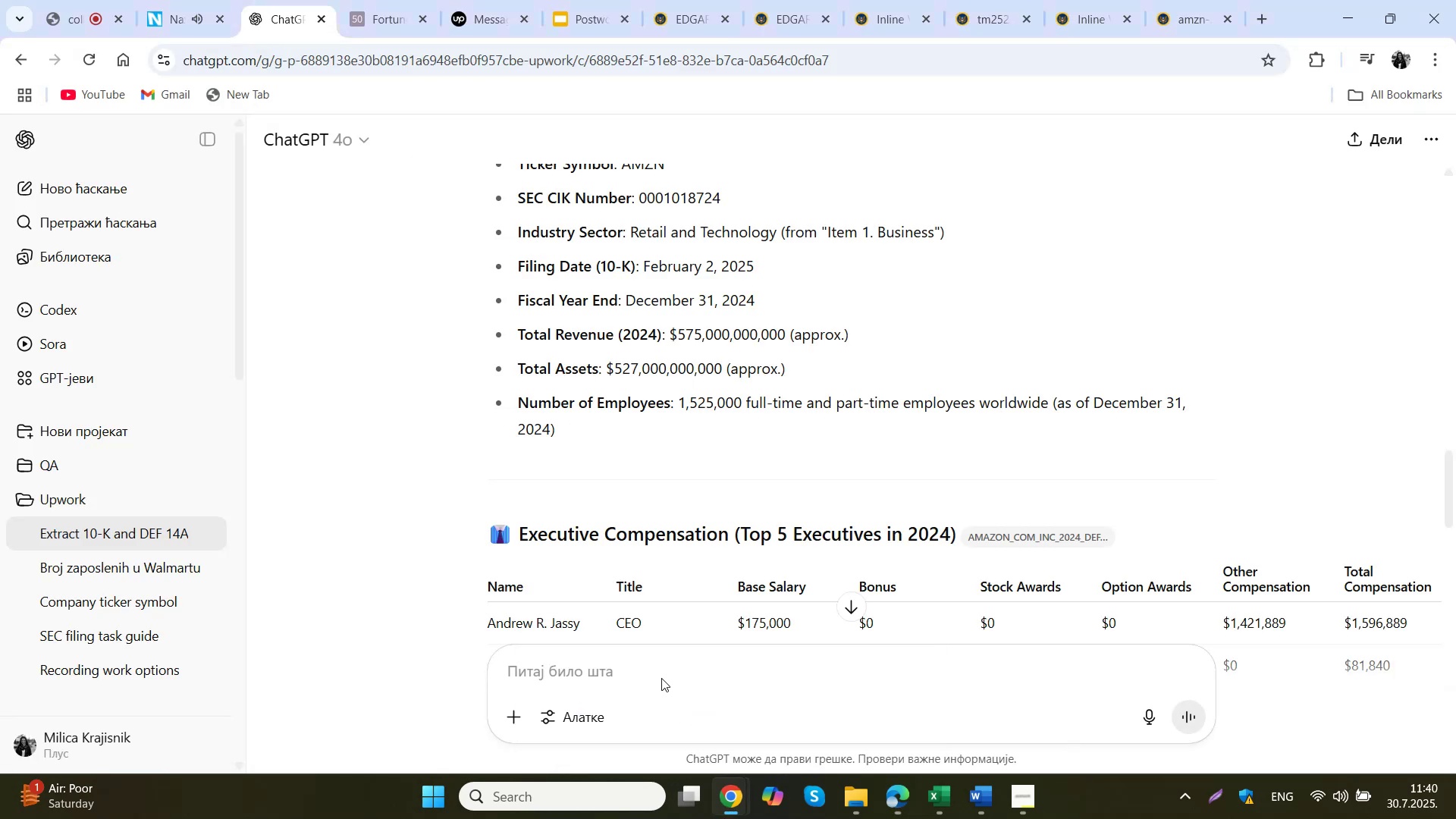 
scroll: coordinate [797, 394], scroll_direction: down, amount: 5.0
 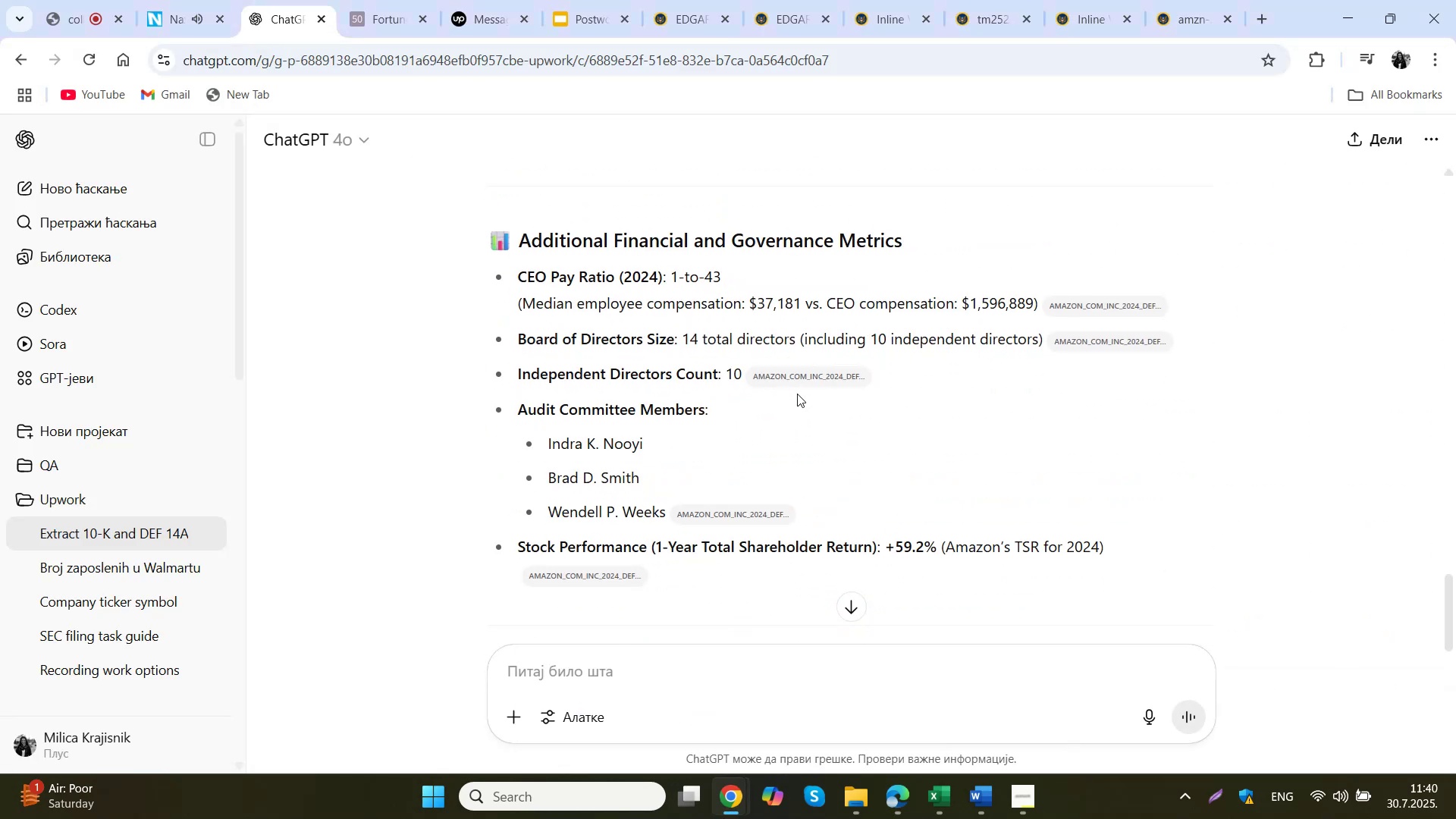 
scroll: coordinate [797, 394], scroll_direction: up, amount: 1.0
 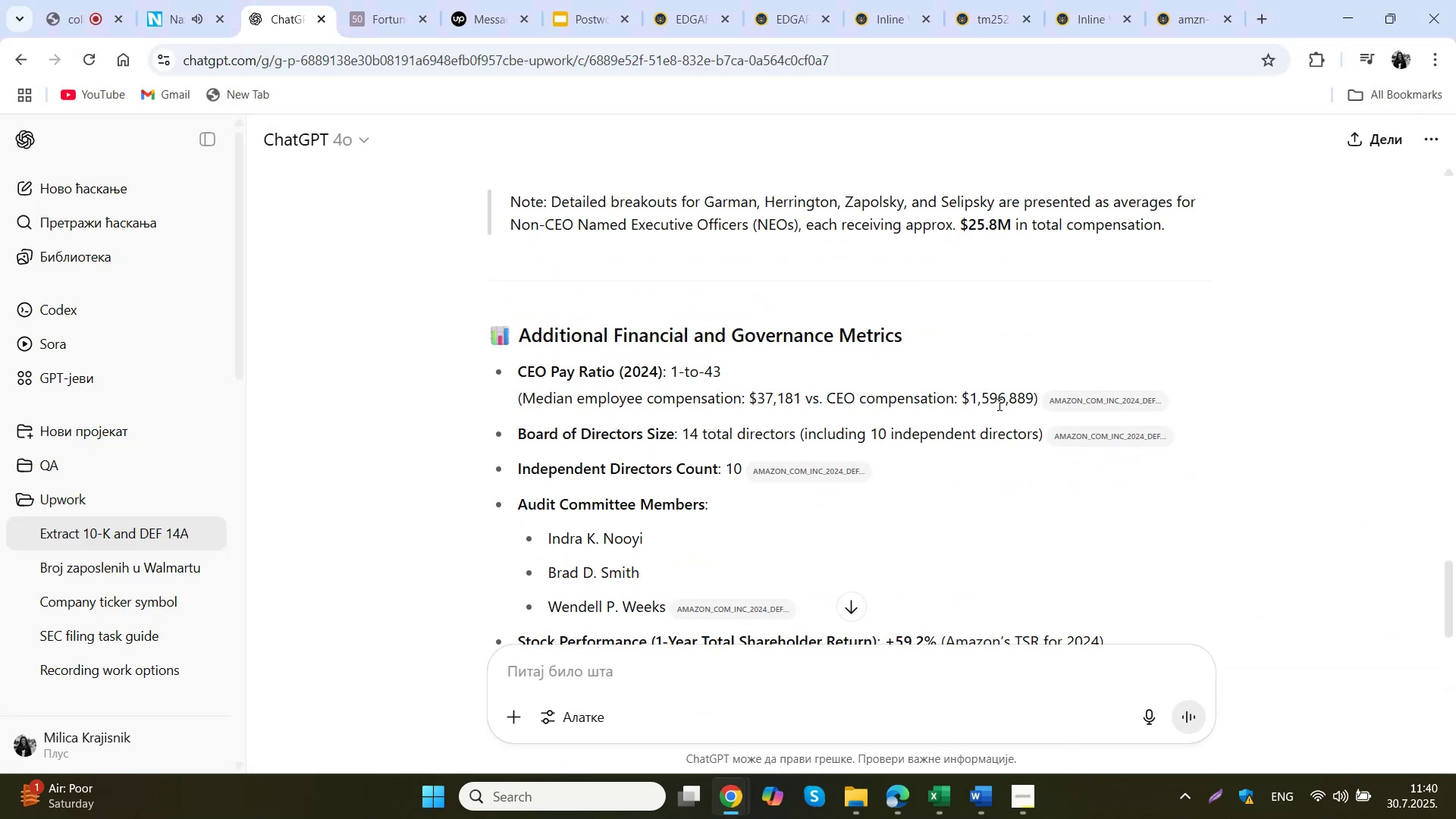 
scroll: coordinate [997, 406], scroll_direction: down, amount: 3.0
 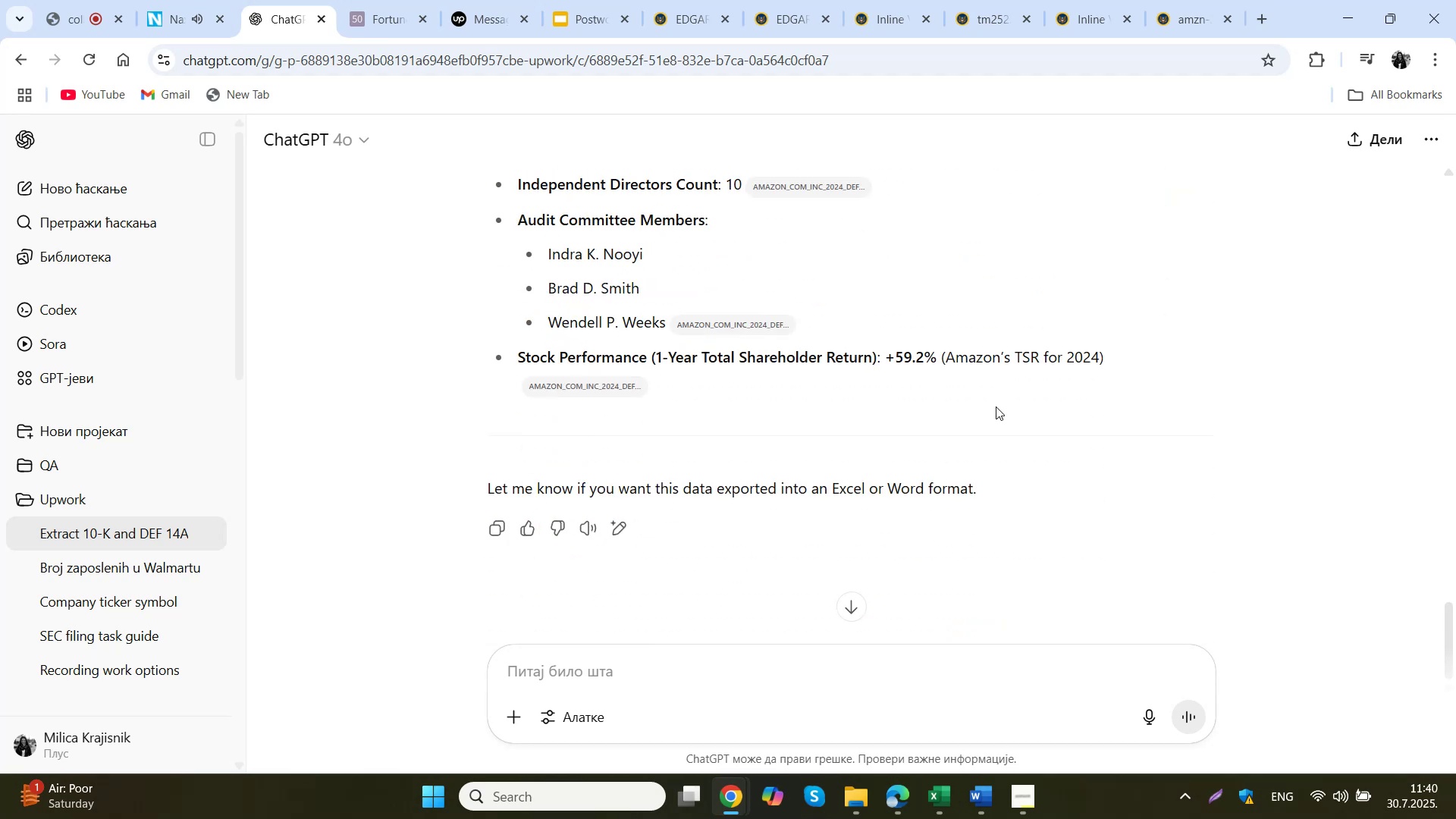 
scroll: coordinate [987, 413], scroll_direction: up, amount: 1.0
 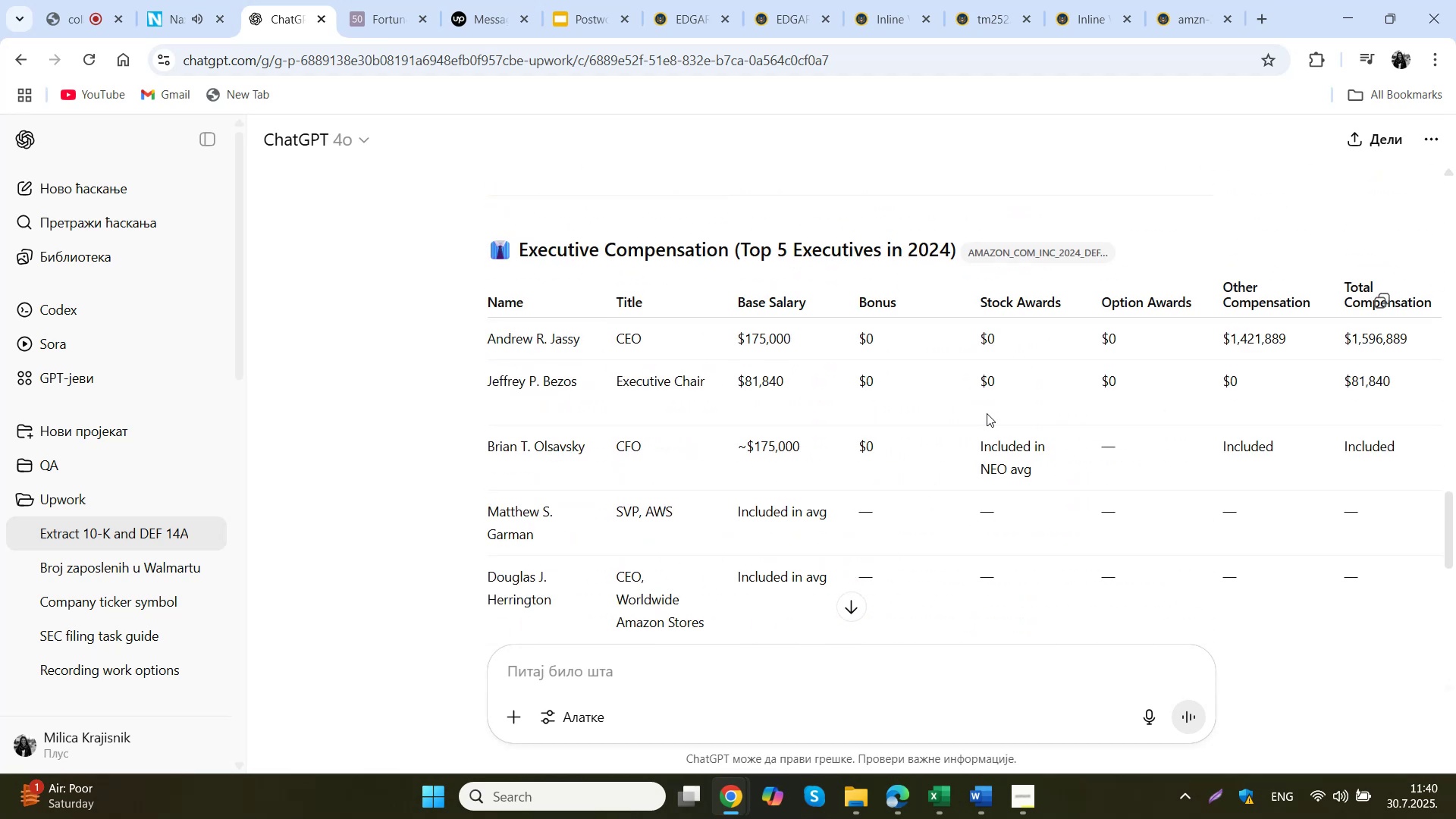 
scroll: coordinate [983, 416], scroll_direction: down, amount: 7.0
 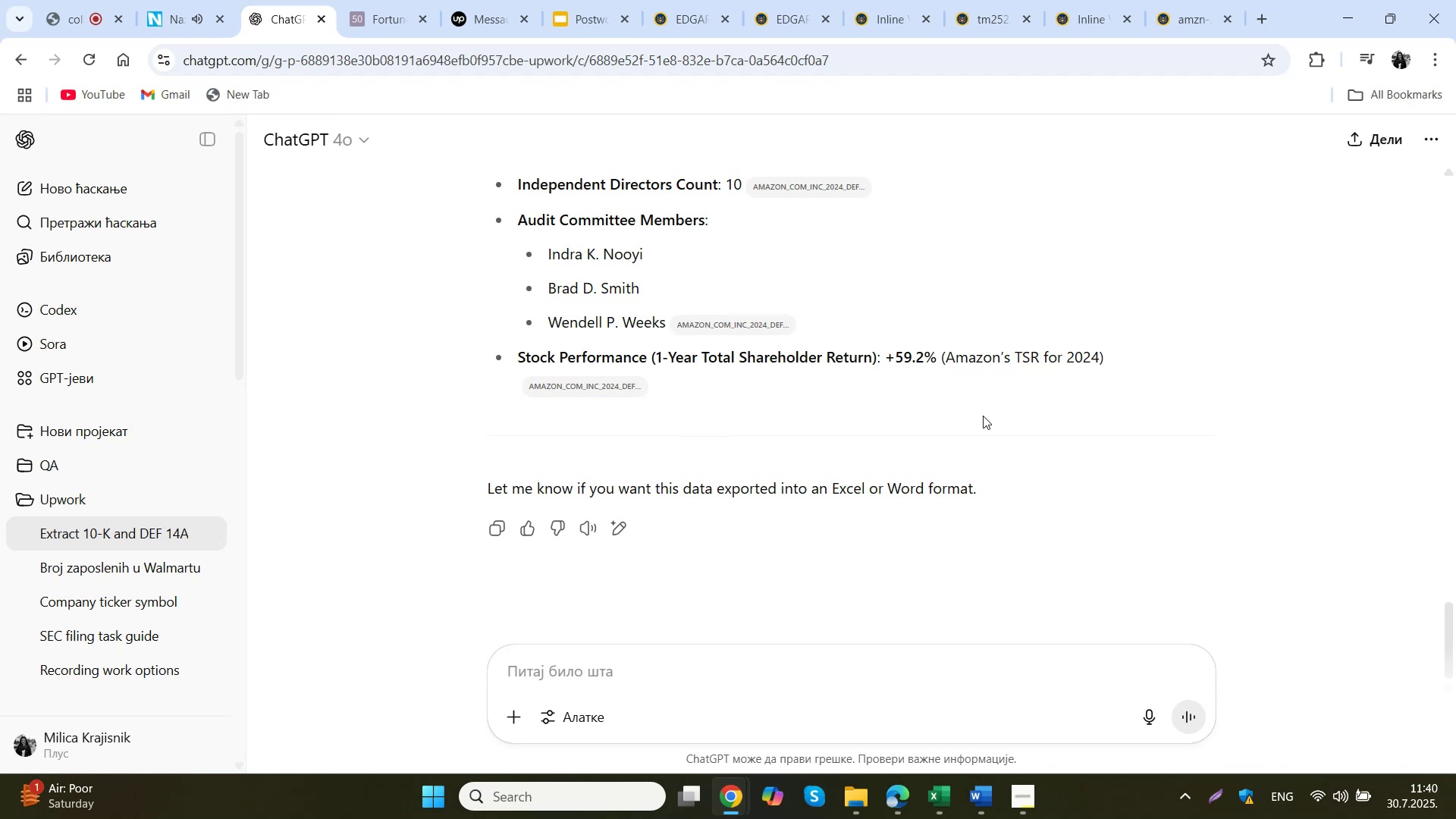 
scroll: coordinate [983, 416], scroll_direction: up, amount: 1.0
 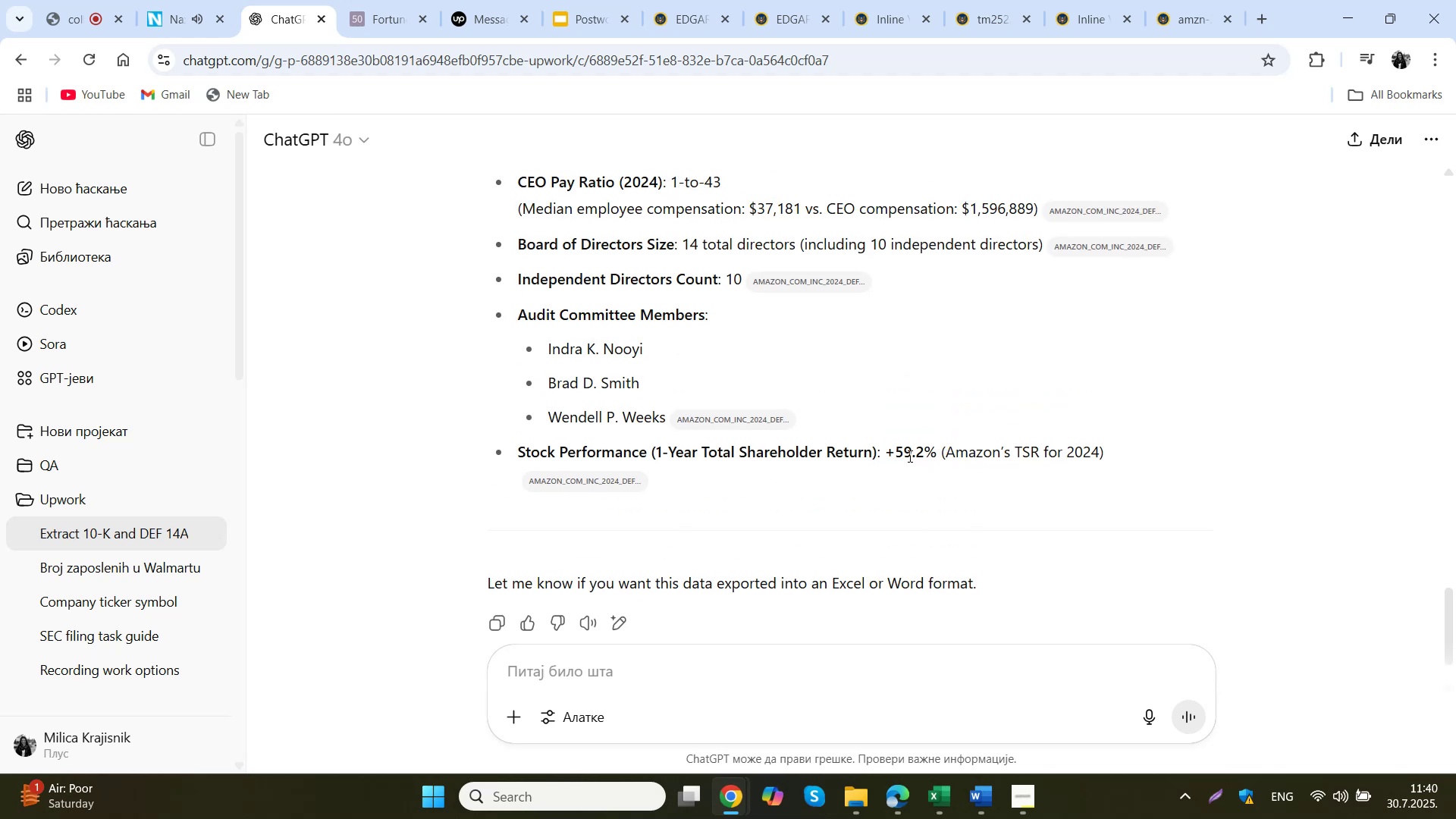 
wait(8.75)
 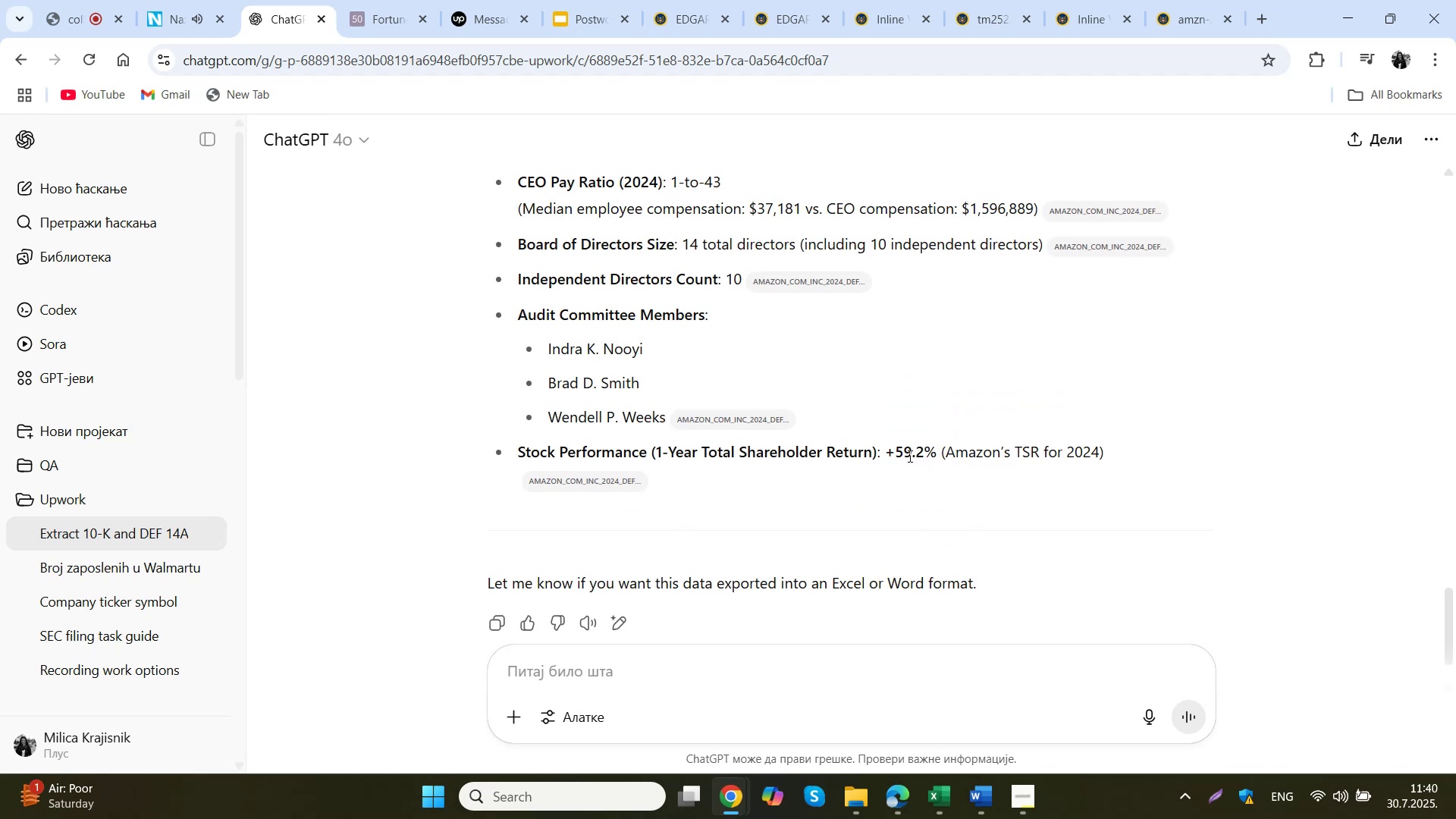 
key(Control+C)
 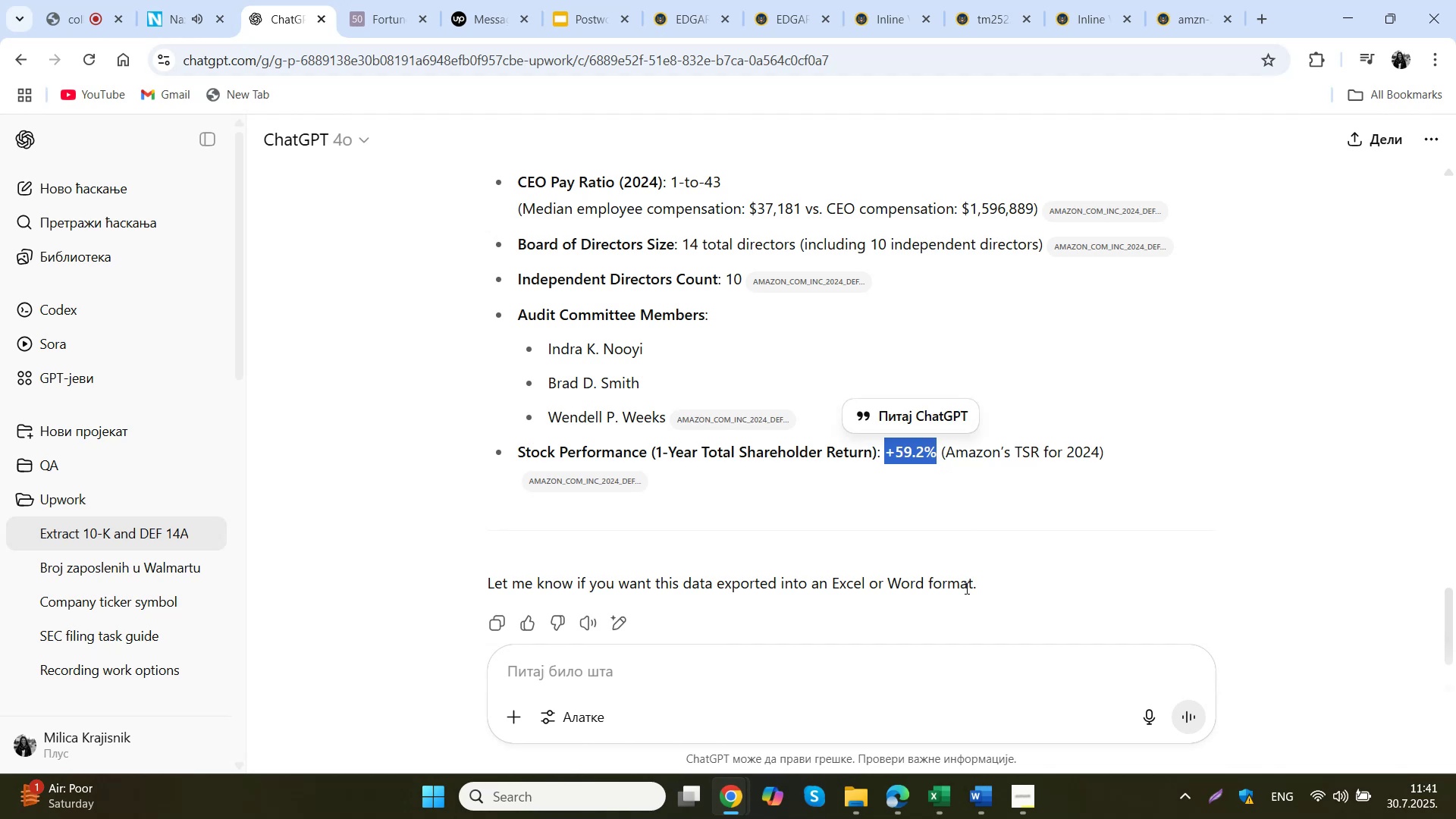 
left_click([937, 799])
 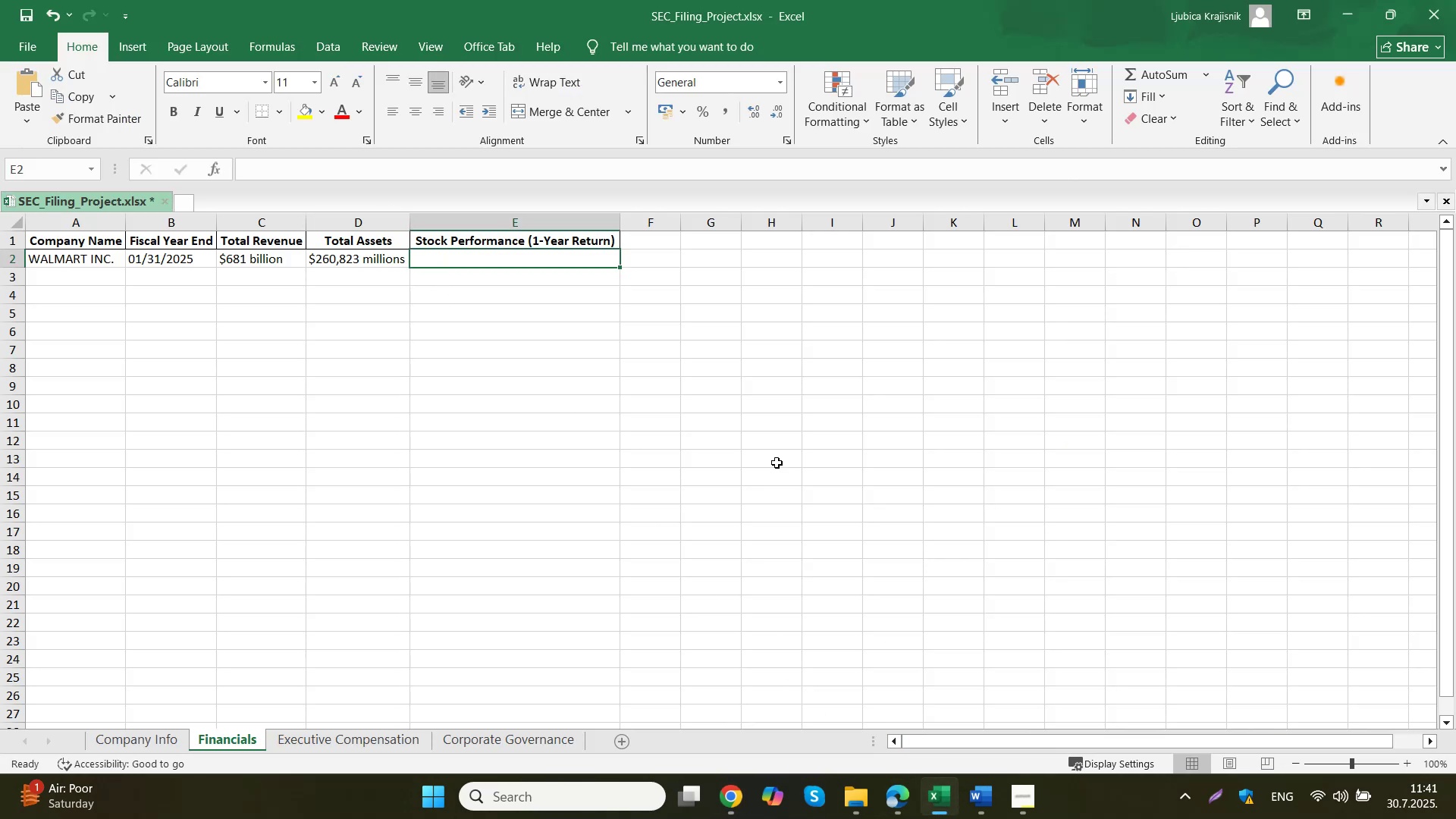 
double_click([498, 276])
 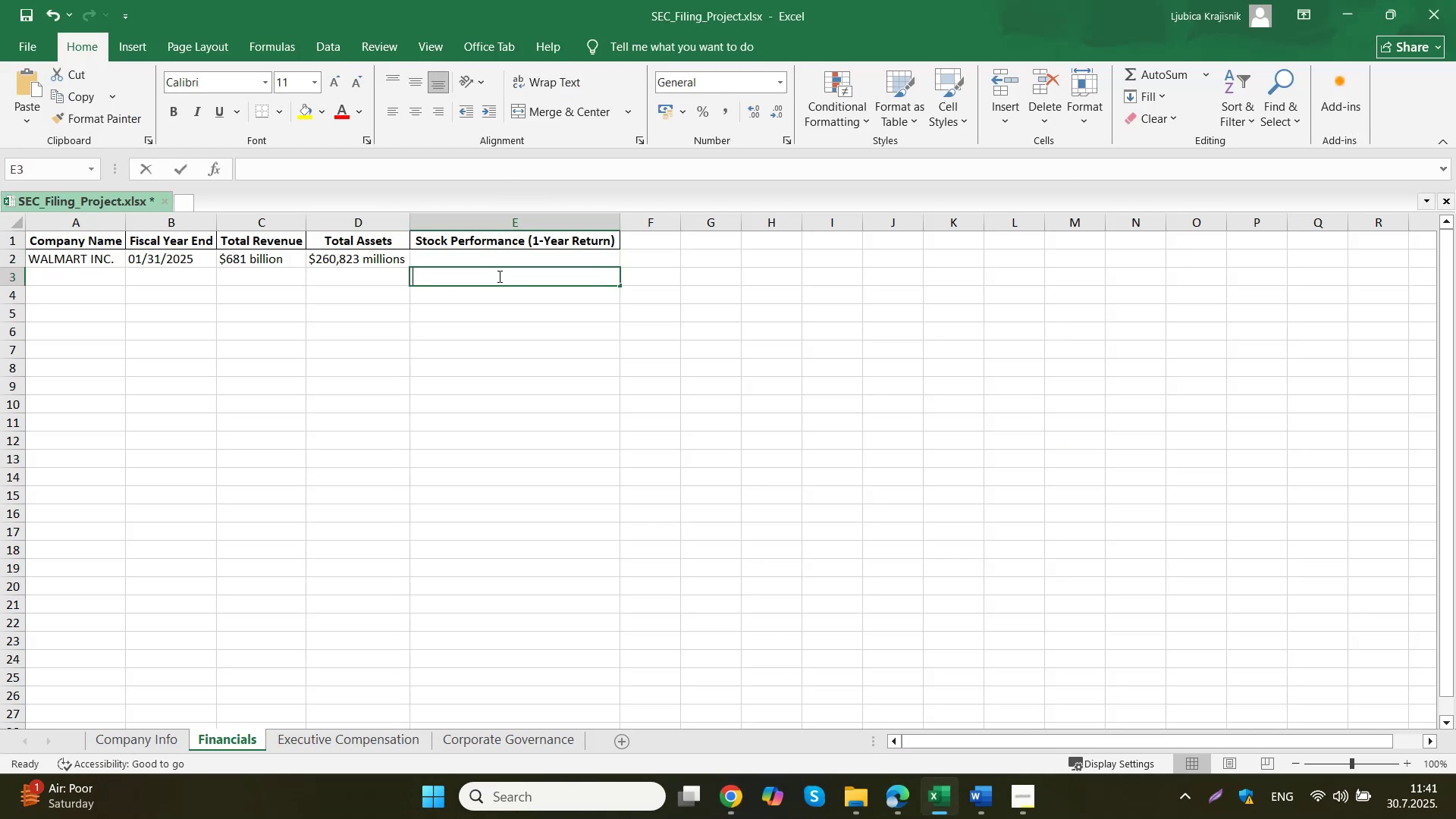 
key(Control+V)
 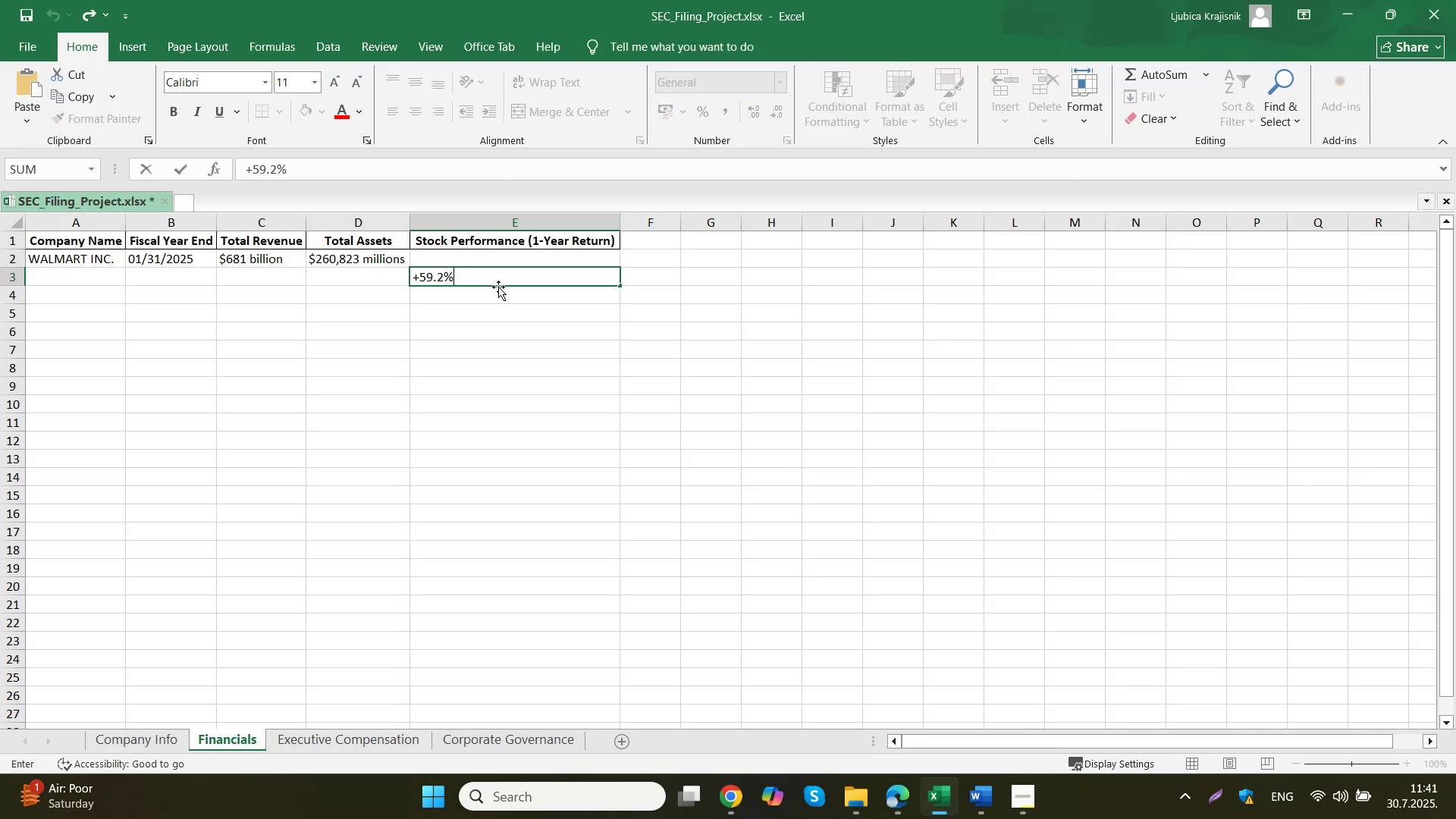 
left_click([498, 319])
 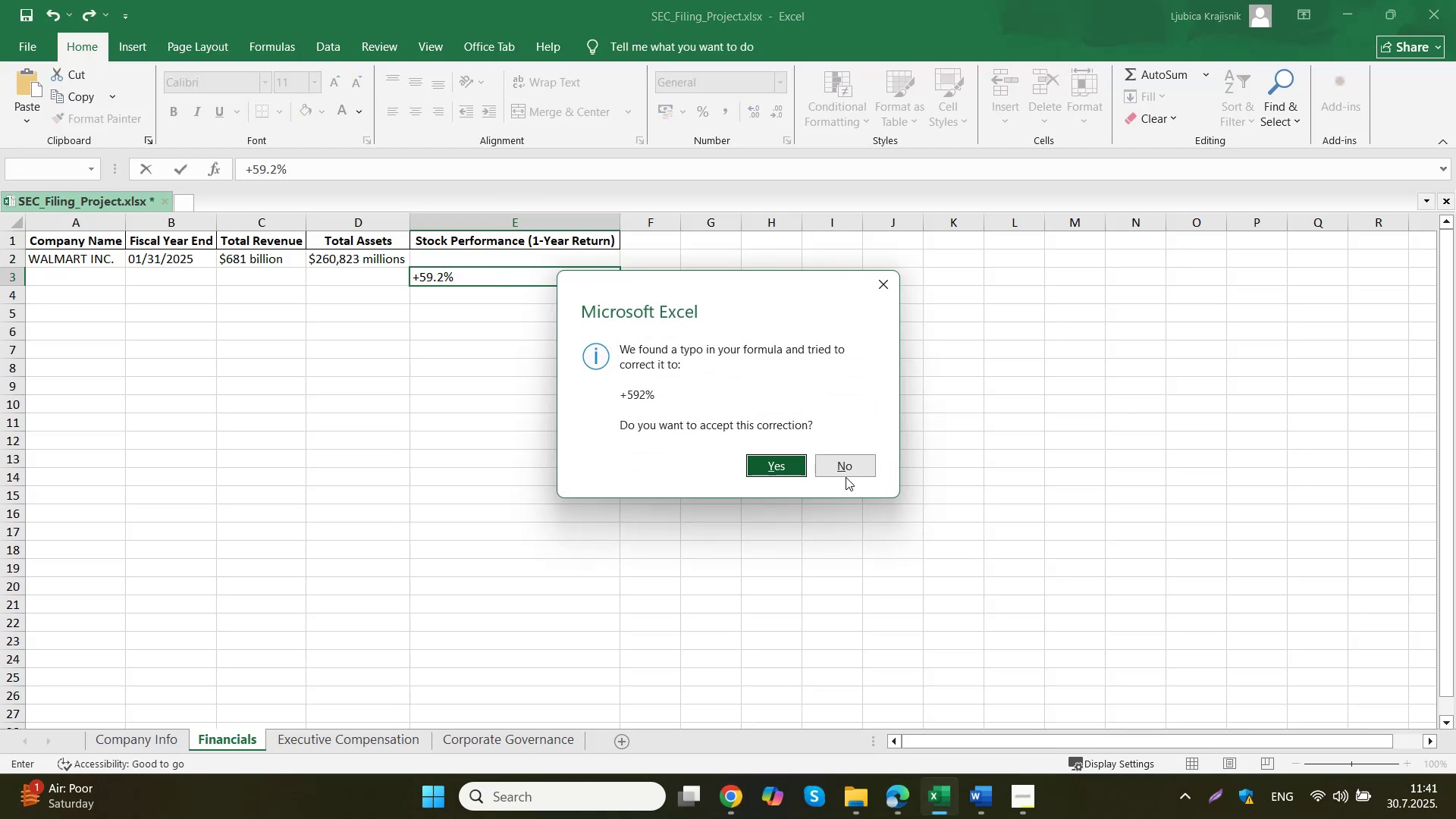 
left_click([843, 466])
 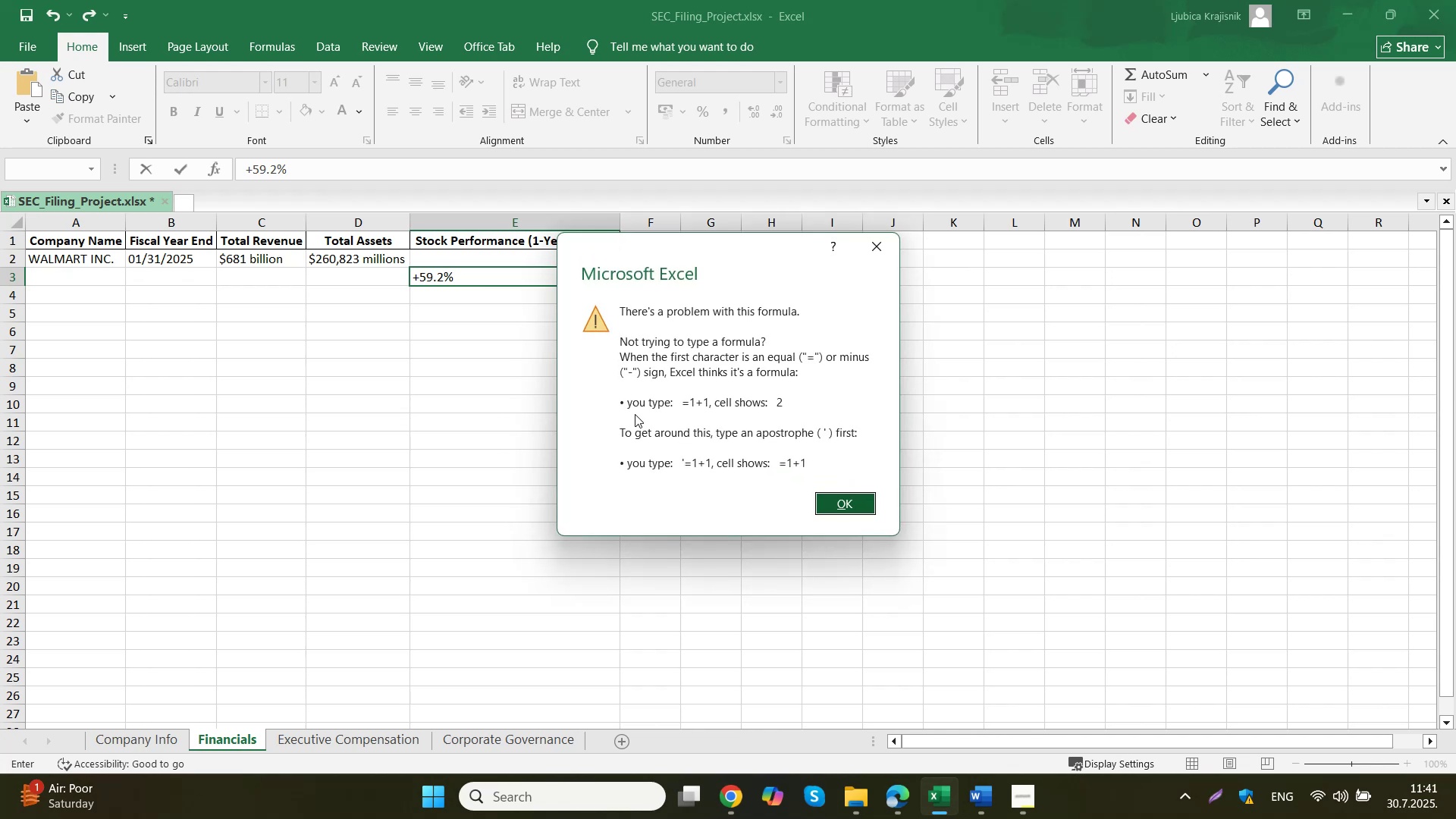 
left_click([827, 502])
 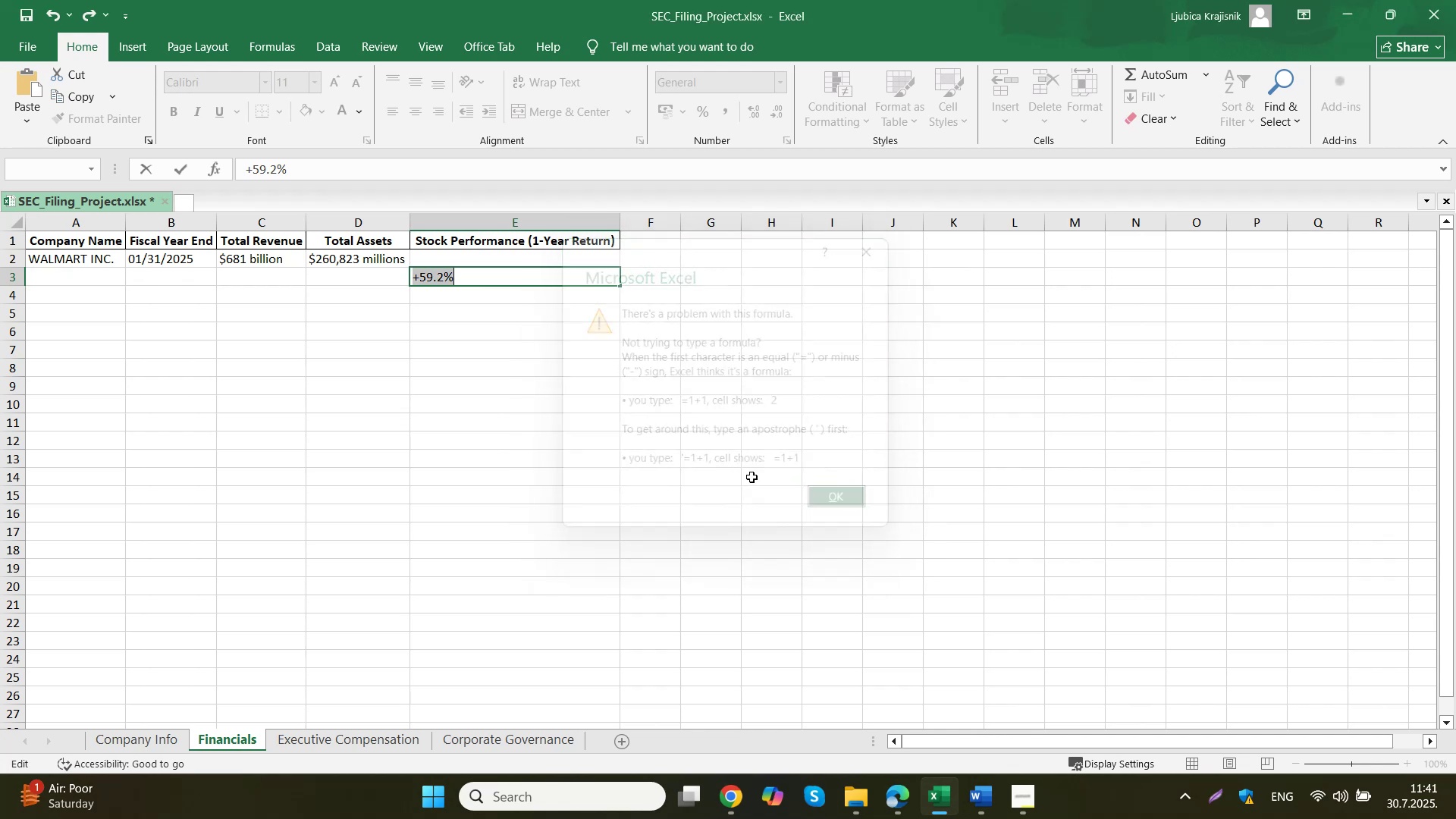 
left_click([554, 406])
 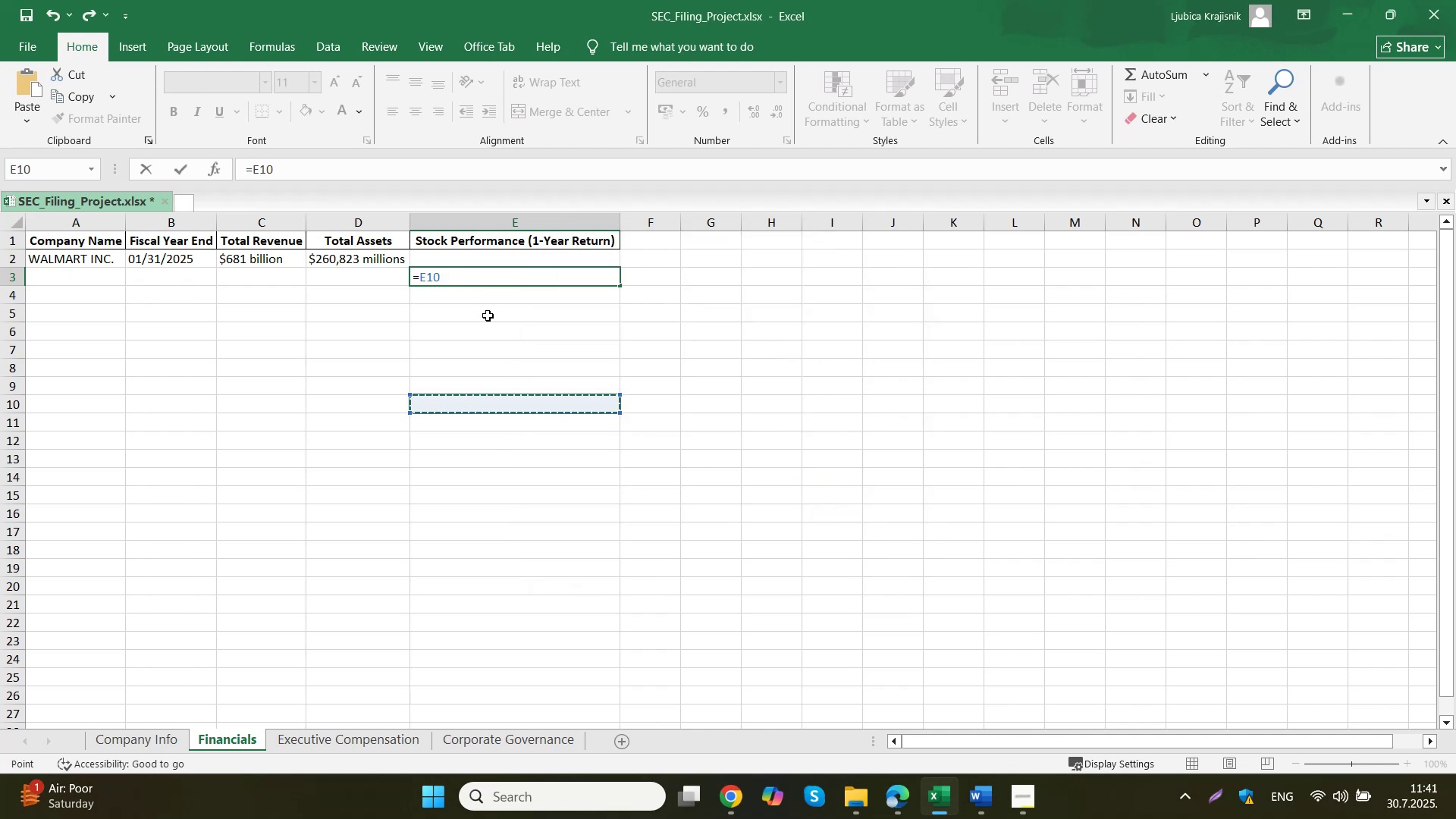 
key(Escape)
 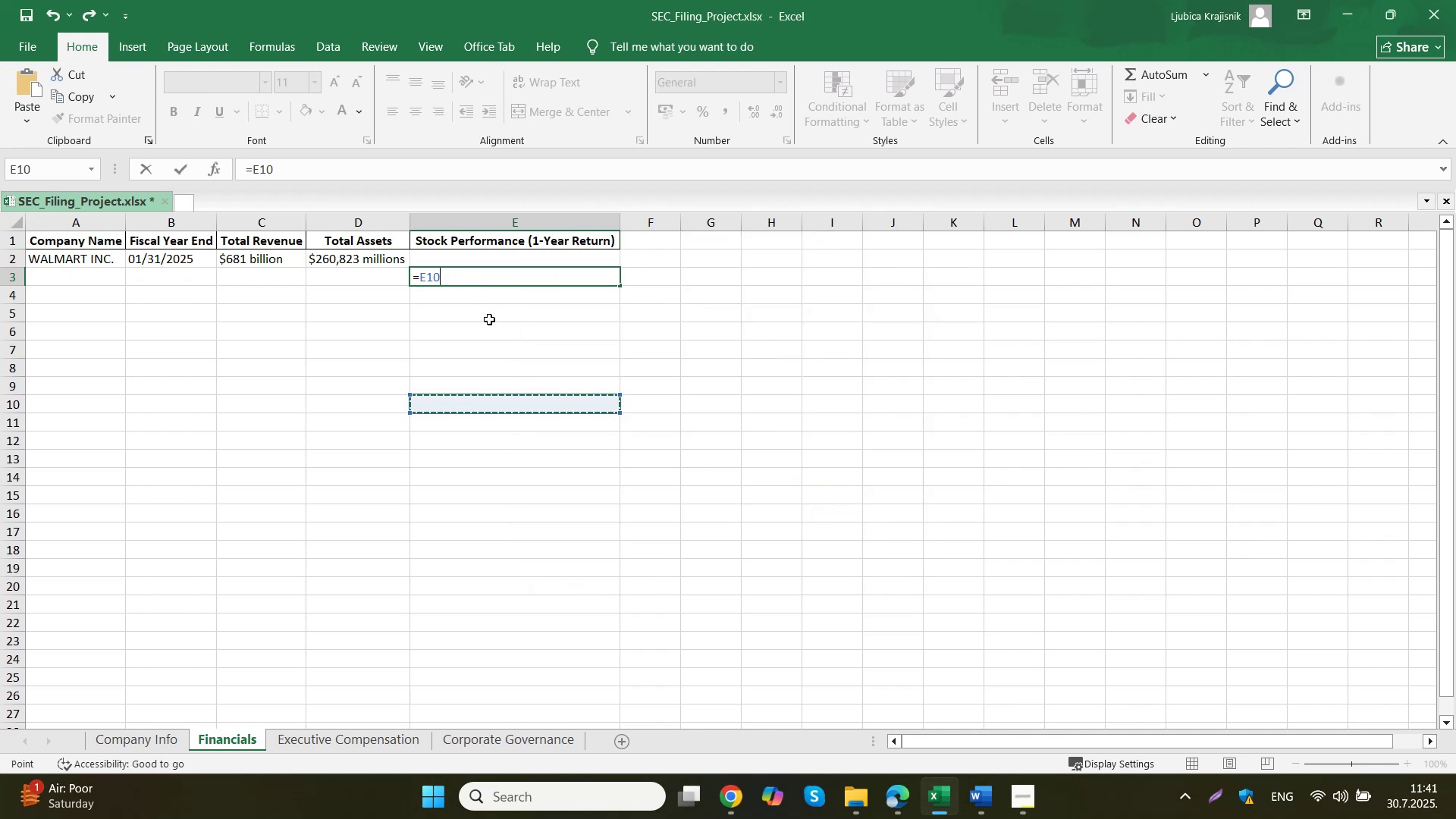 
key(Escape)
 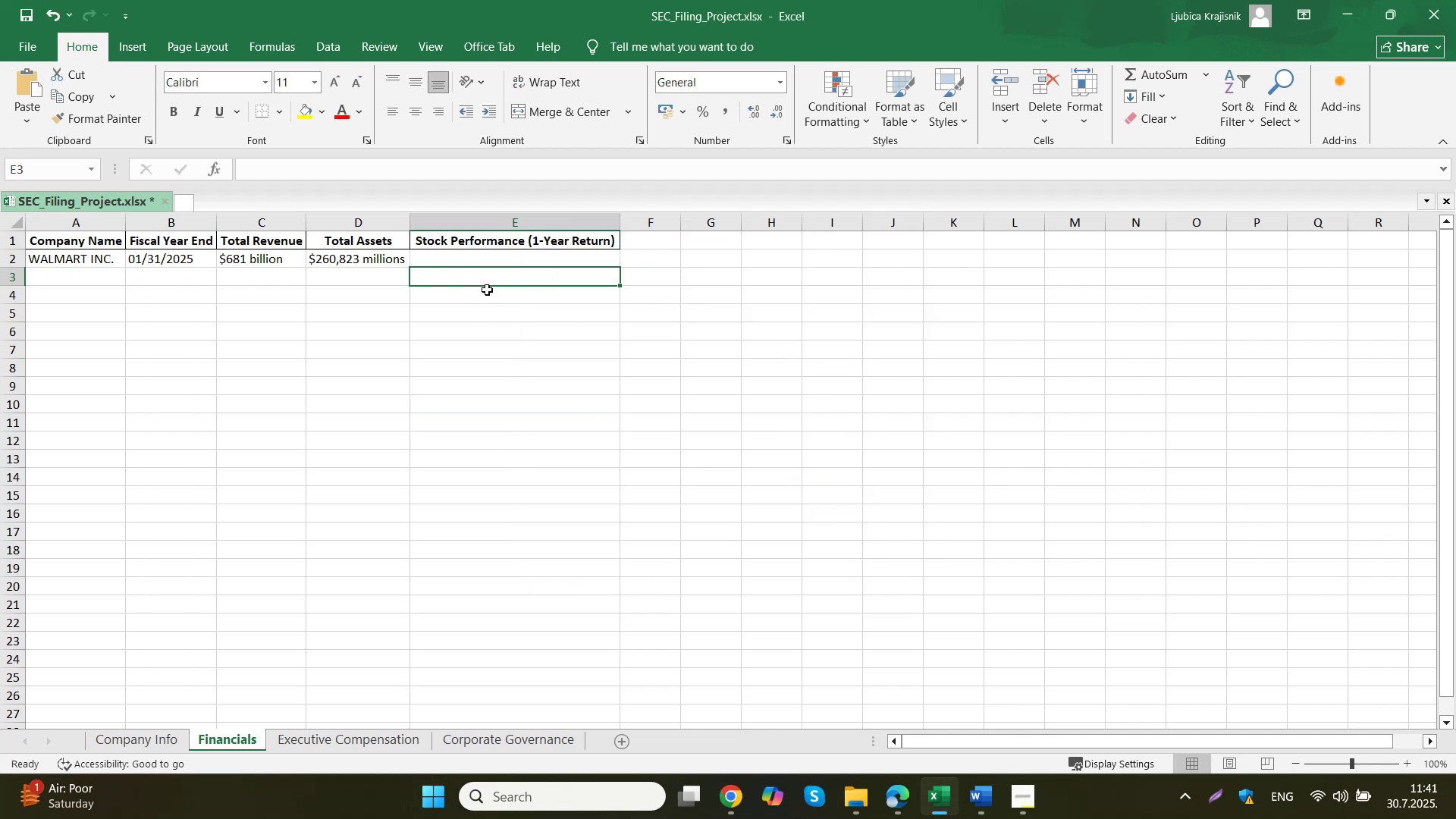 
left_click([500, 275])
 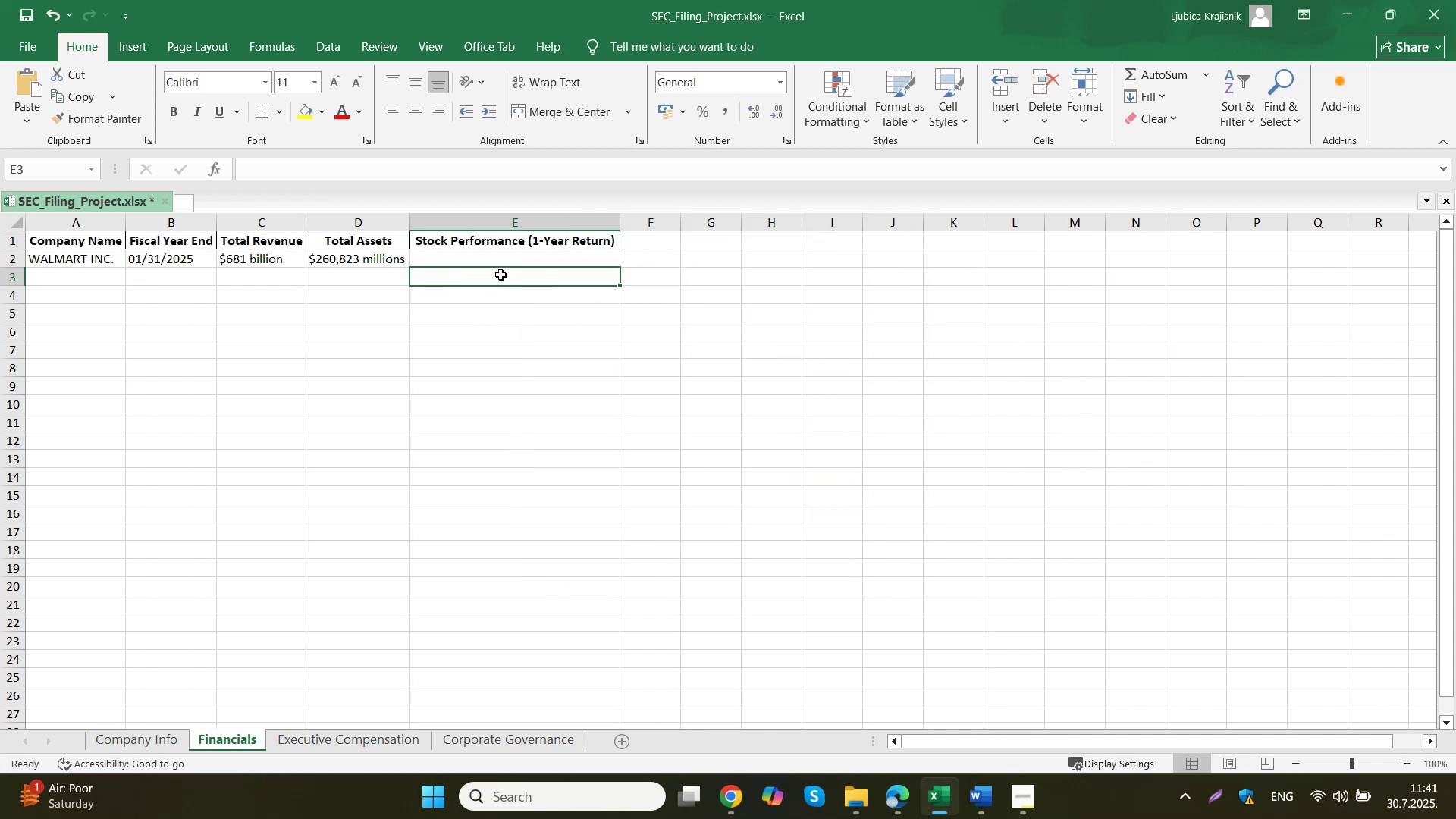 
key(Control+V)
 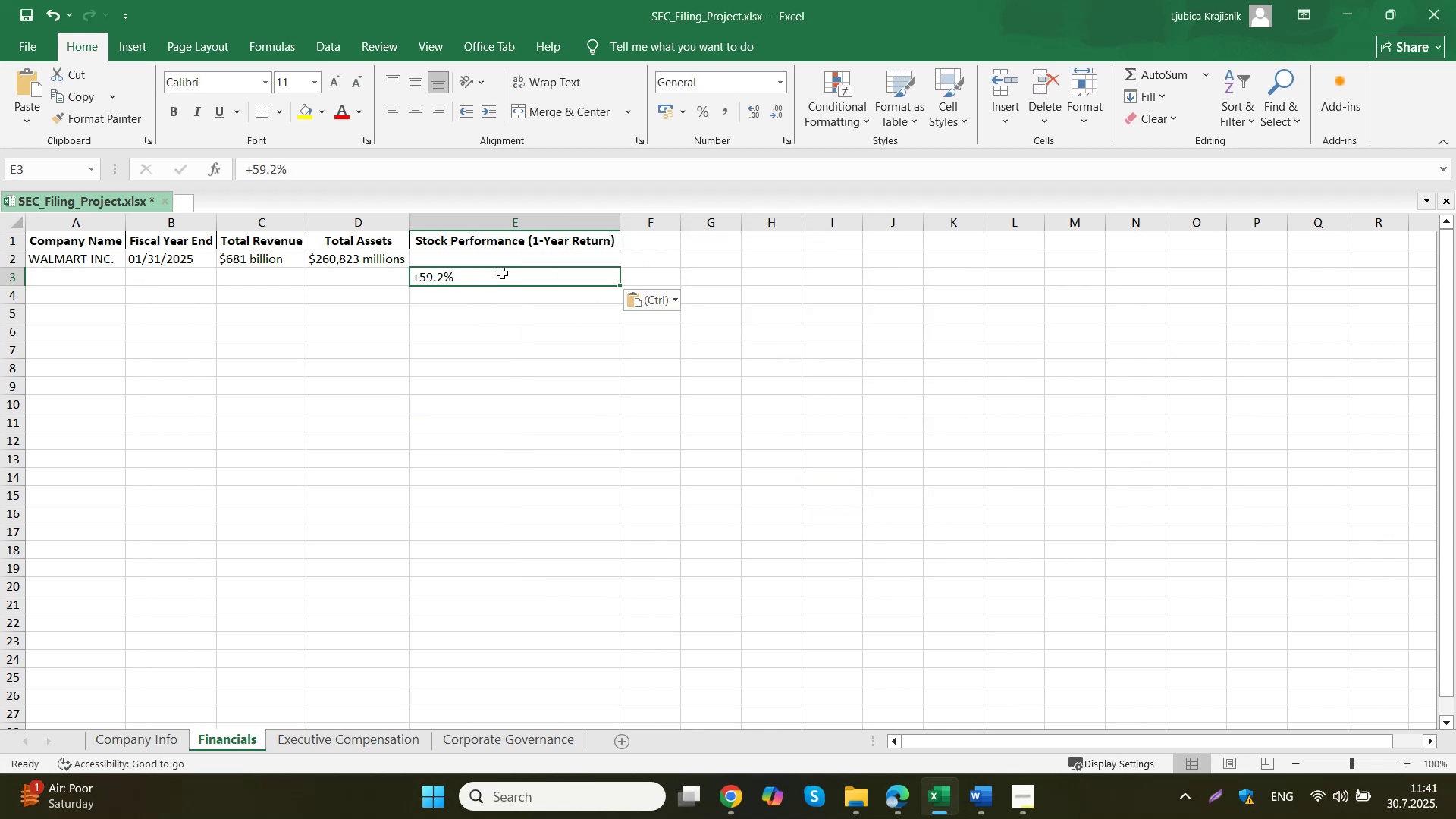 
left_click([549, 338])
 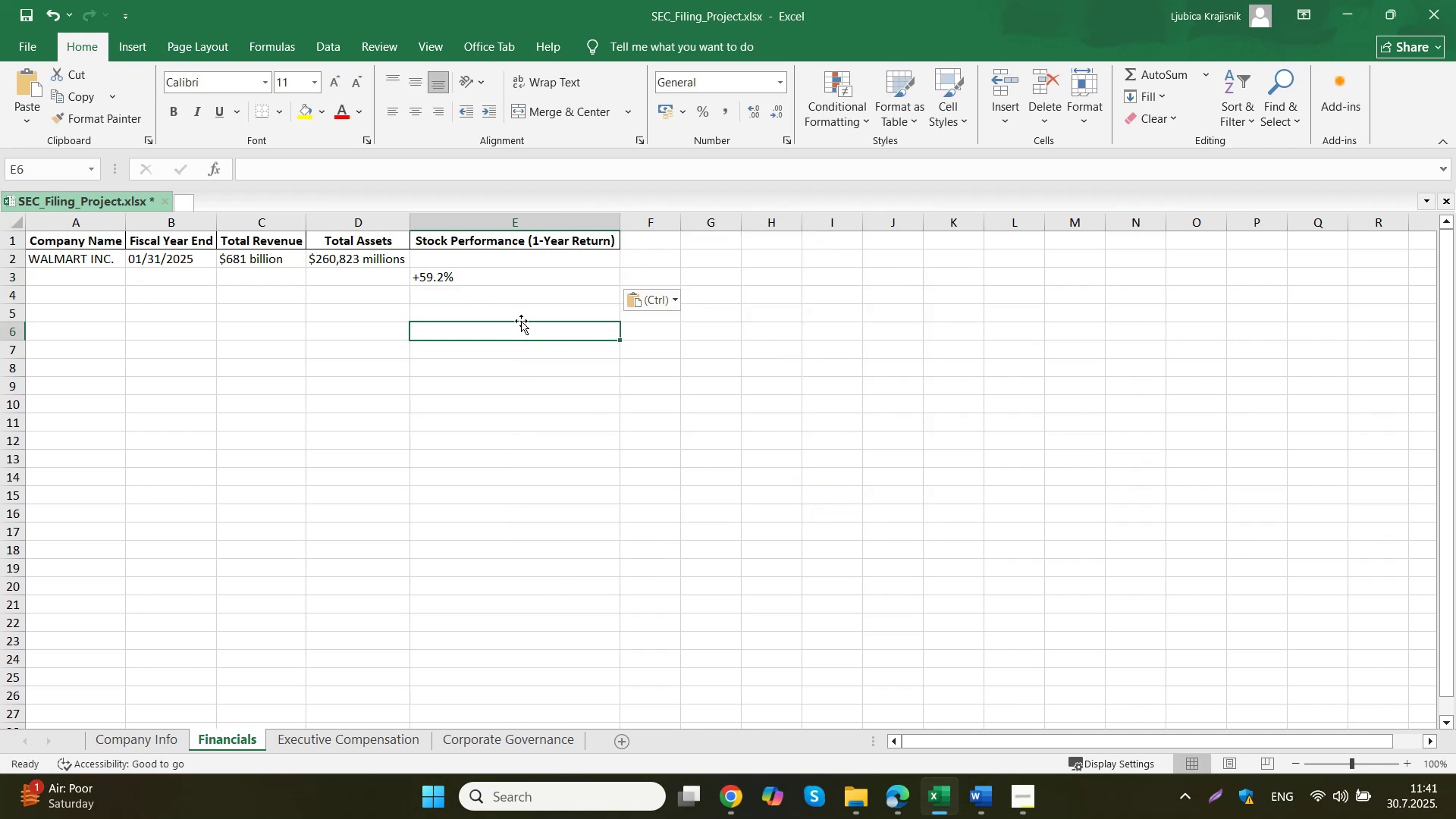 
left_click([508, 277])
 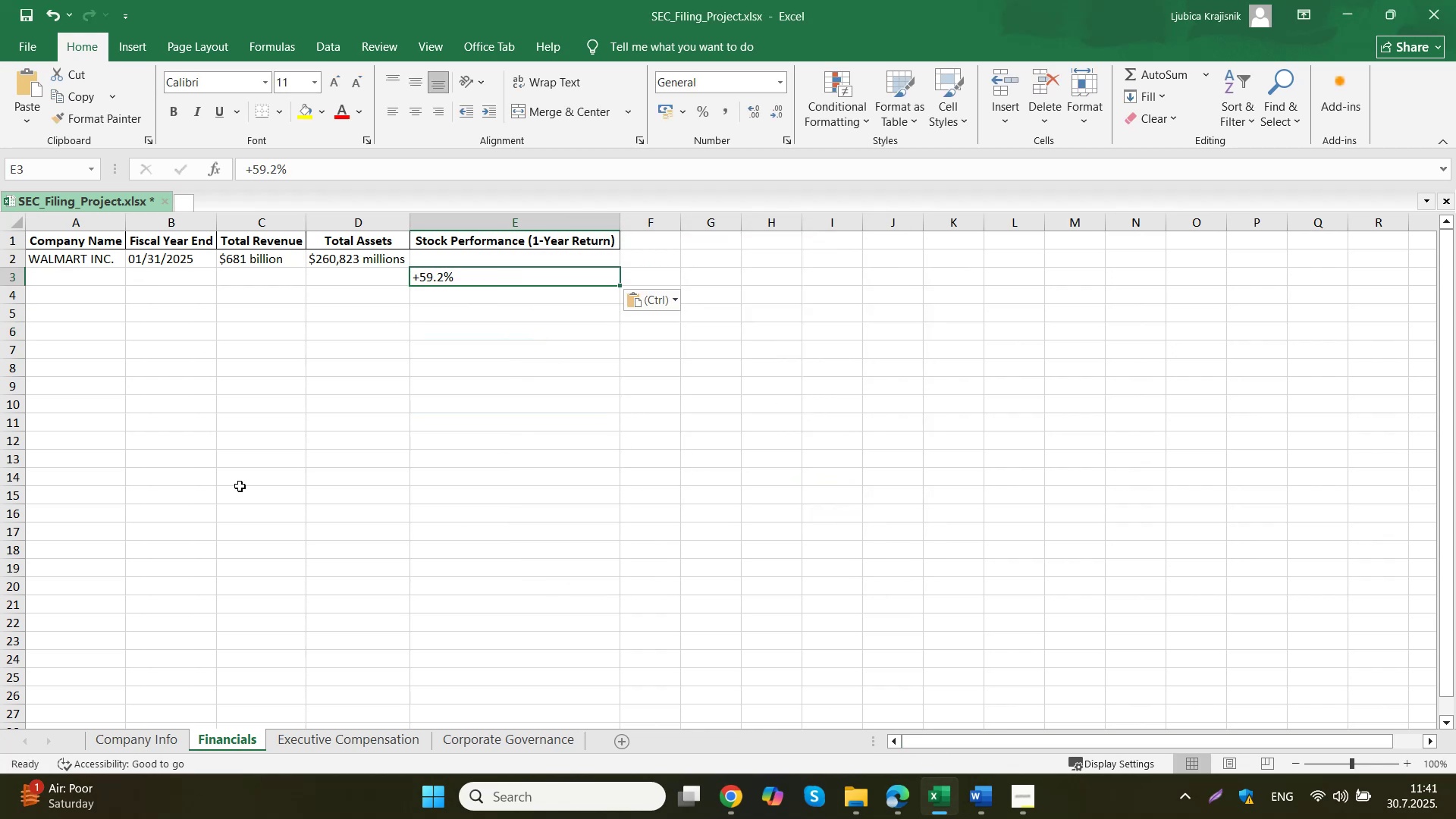 
left_click([140, 733])
 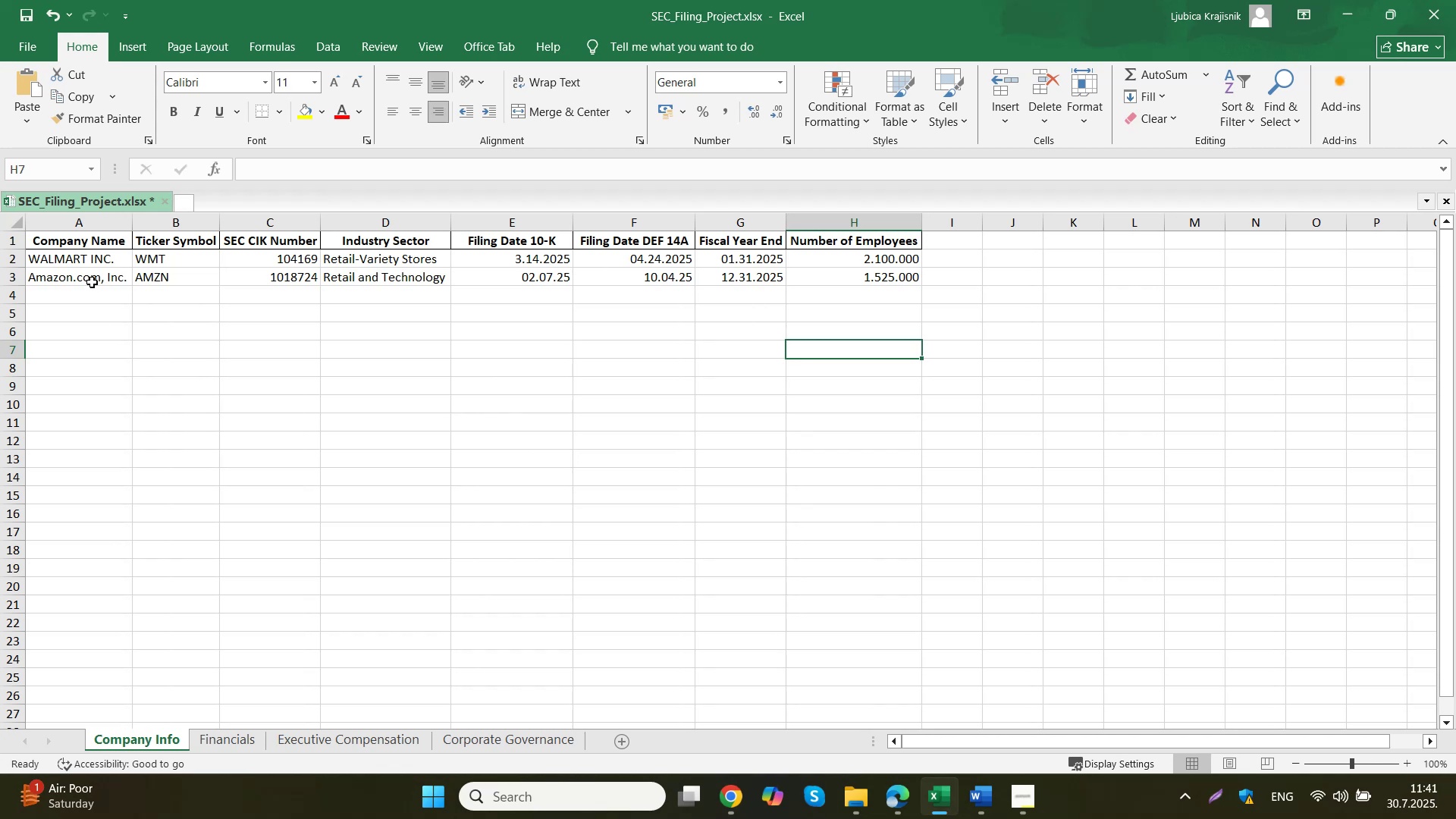 
left_click([92, 282])
 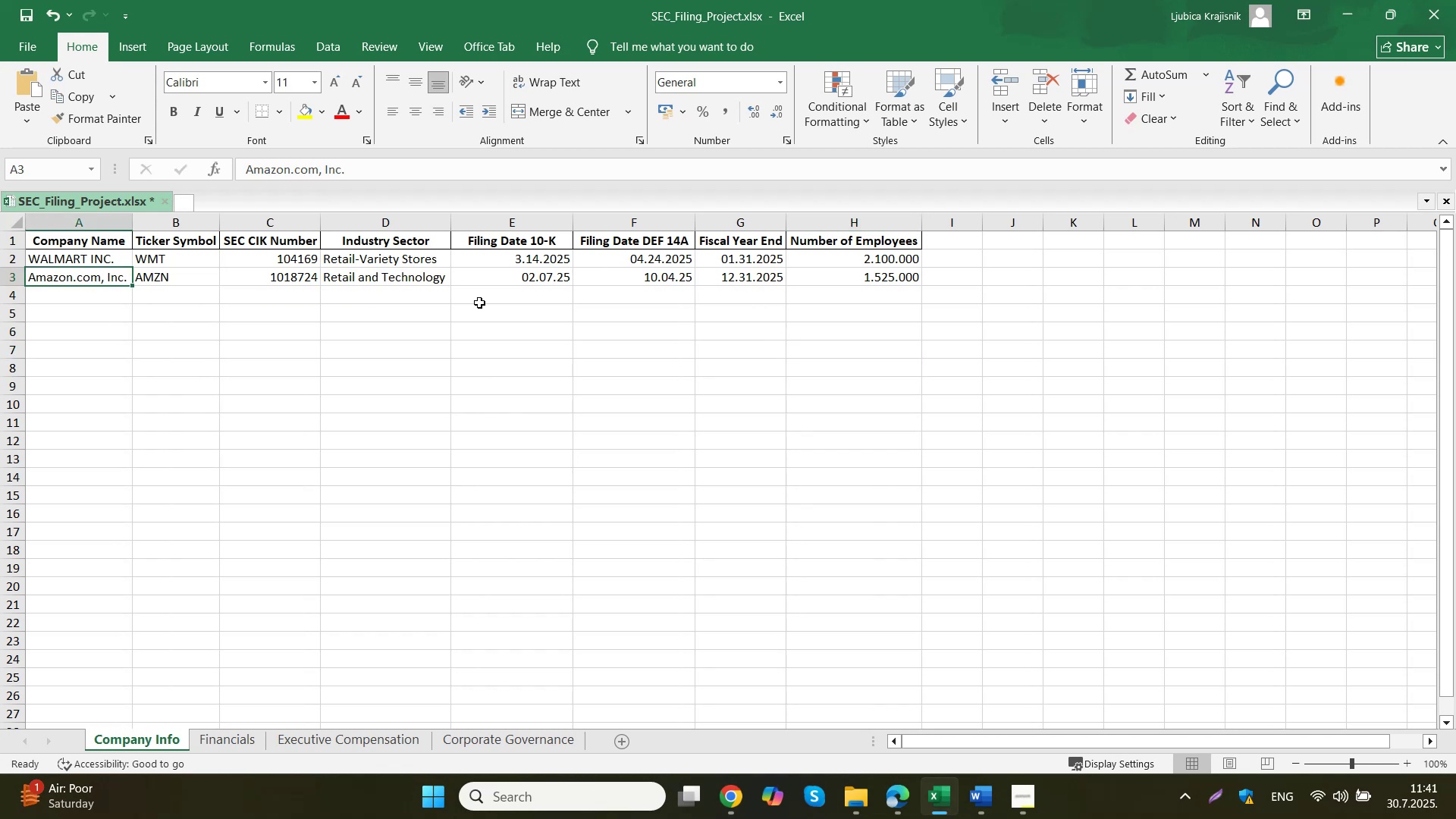 
left_click([735, 280])
 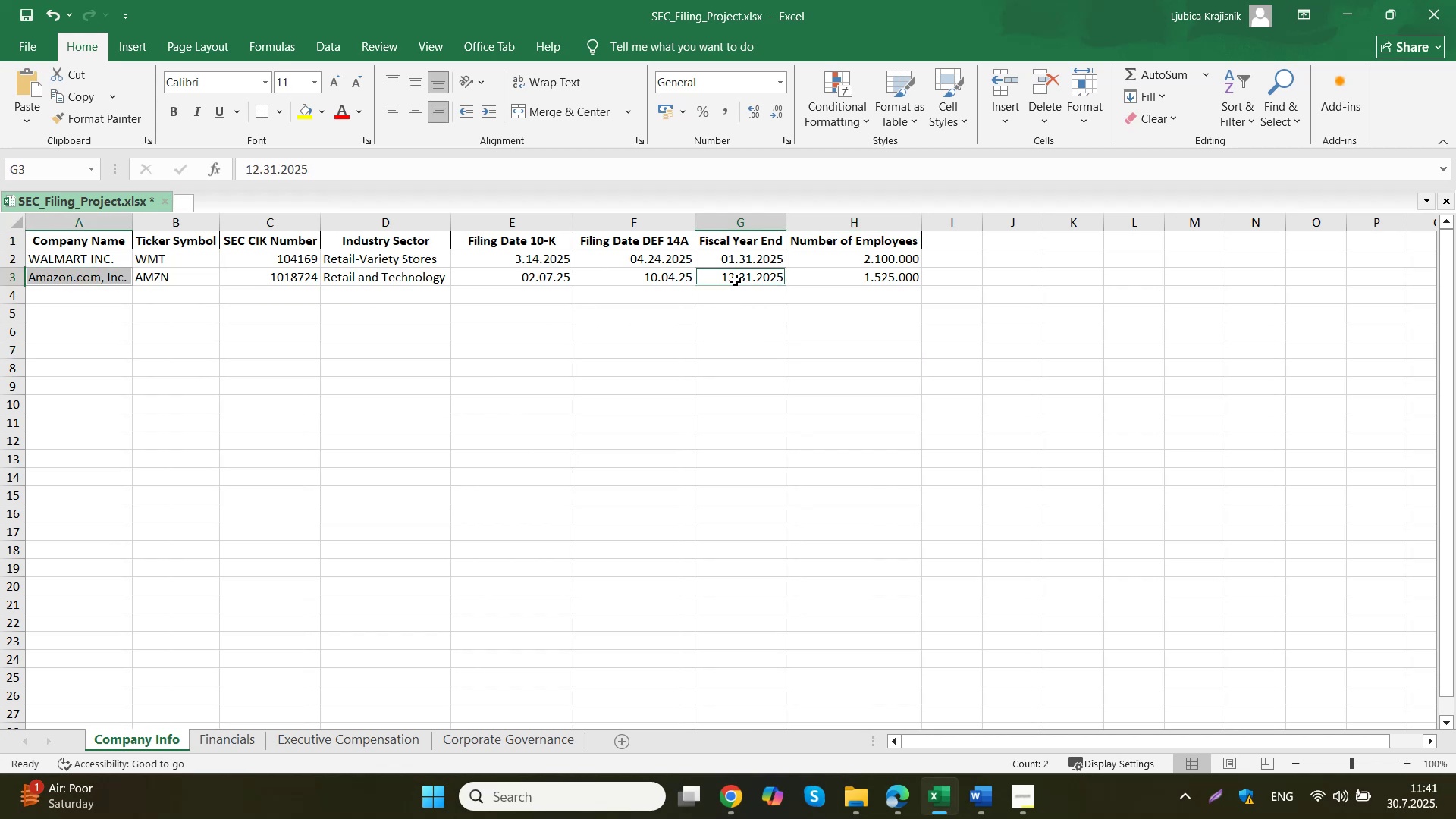 
key(Control+C)
 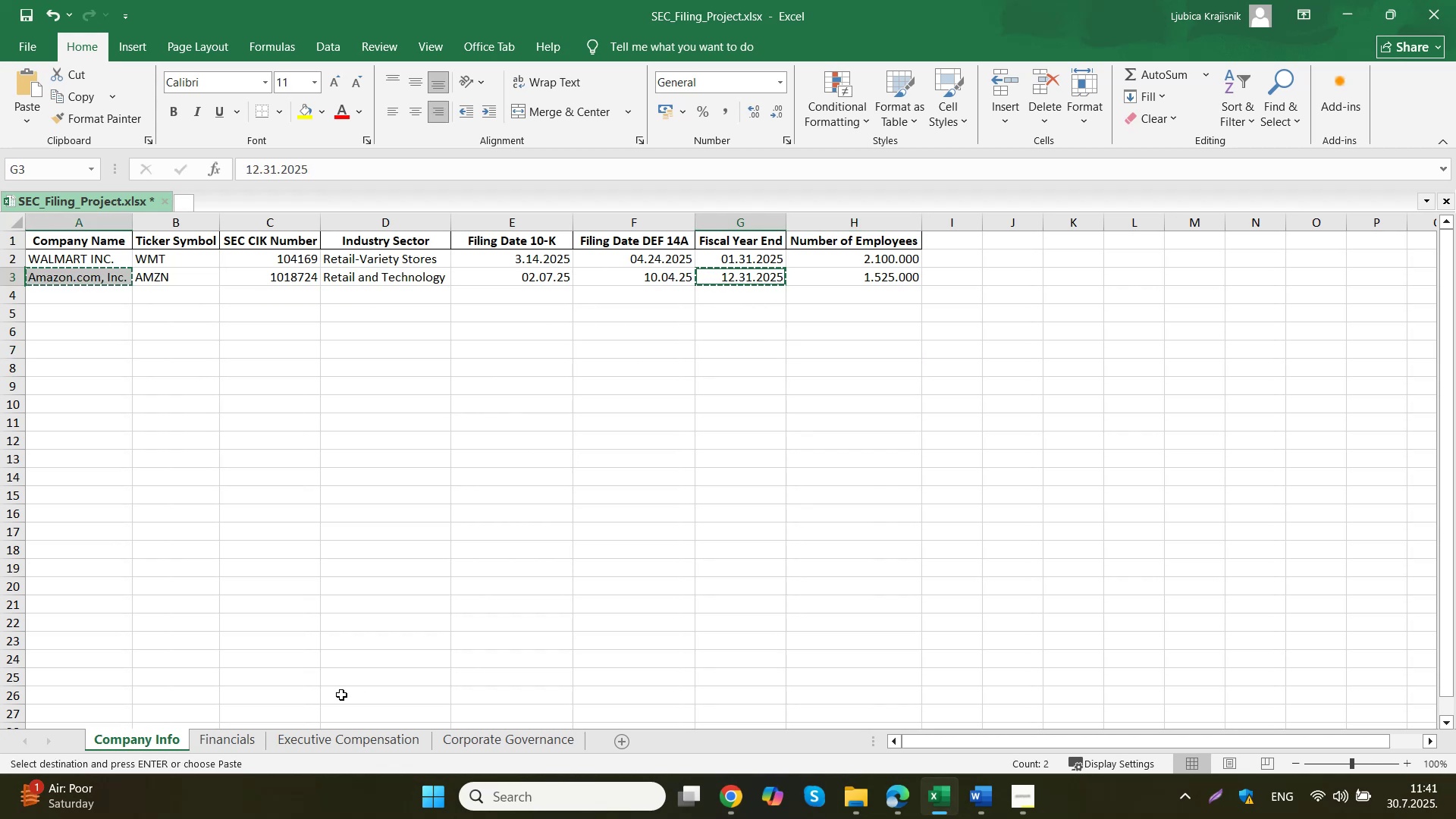 
left_click([234, 740])
 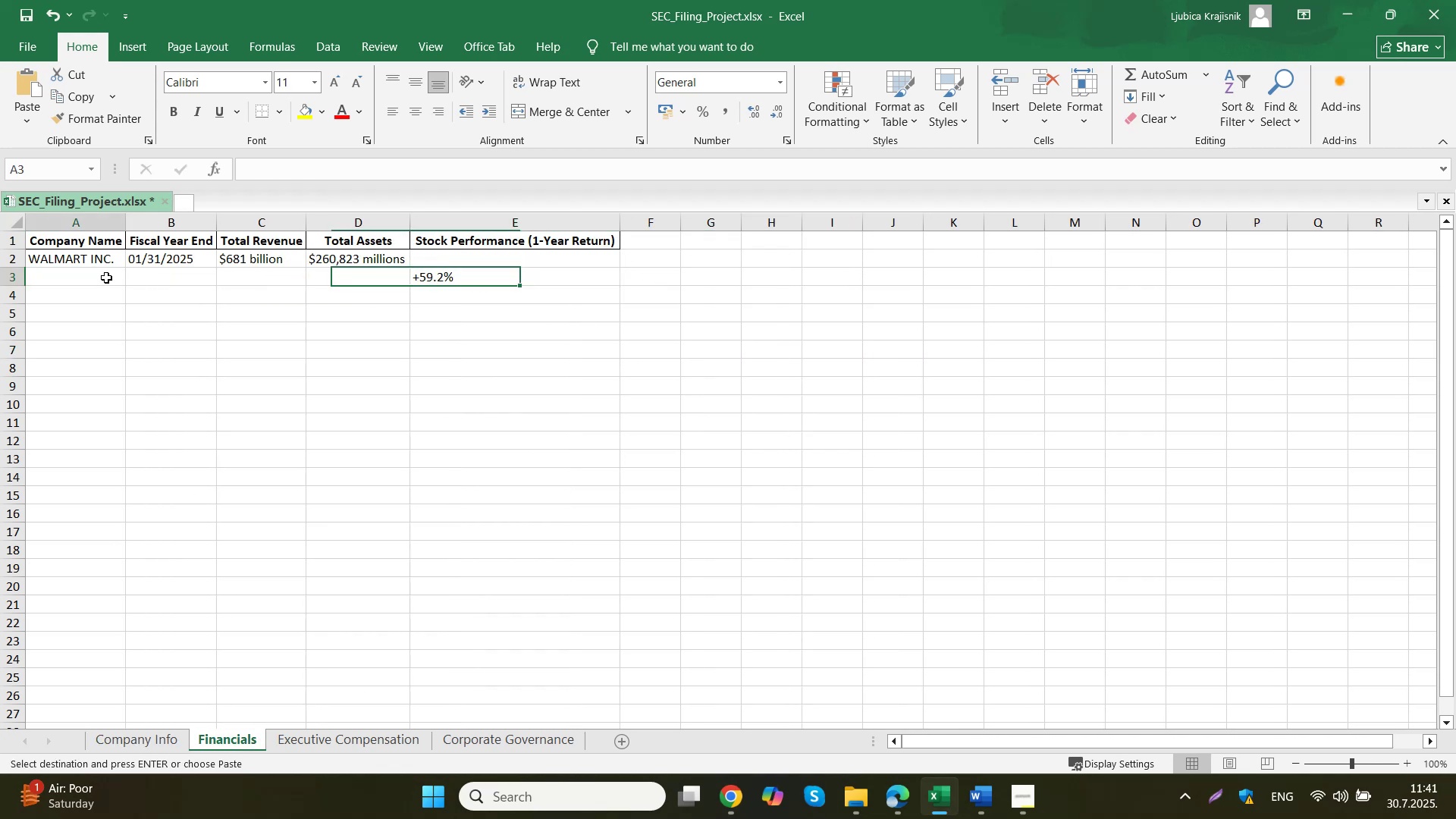 
key(Control+ControlLeft)
 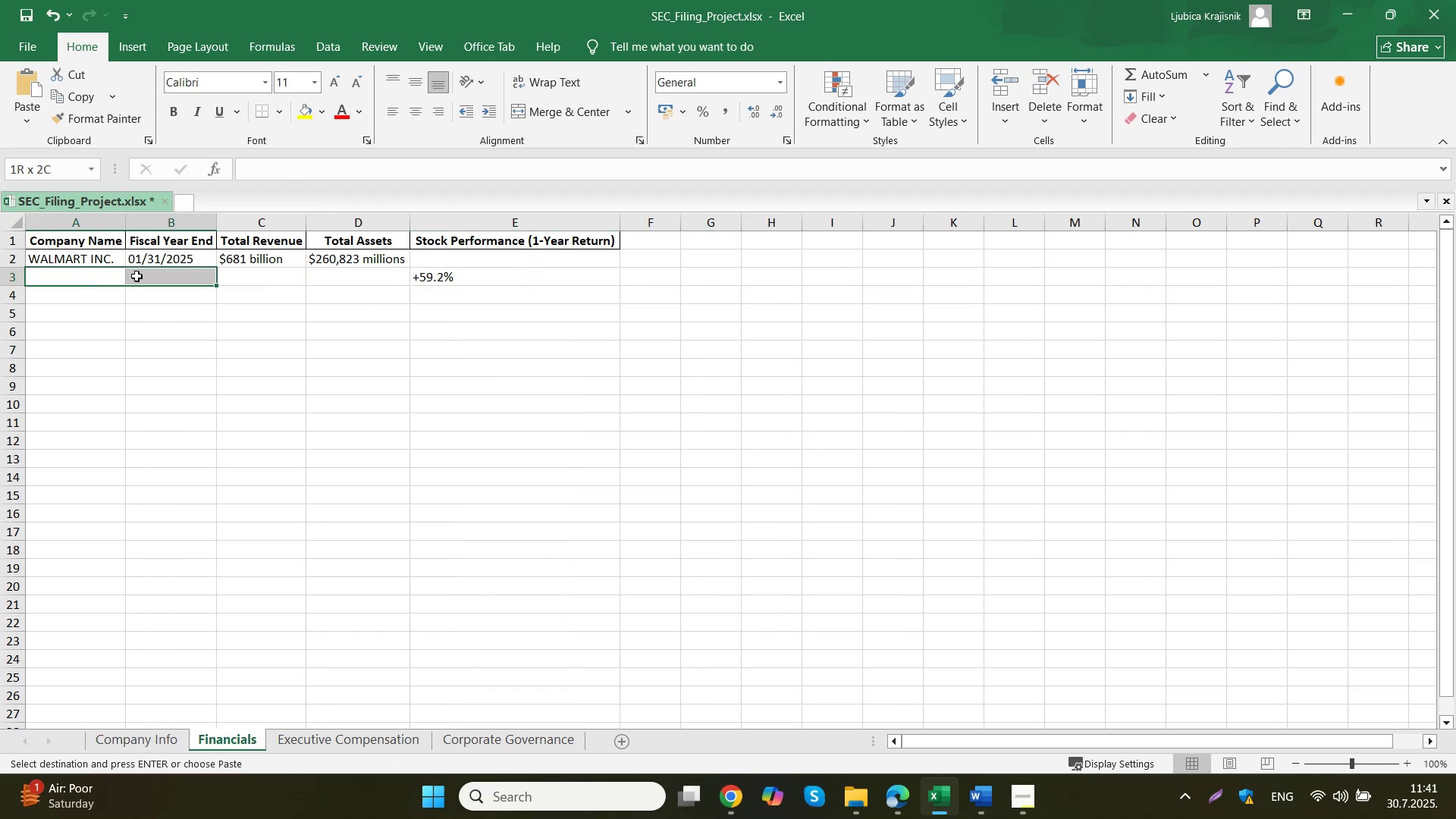 
key(Control+V)
 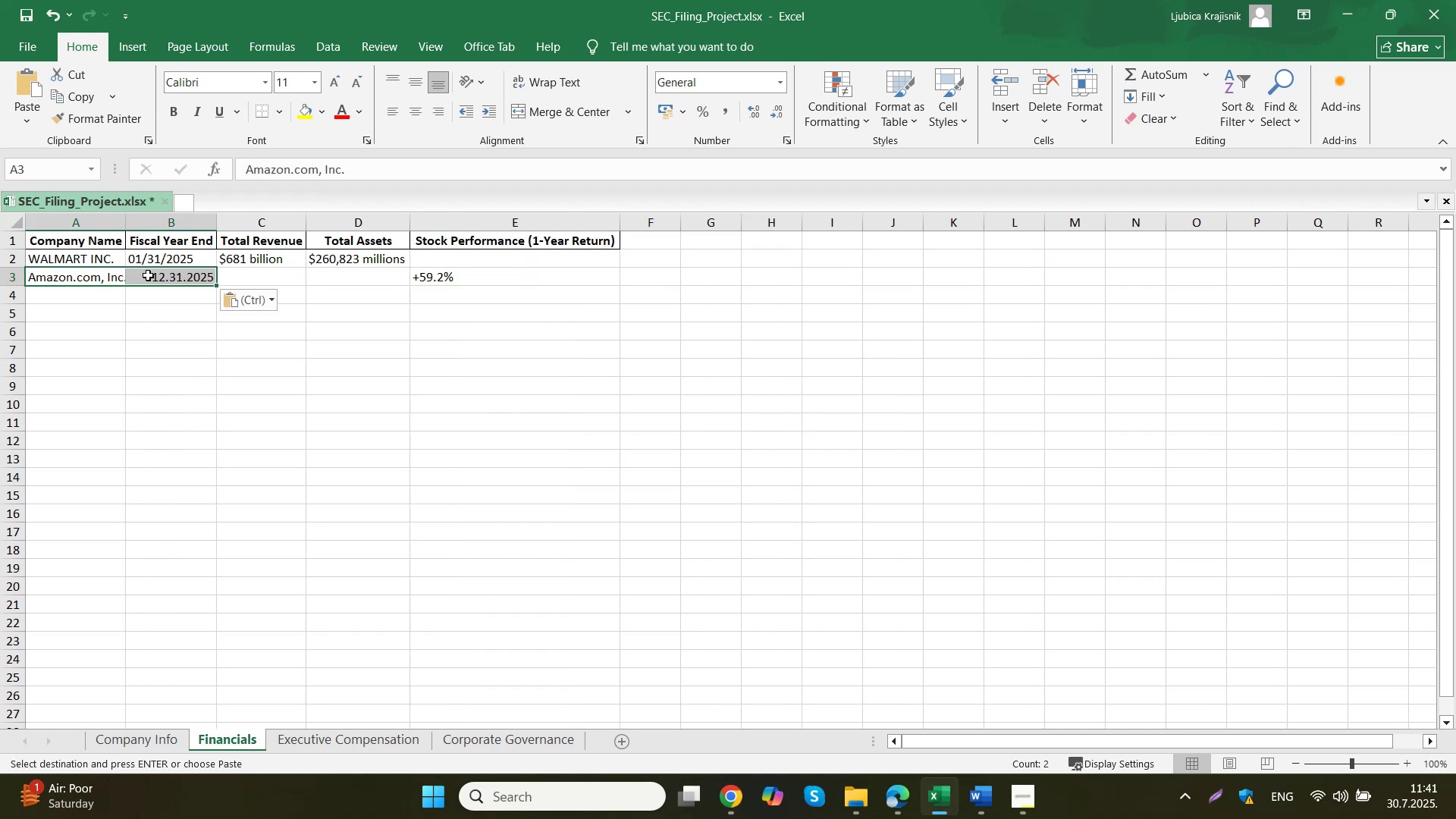 
left_click([440, 371])
 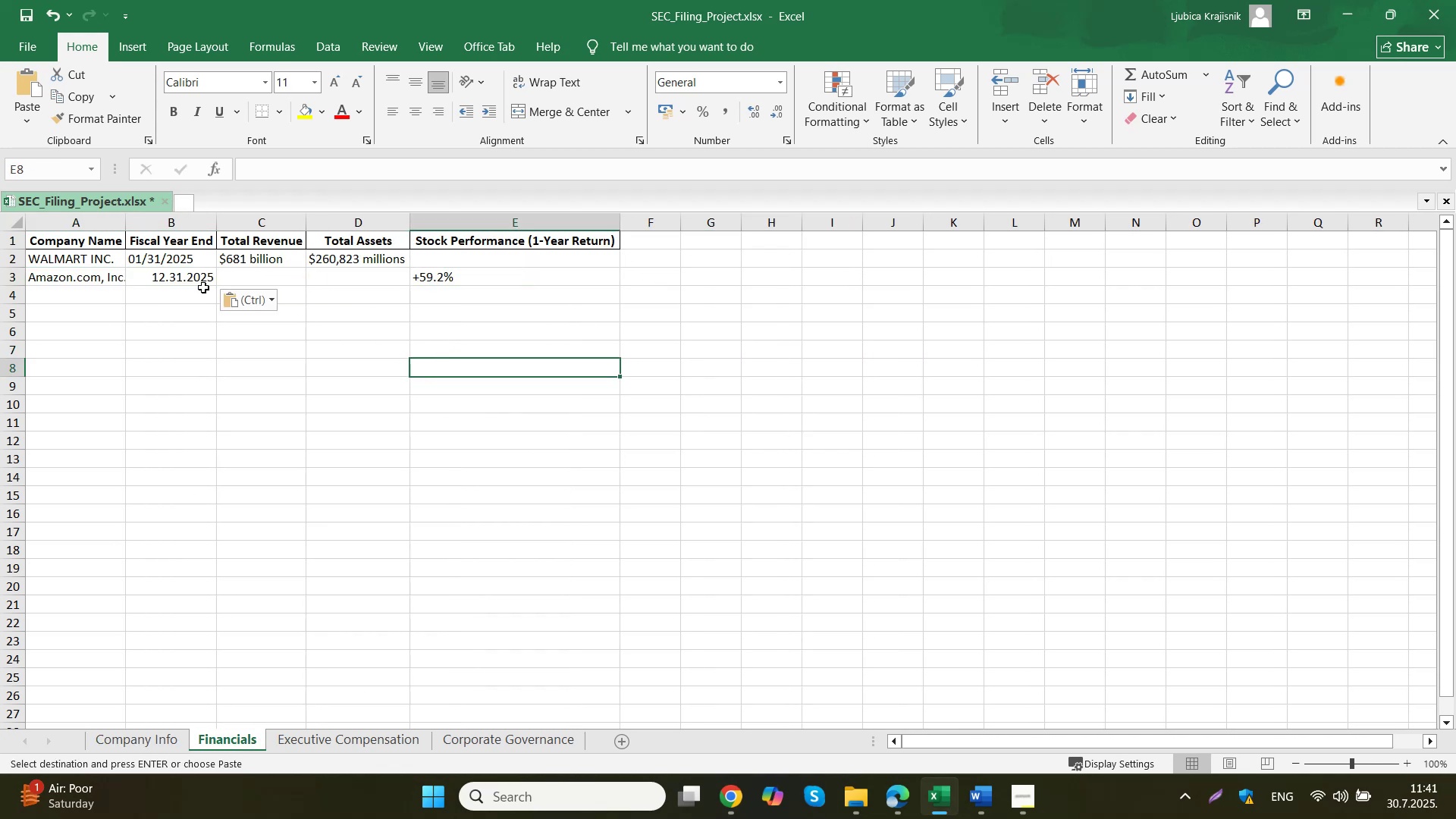 
left_click([190, 263])
 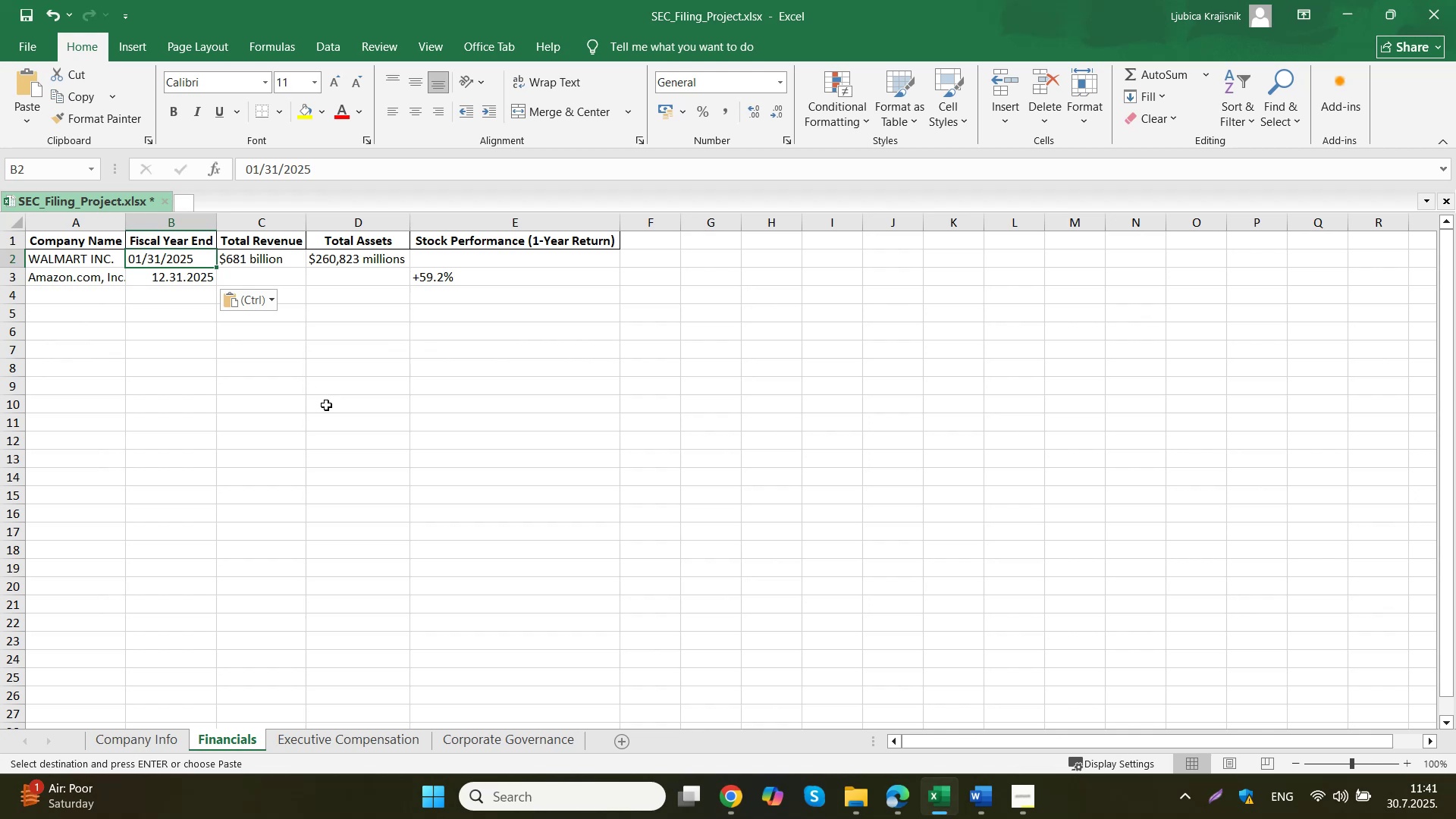 
key(Numpad0)
 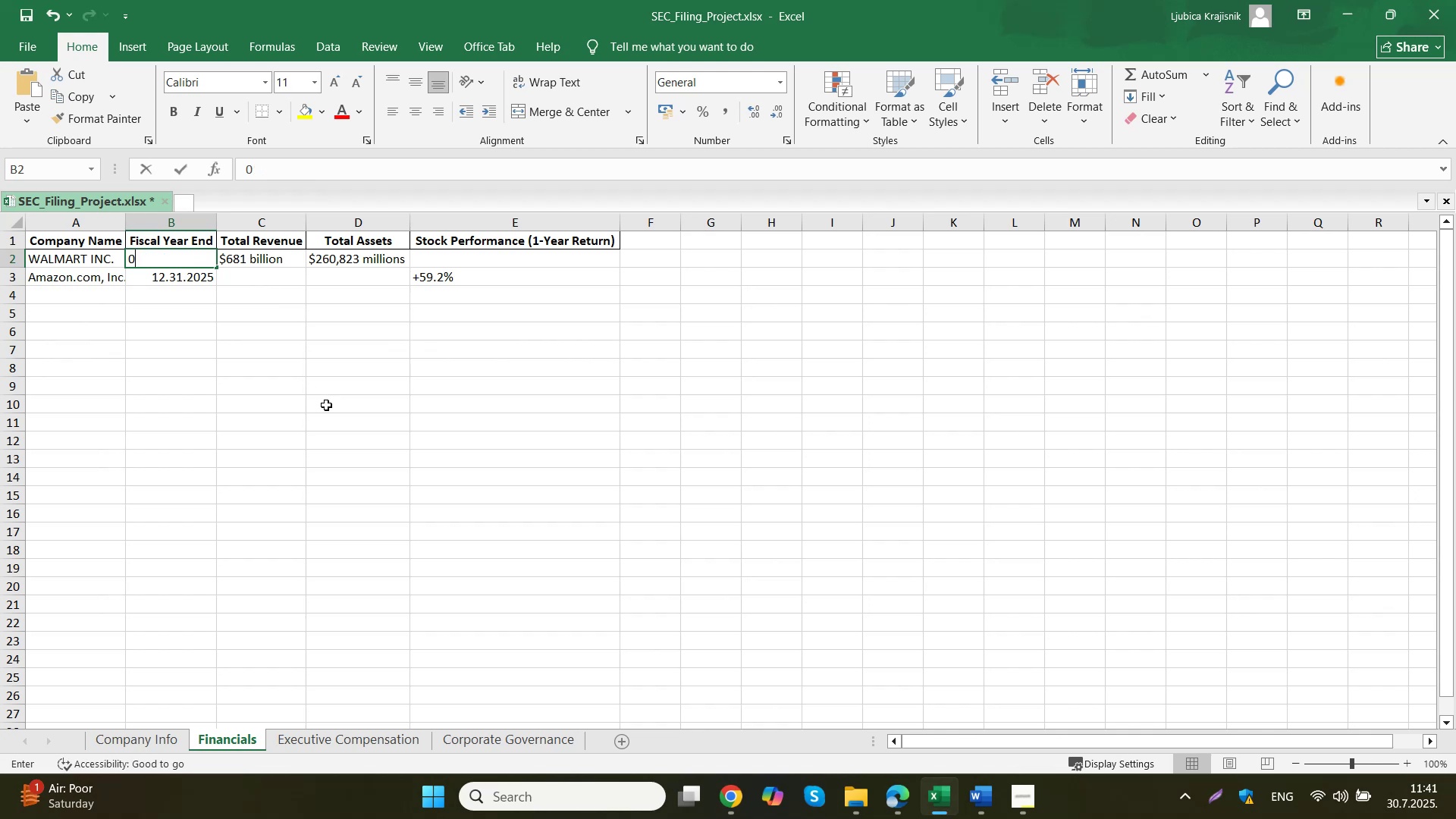 
key(Numpad1)
 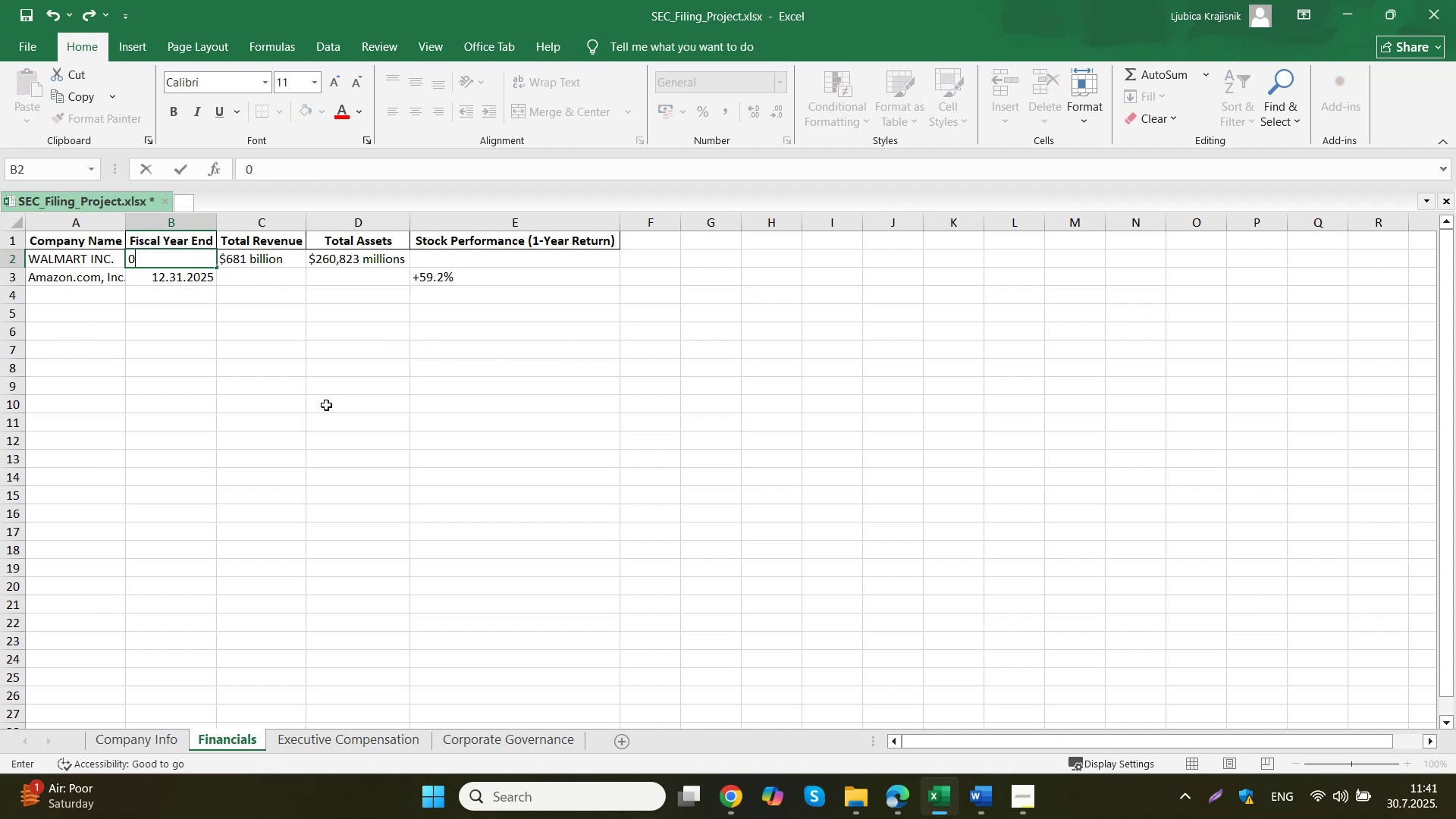 
key(Period)
 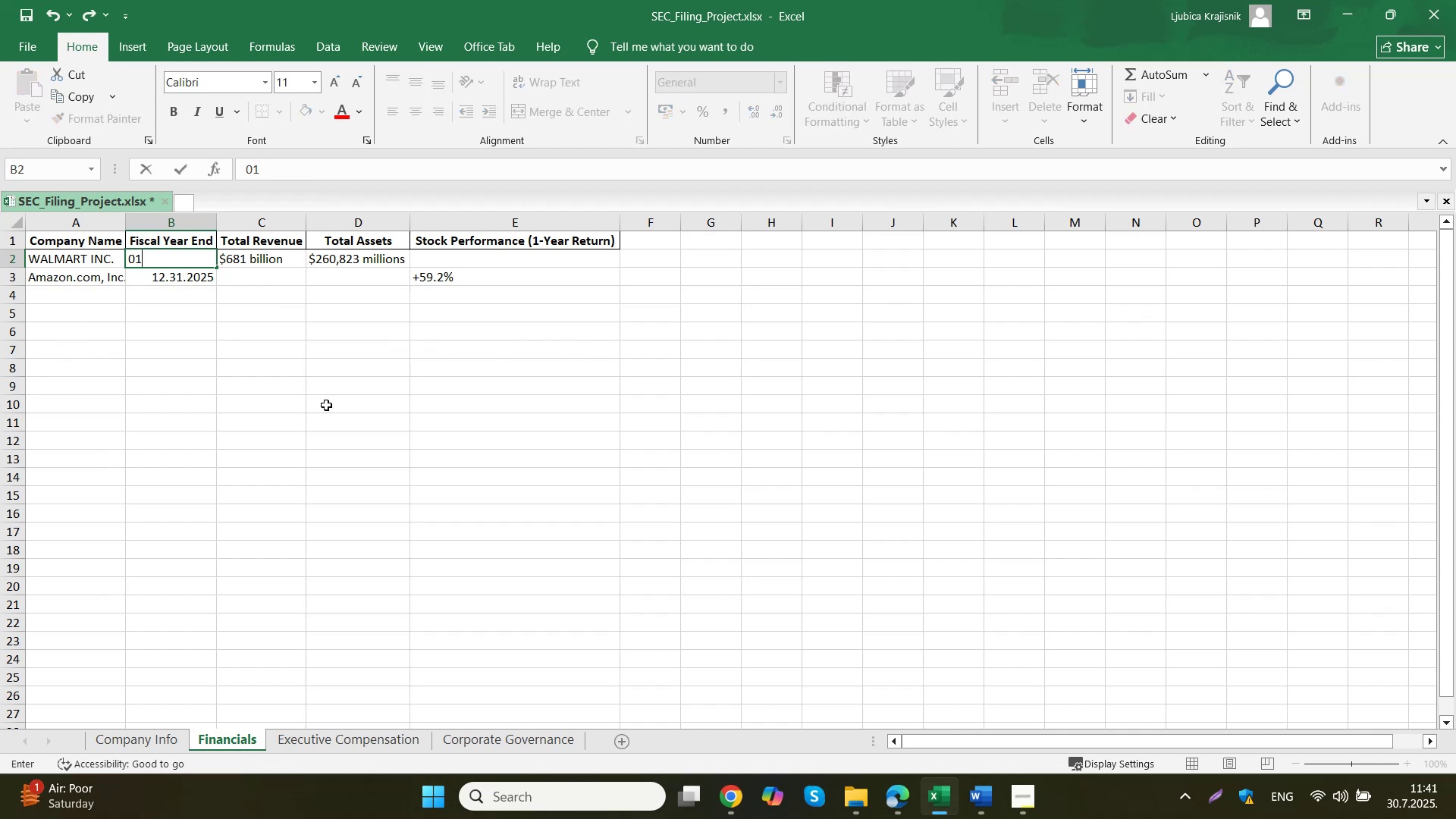 
key(Numpad3)
 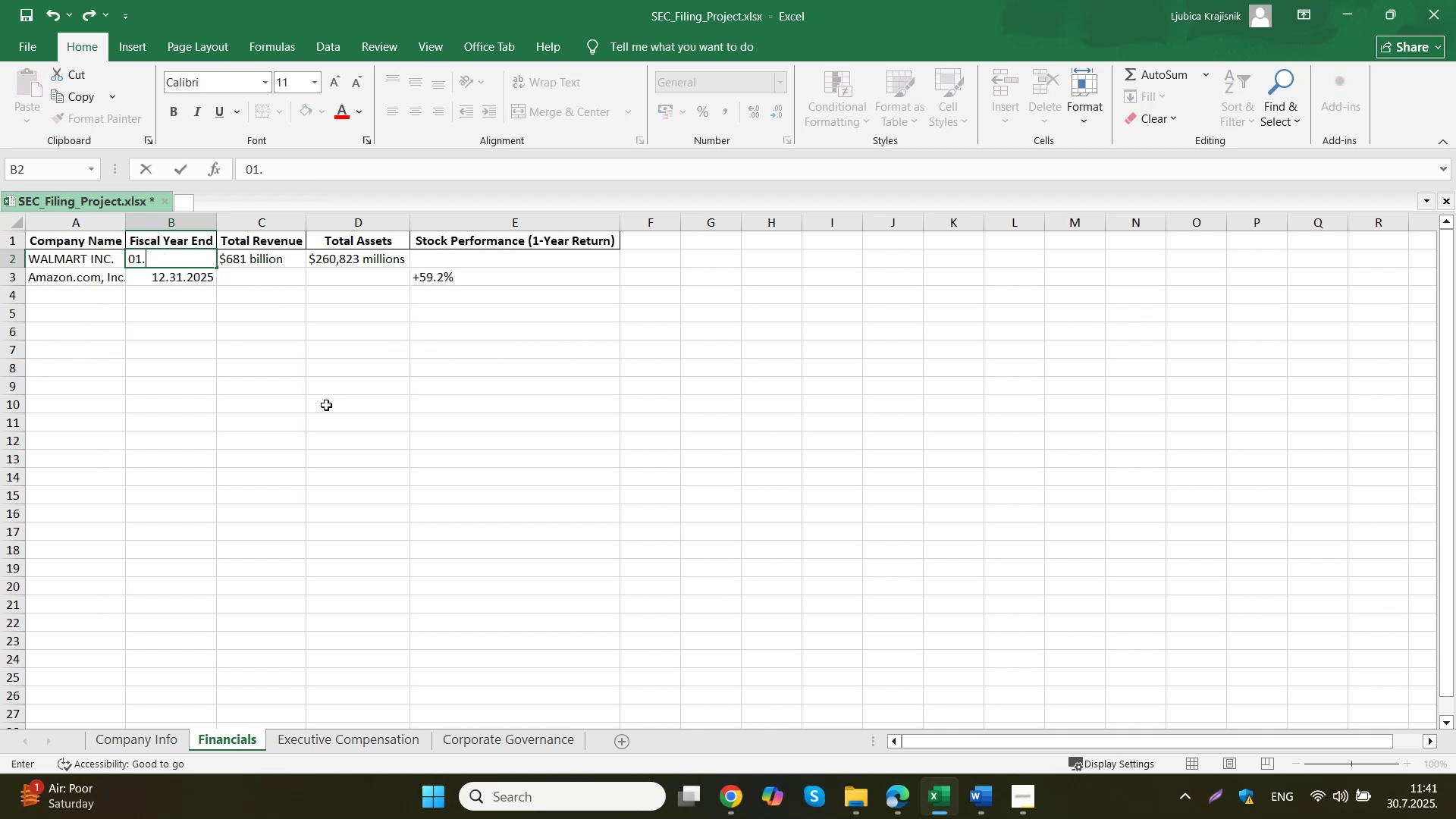 
key(Numpad1)
 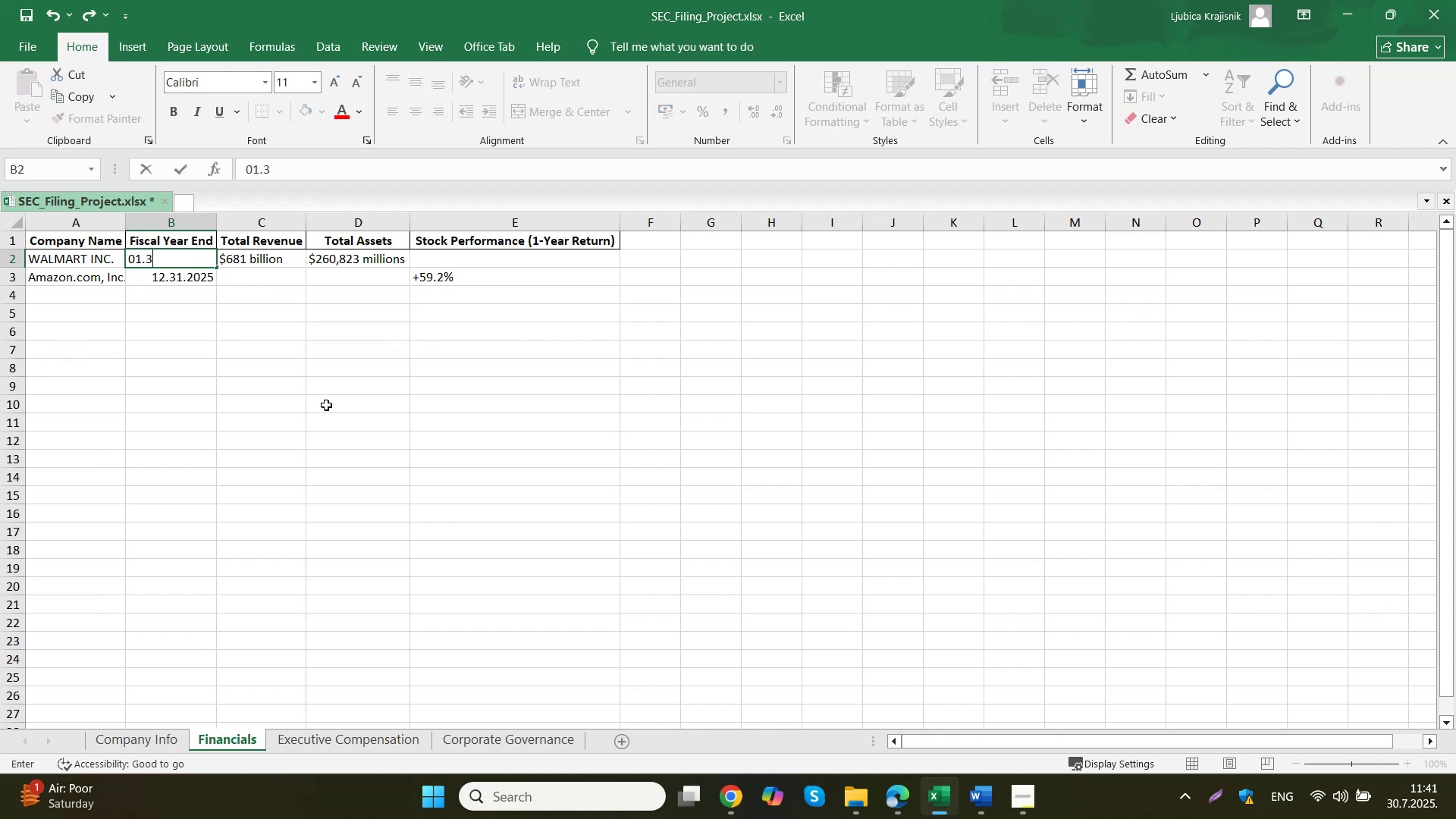 
key(Period)
 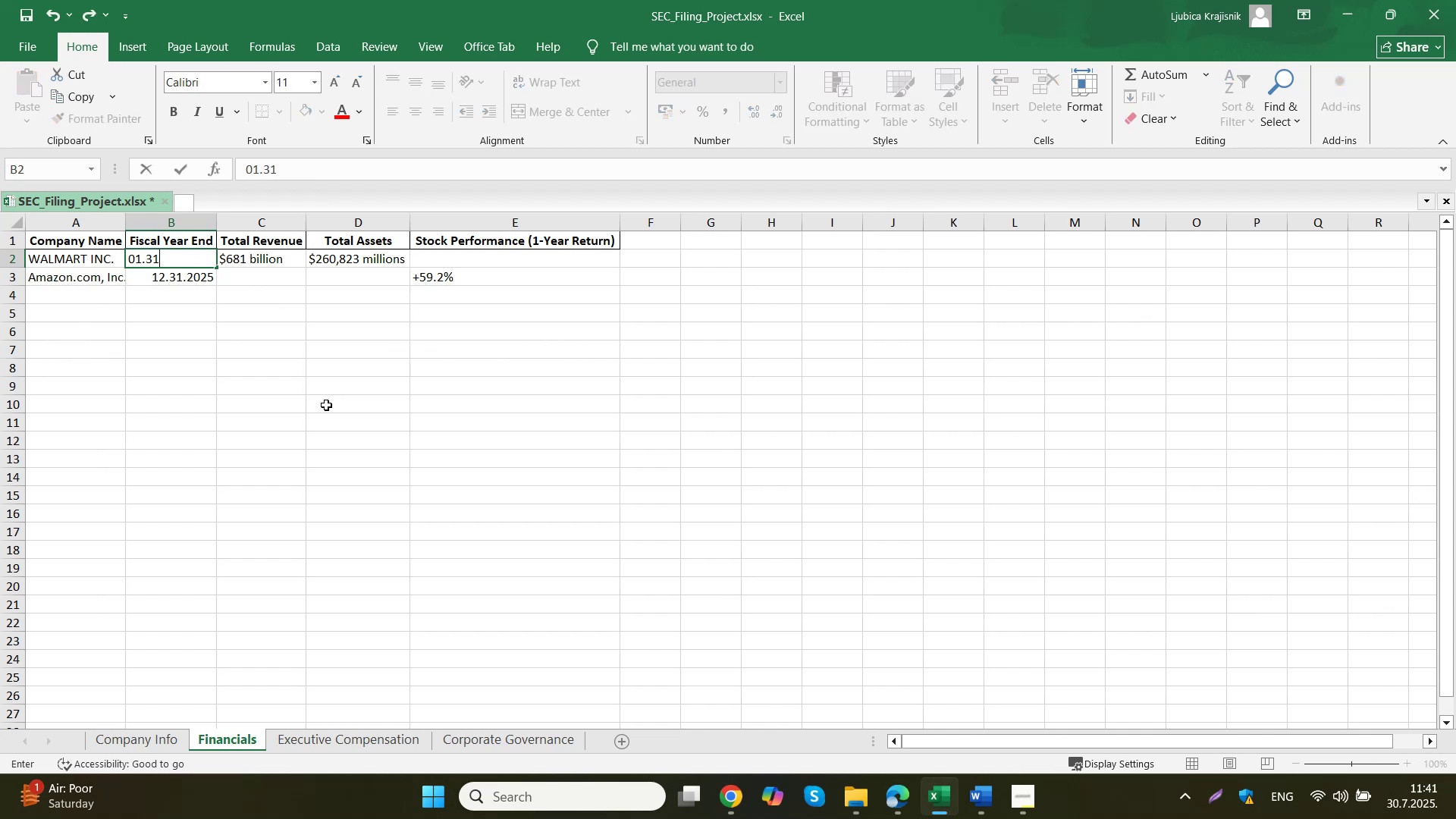 
key(Numpad2)
 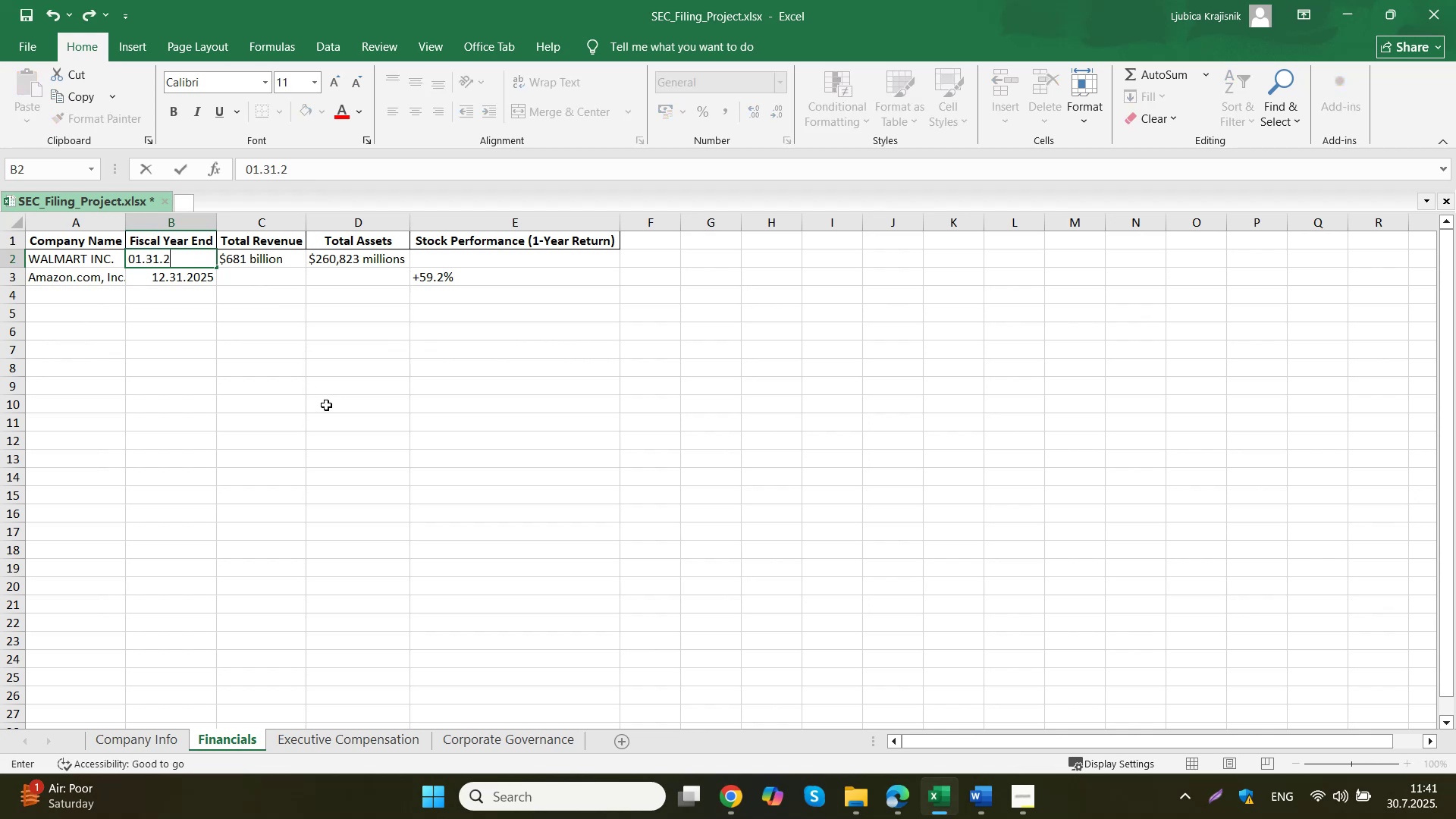 
key(Numpad0)
 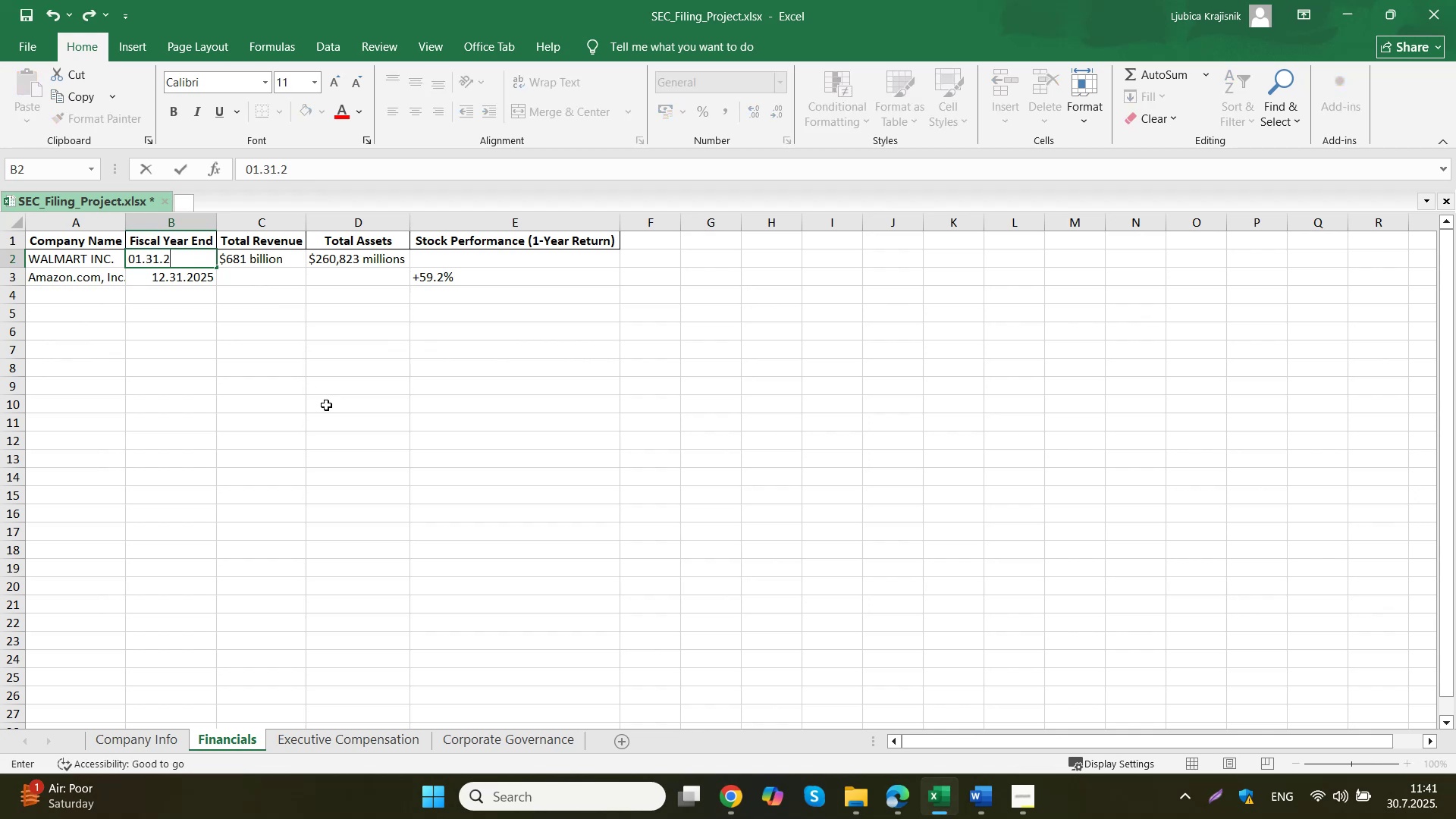 
key(Numpad2)
 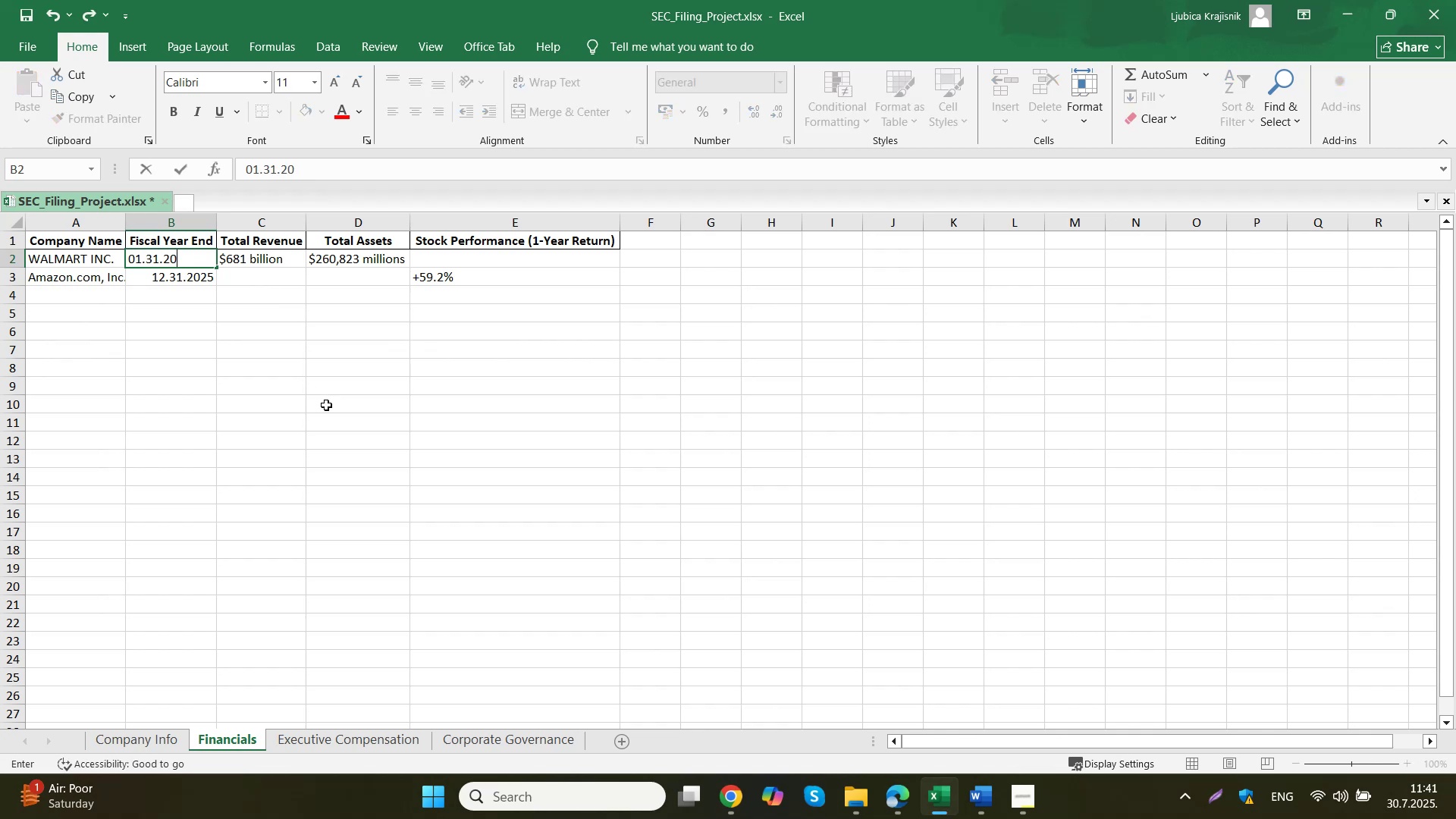 
key(Numpad5)
 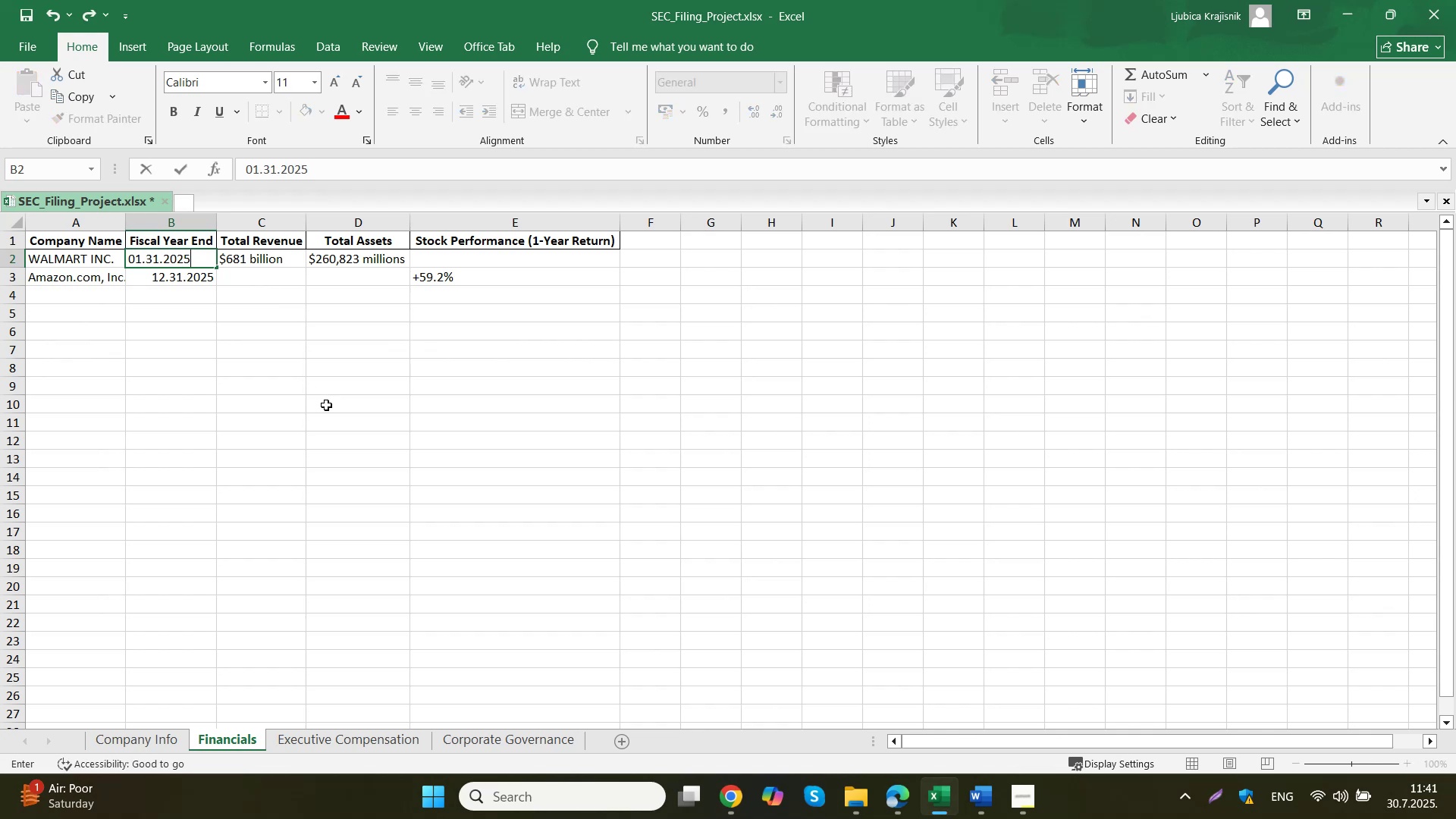 
left_click([326, 405])
 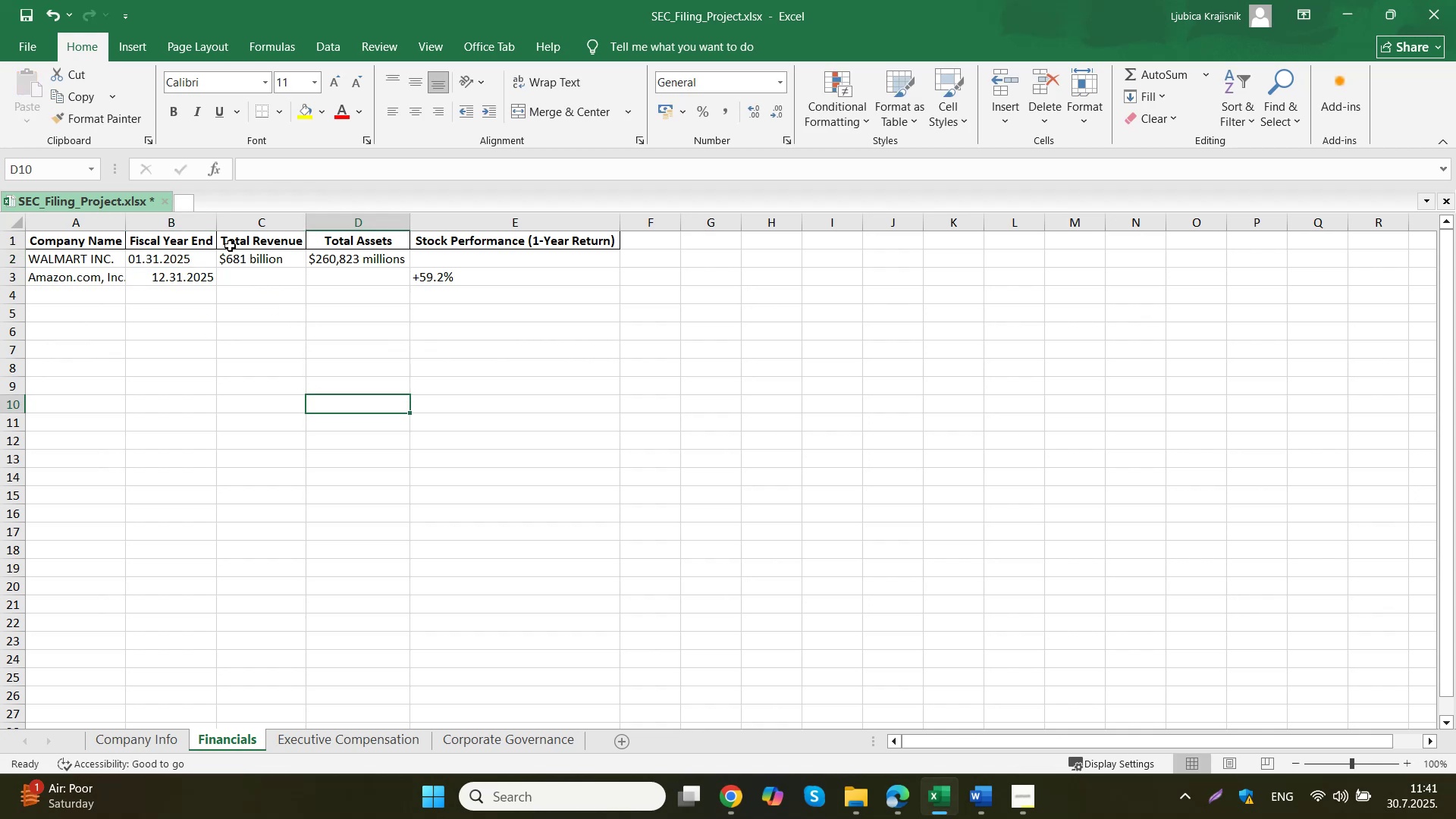 
left_click([190, 222])
 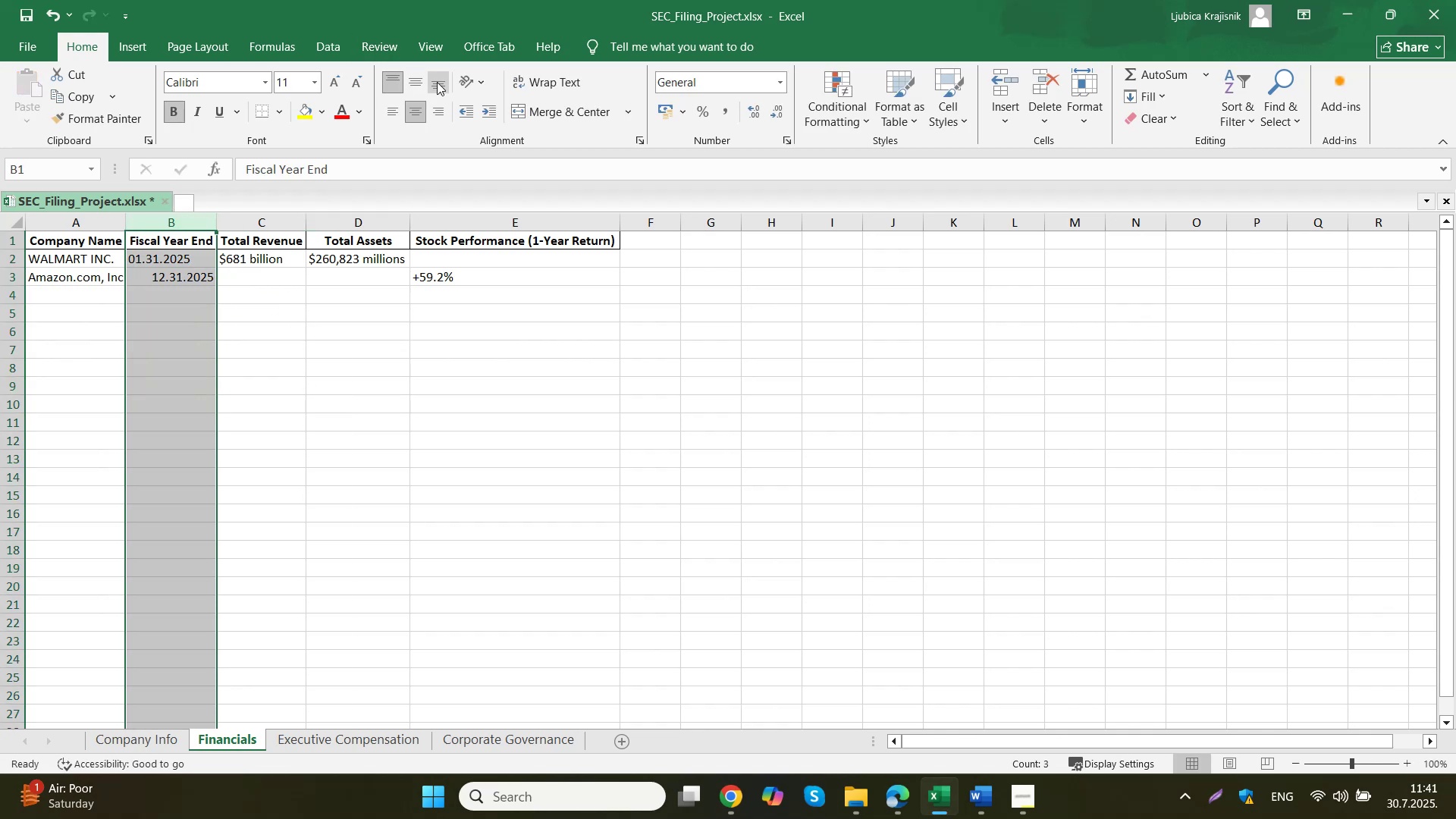 
left_click([437, 84])
 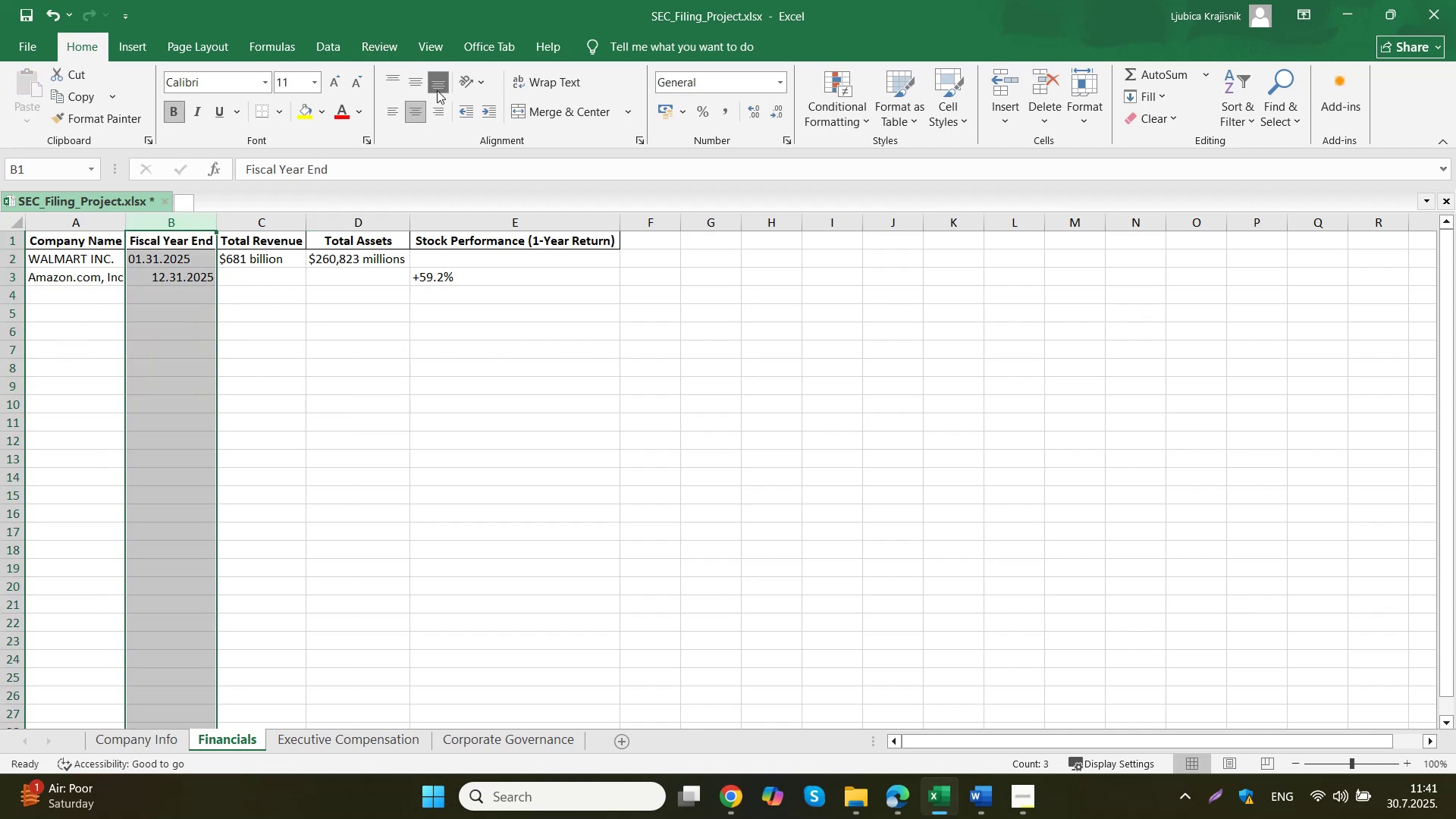 
left_click([439, 111])
 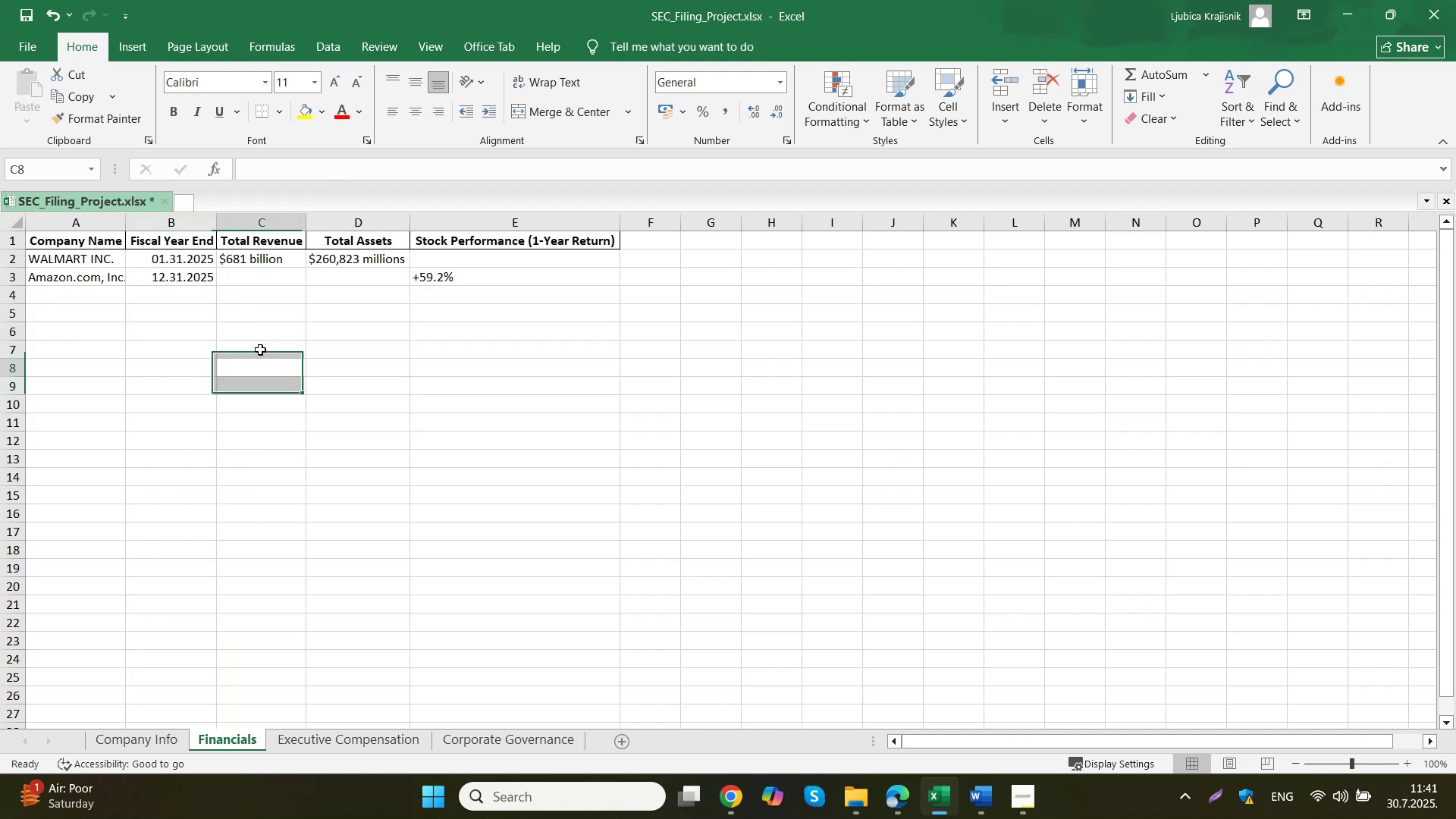 
left_click([178, 243])
 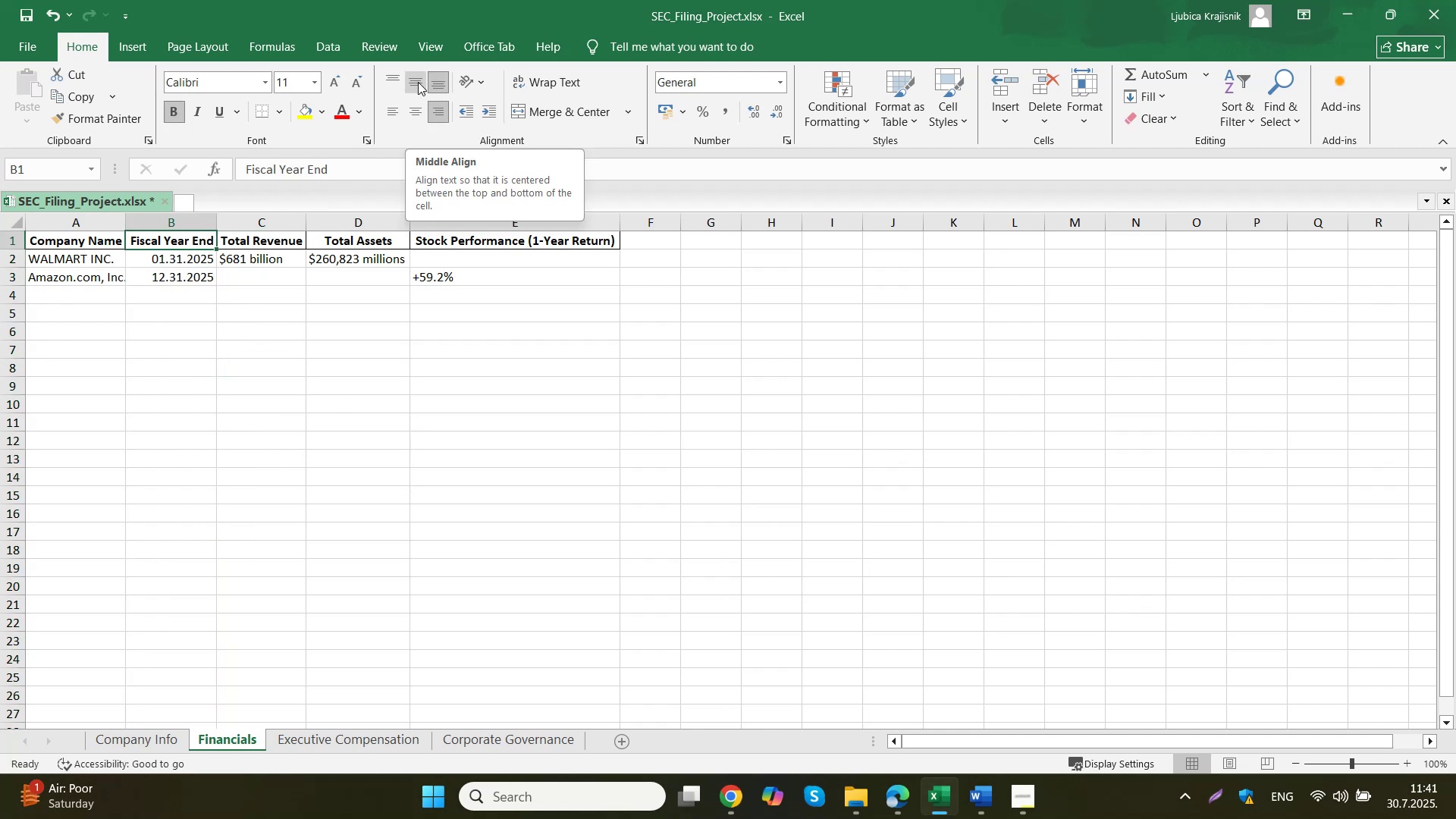 
double_click([410, 115])
 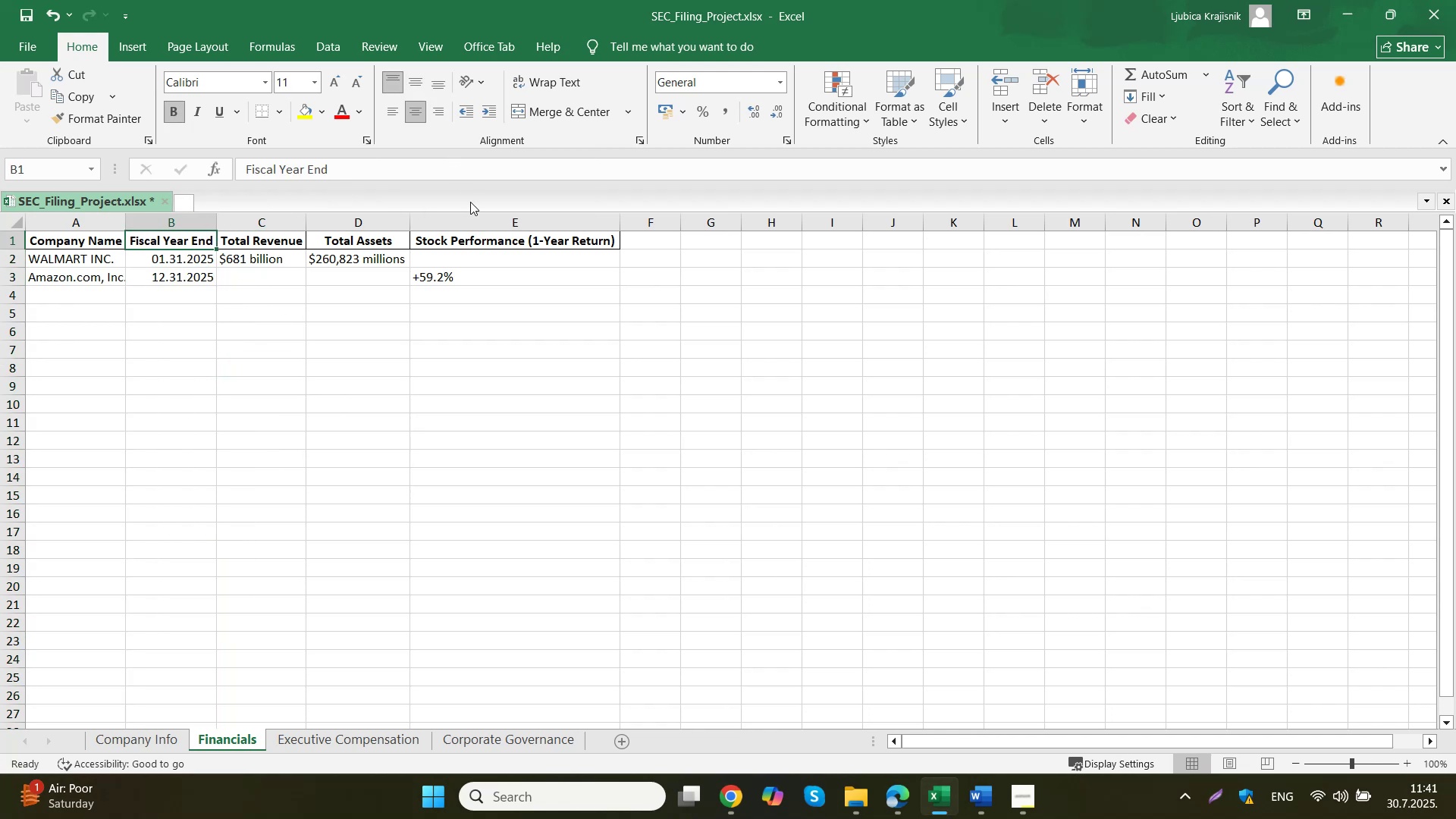 
left_click([471, 228])
 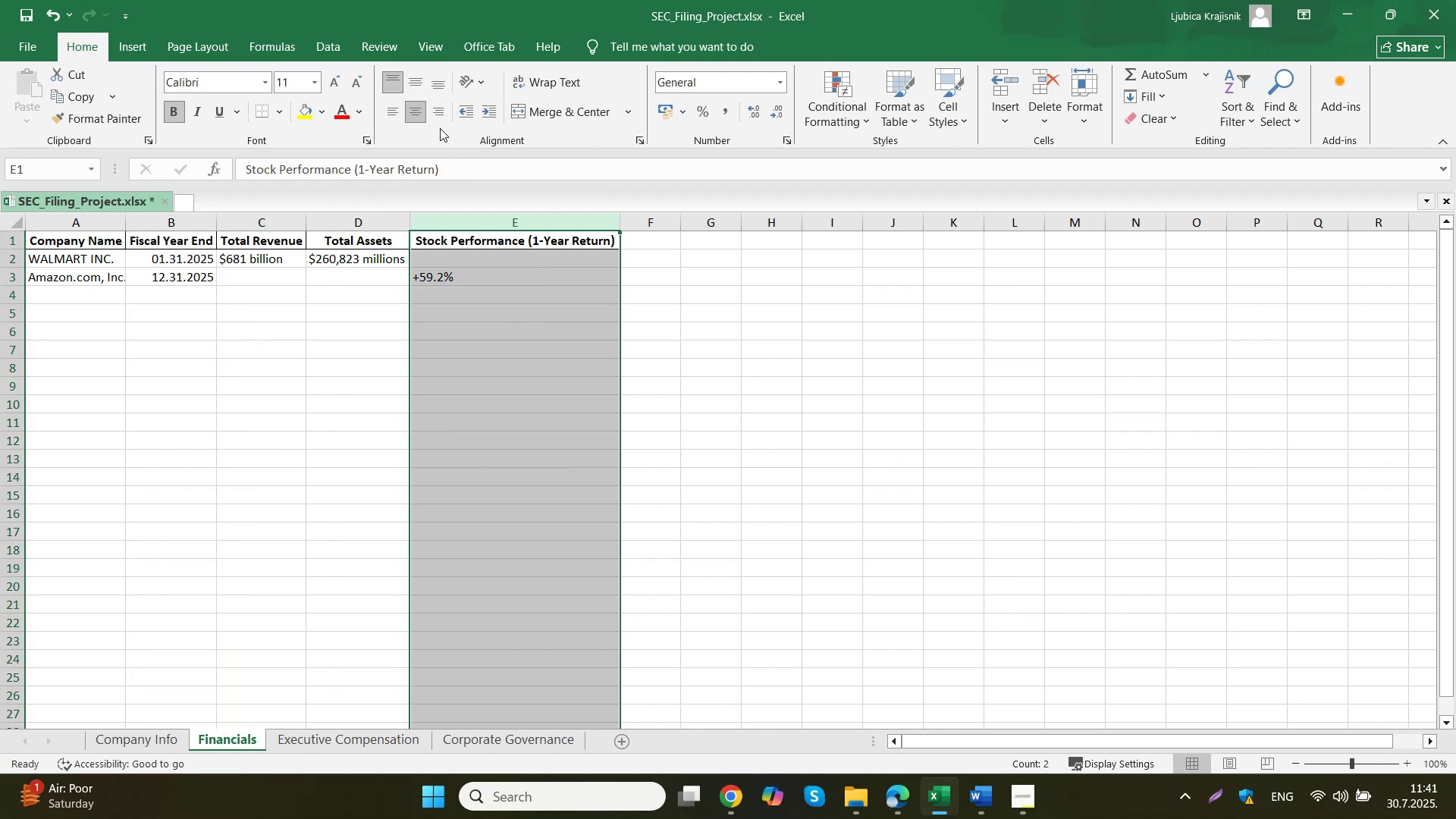 
left_click([441, 89])
 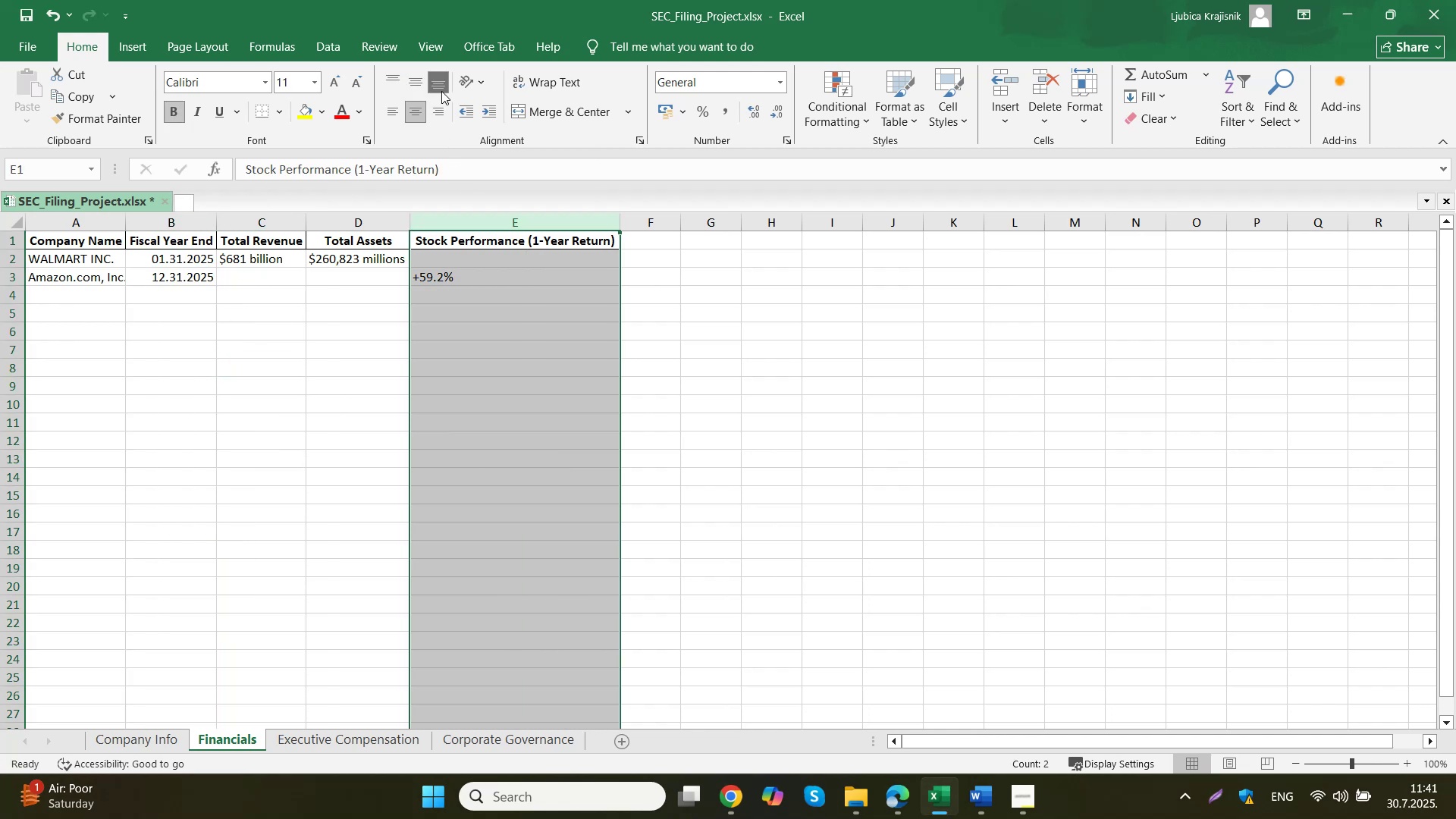 
left_click([441, 114])
 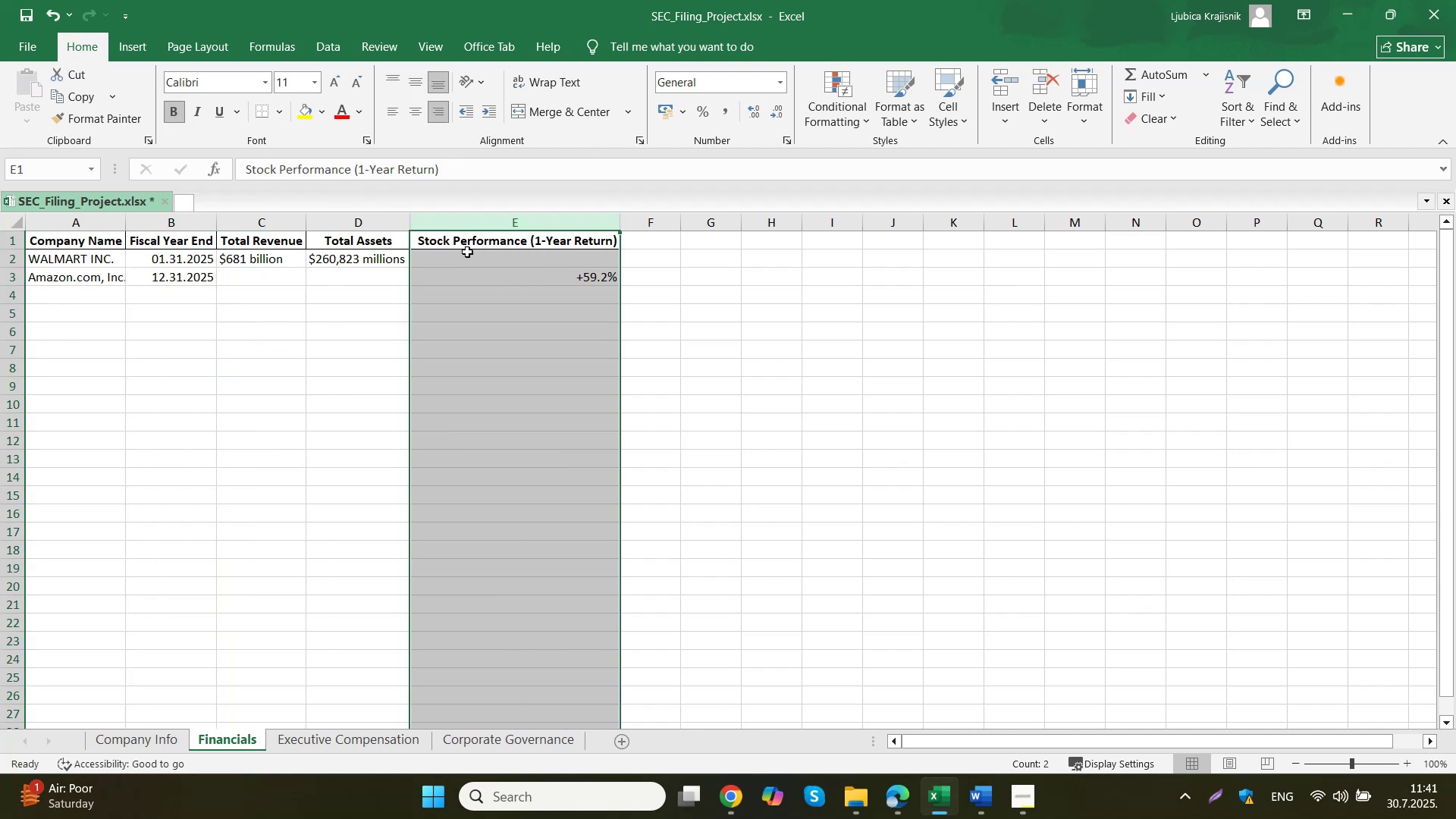 
left_click([719, 319])
 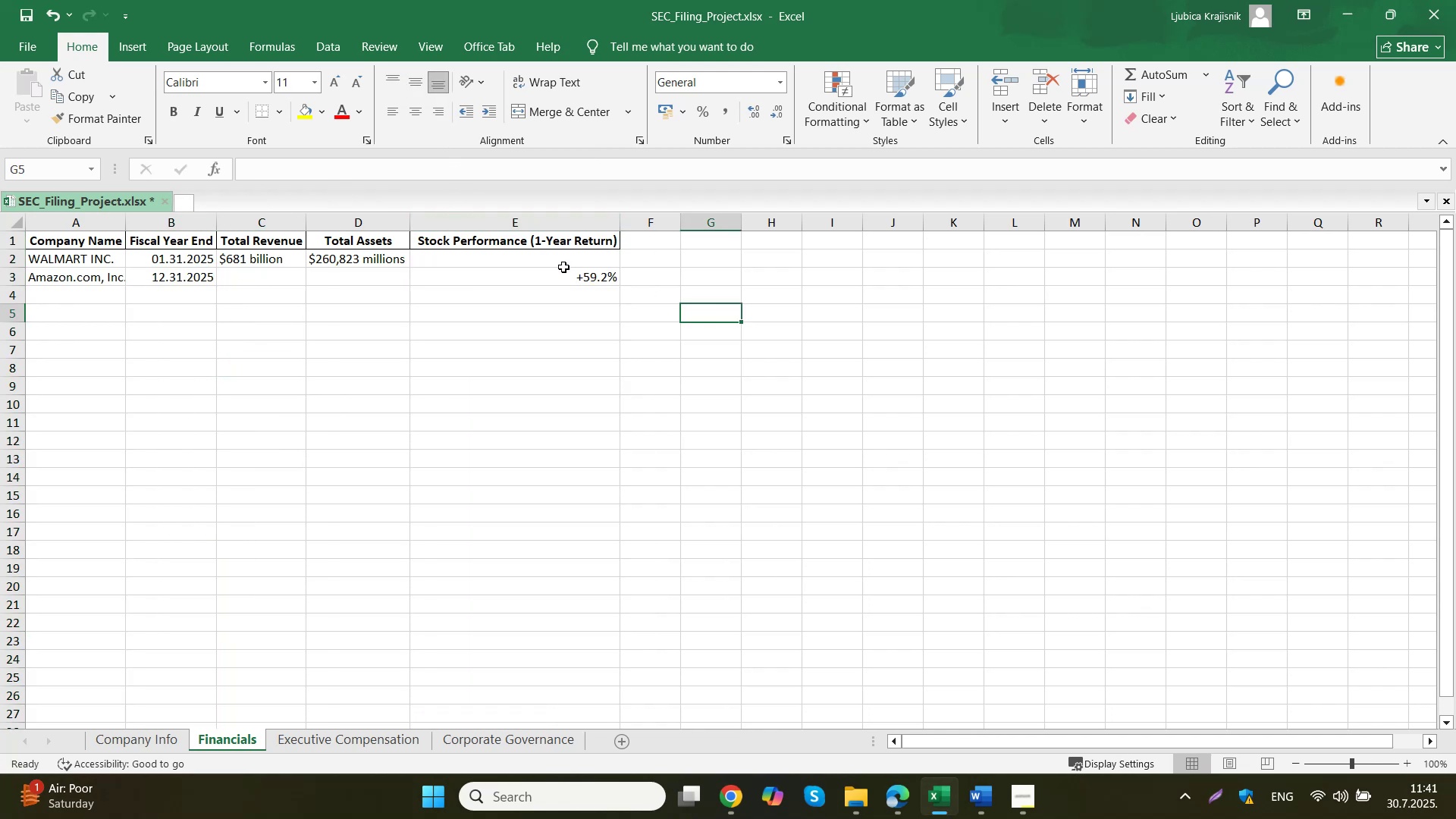 
left_click([546, 243])
 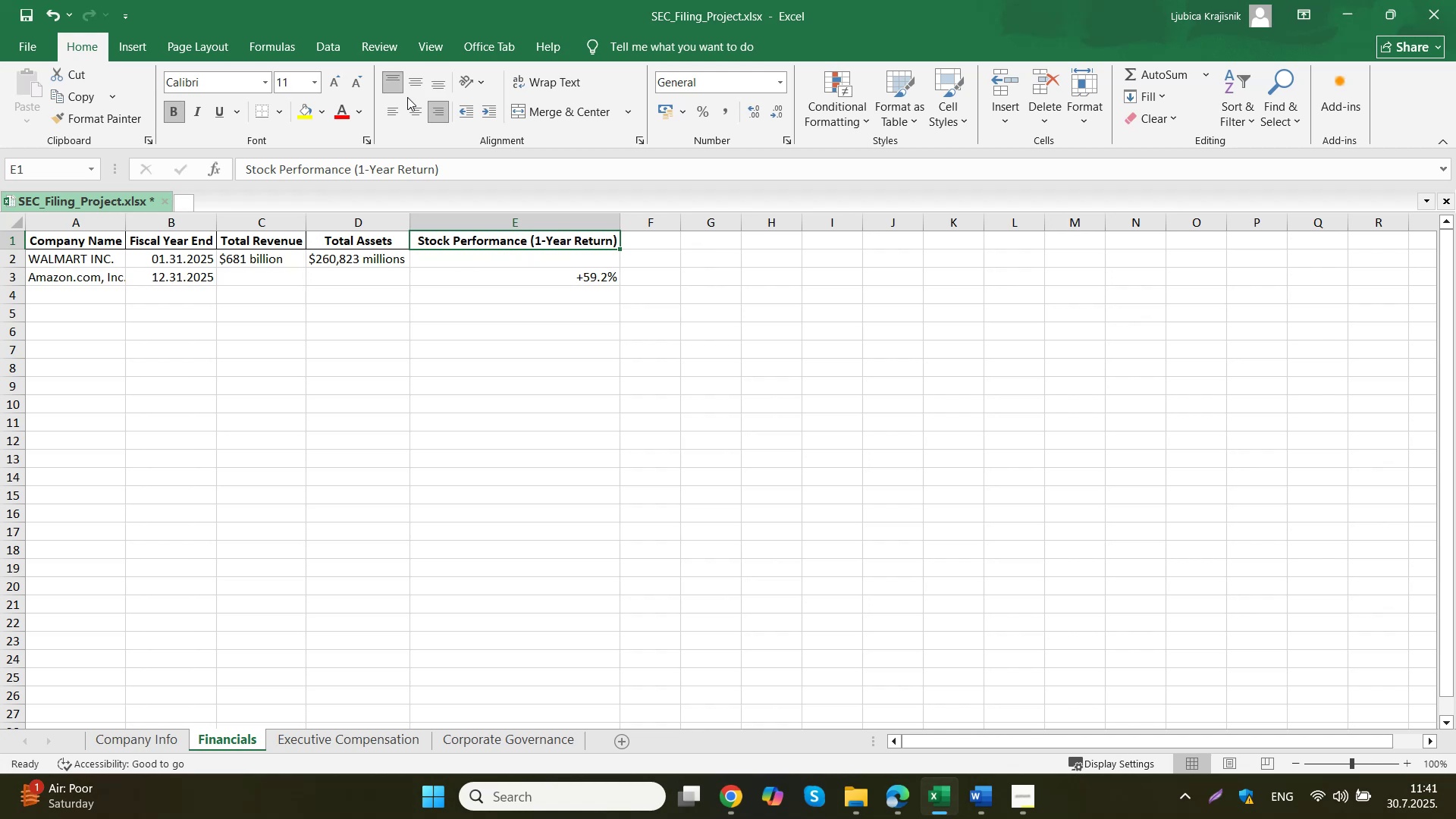 
left_click([418, 118])
 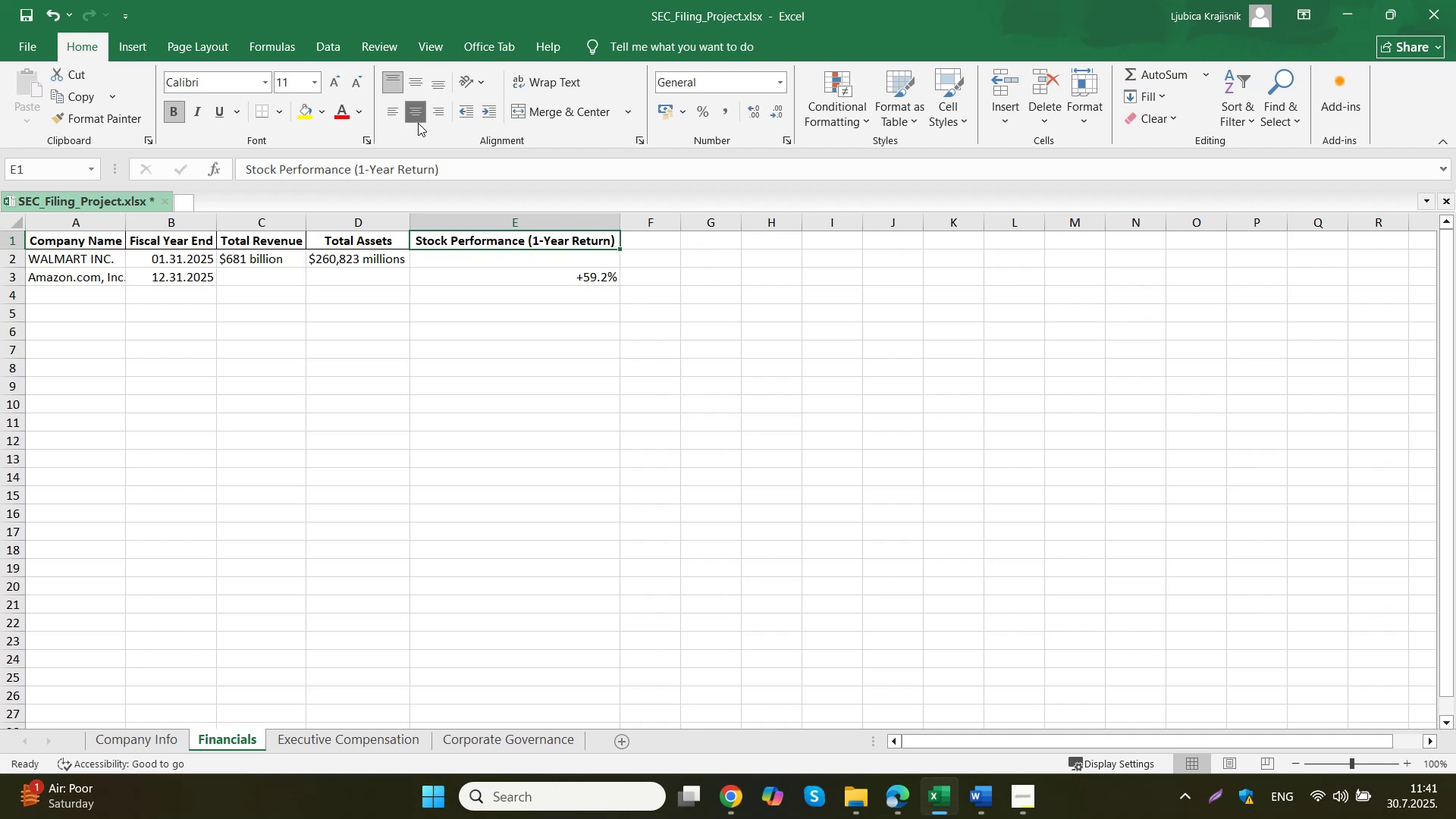 
left_click([726, 463])
 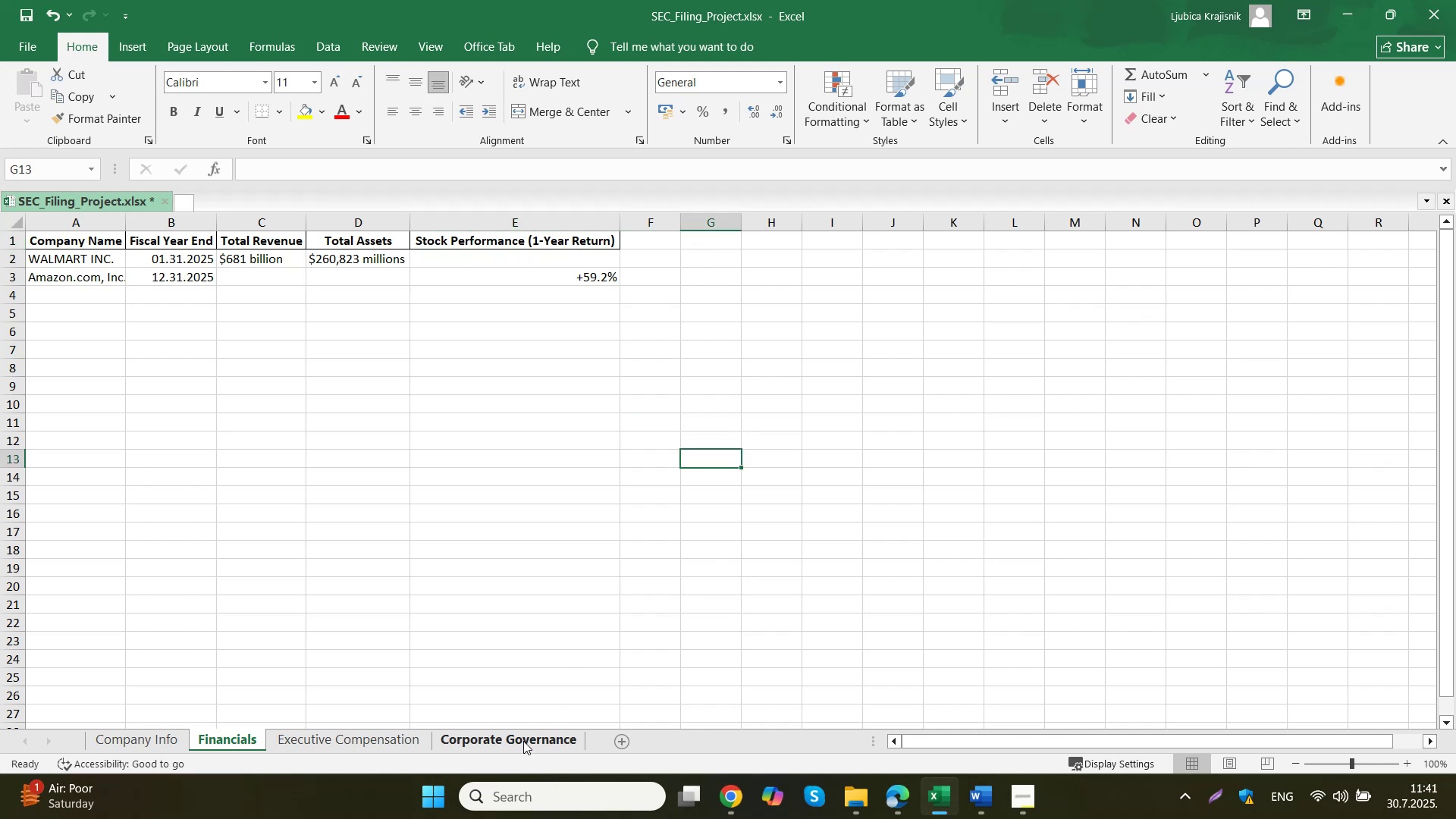 
left_click([676, 717])
 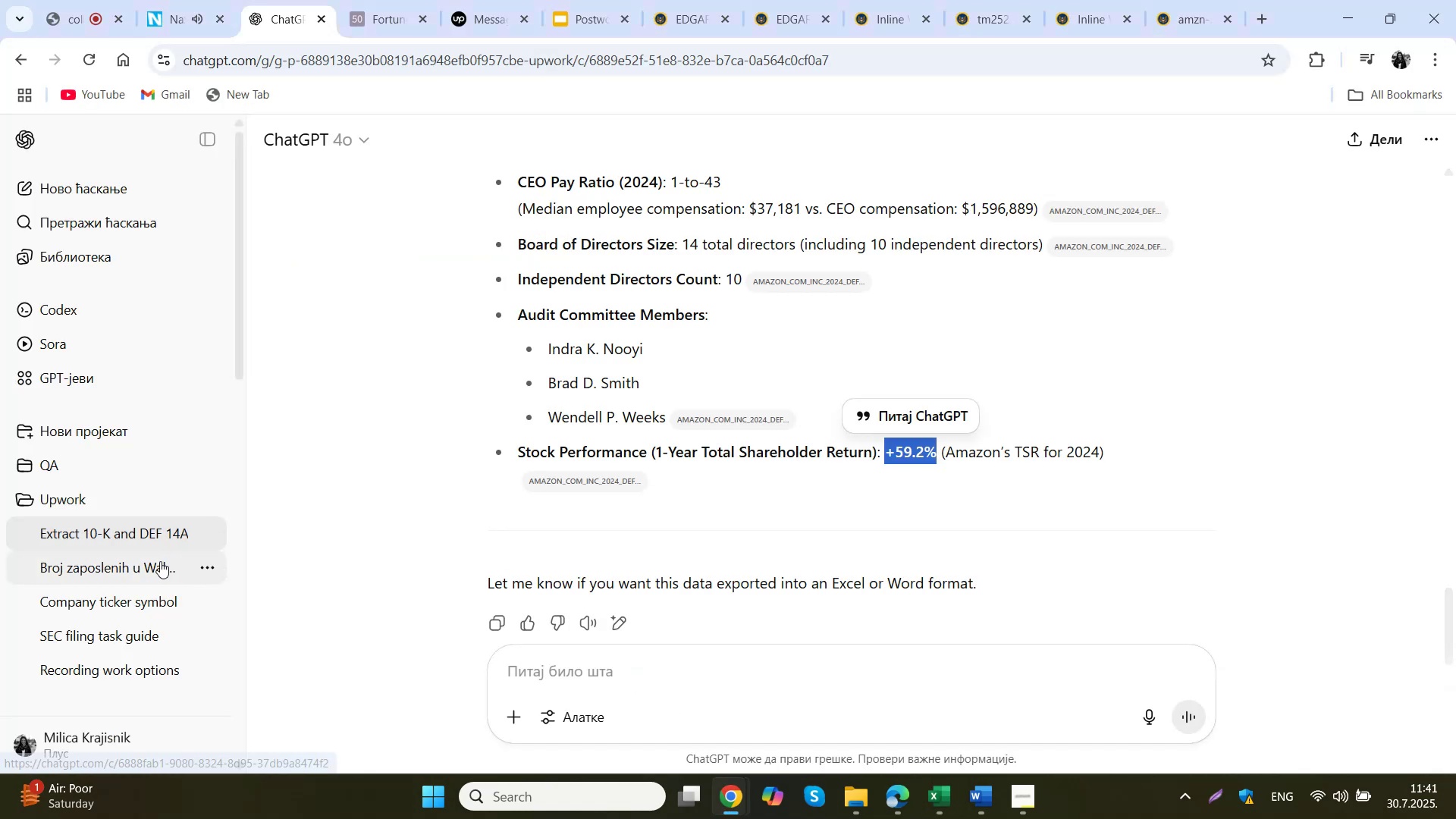 
left_click([140, 574])
 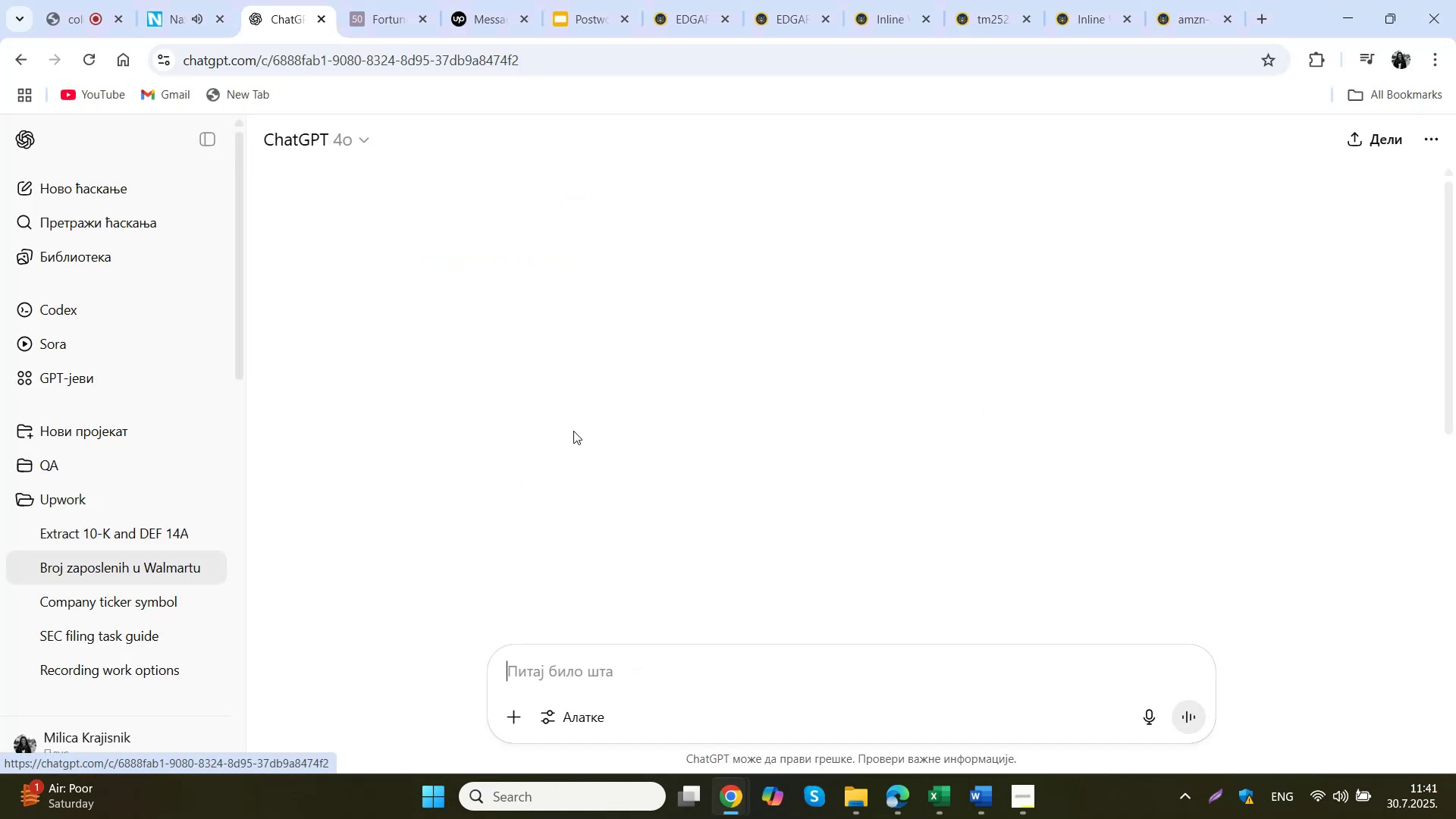 
scroll: coordinate [743, 378], scroll_direction: up, amount: 3.0
 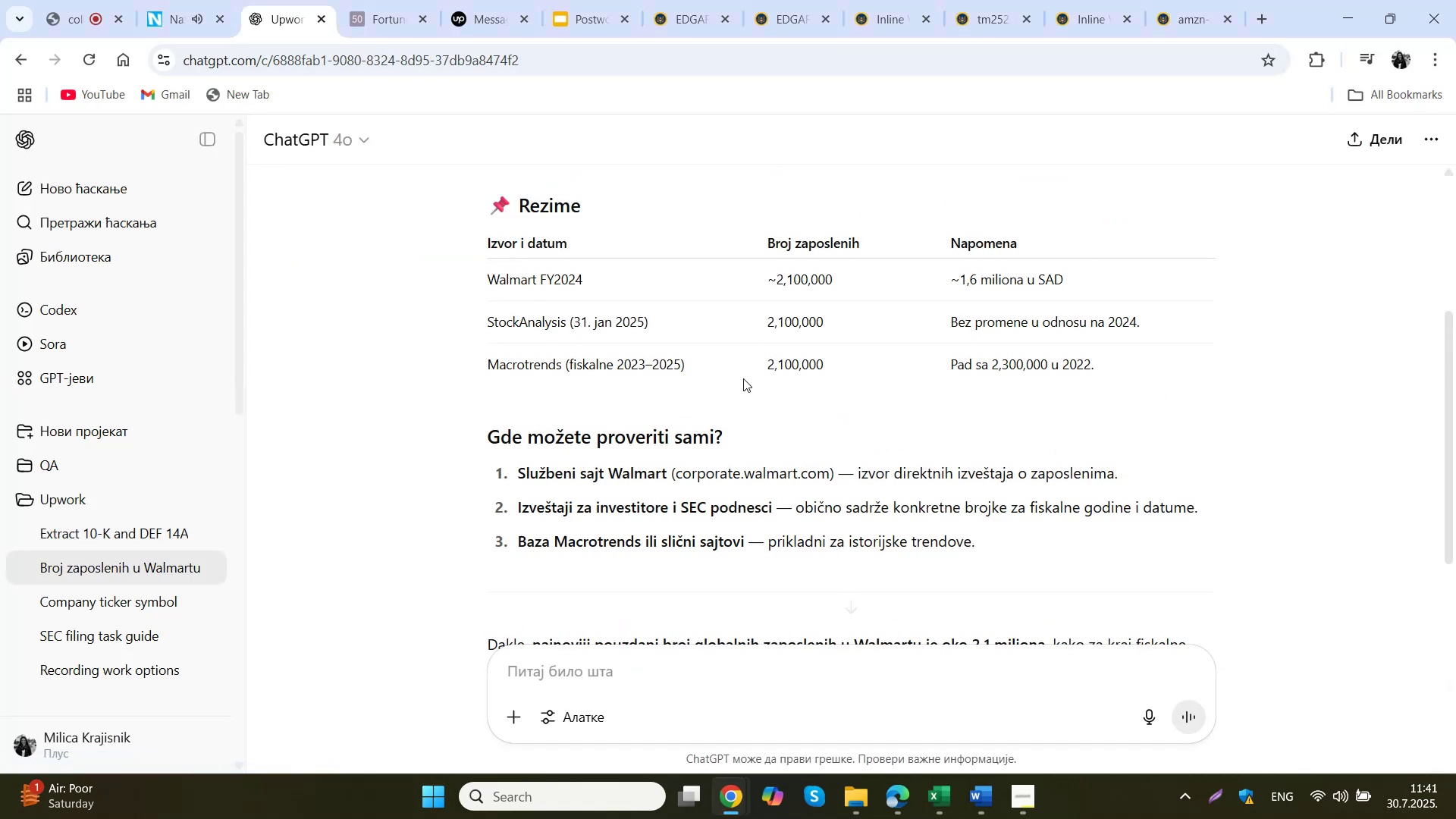 
scroll: coordinate [740, 384], scroll_direction: down, amount: 15.0
 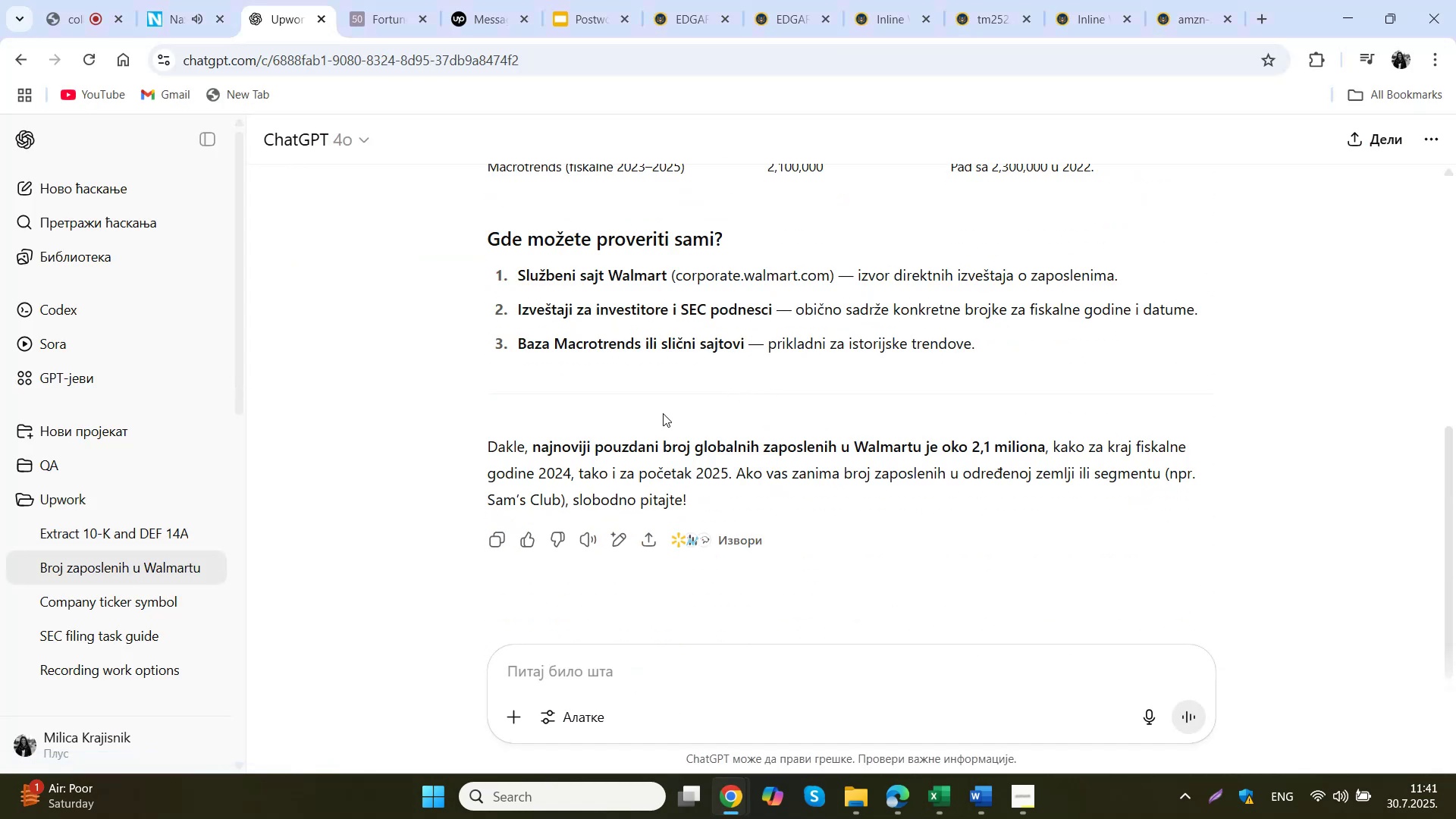 
mouse_move([89, 609])
 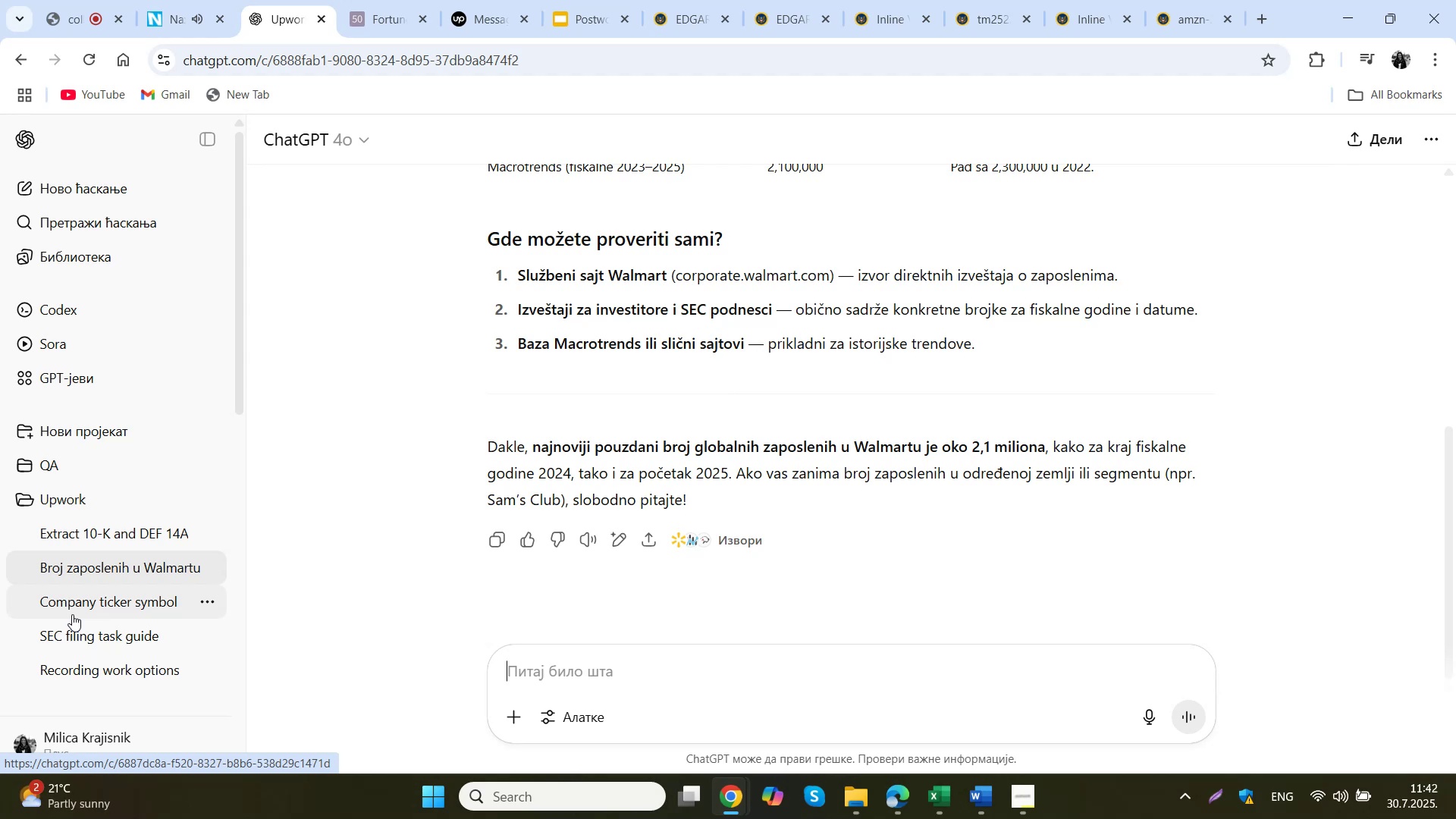 
scroll: coordinate [709, 408], scroll_direction: up, amount: 12.0
 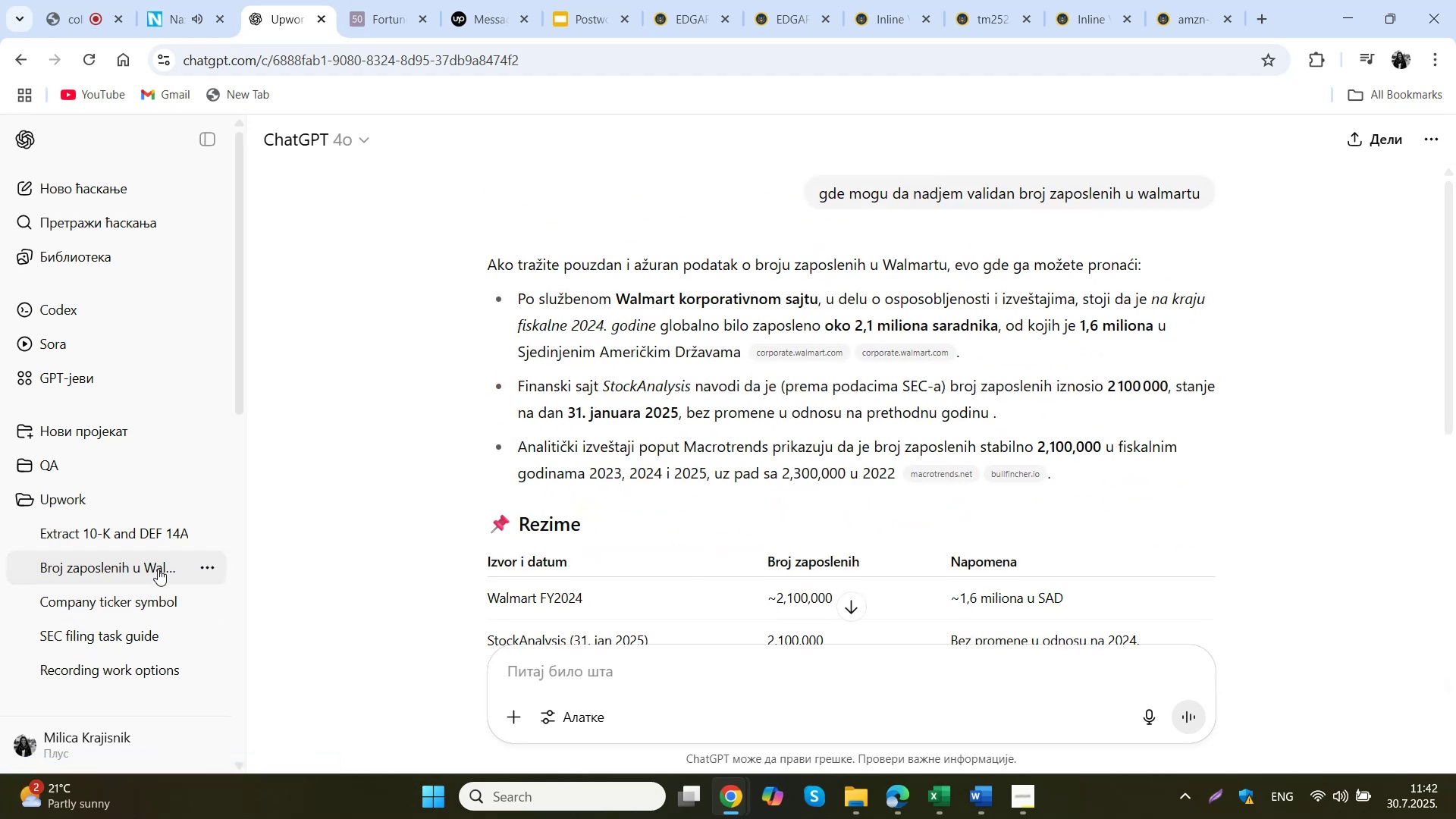 
left_click([106, 535])
 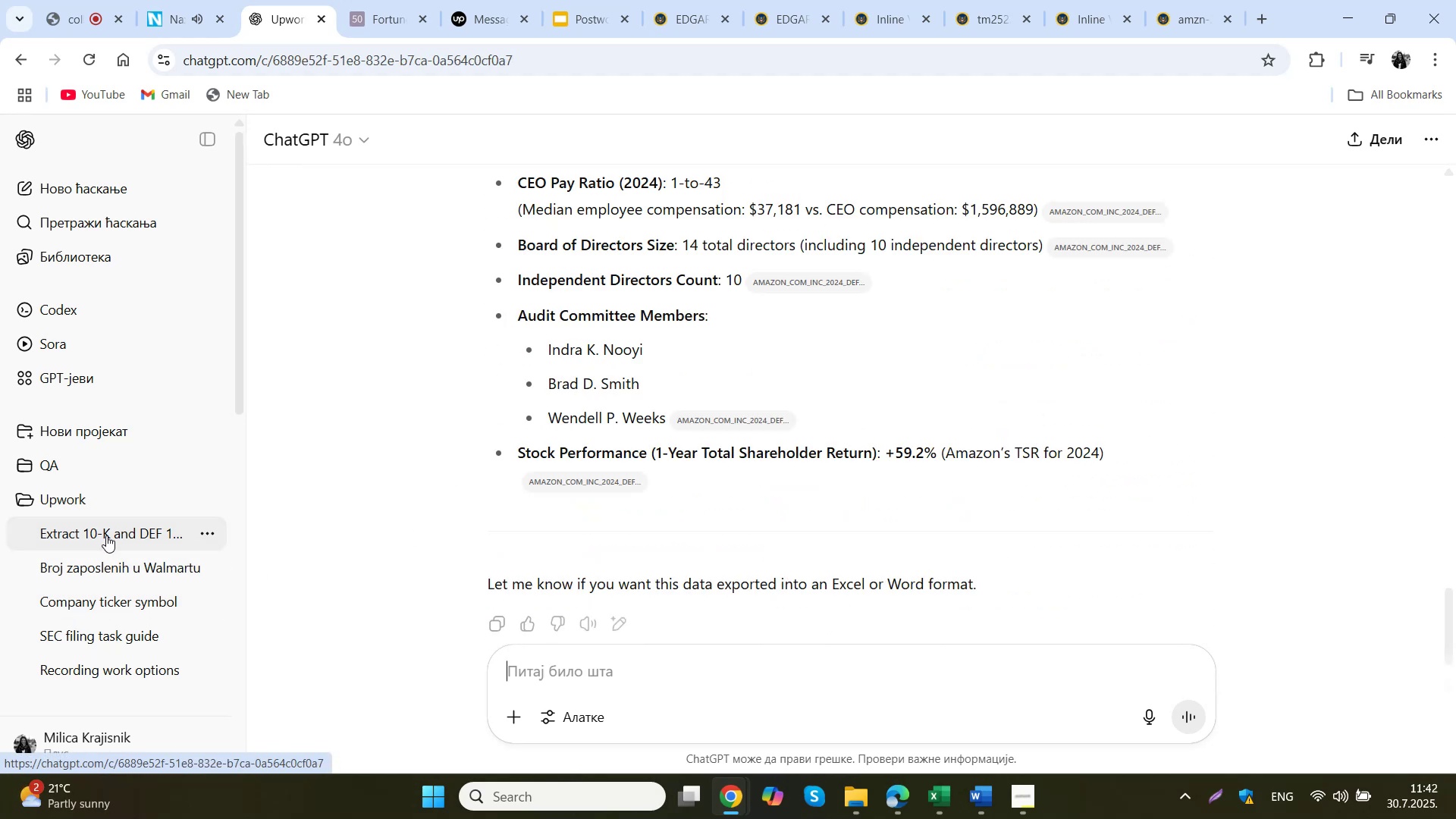 
scroll: coordinate [654, 501], scroll_direction: down, amount: 10.0
 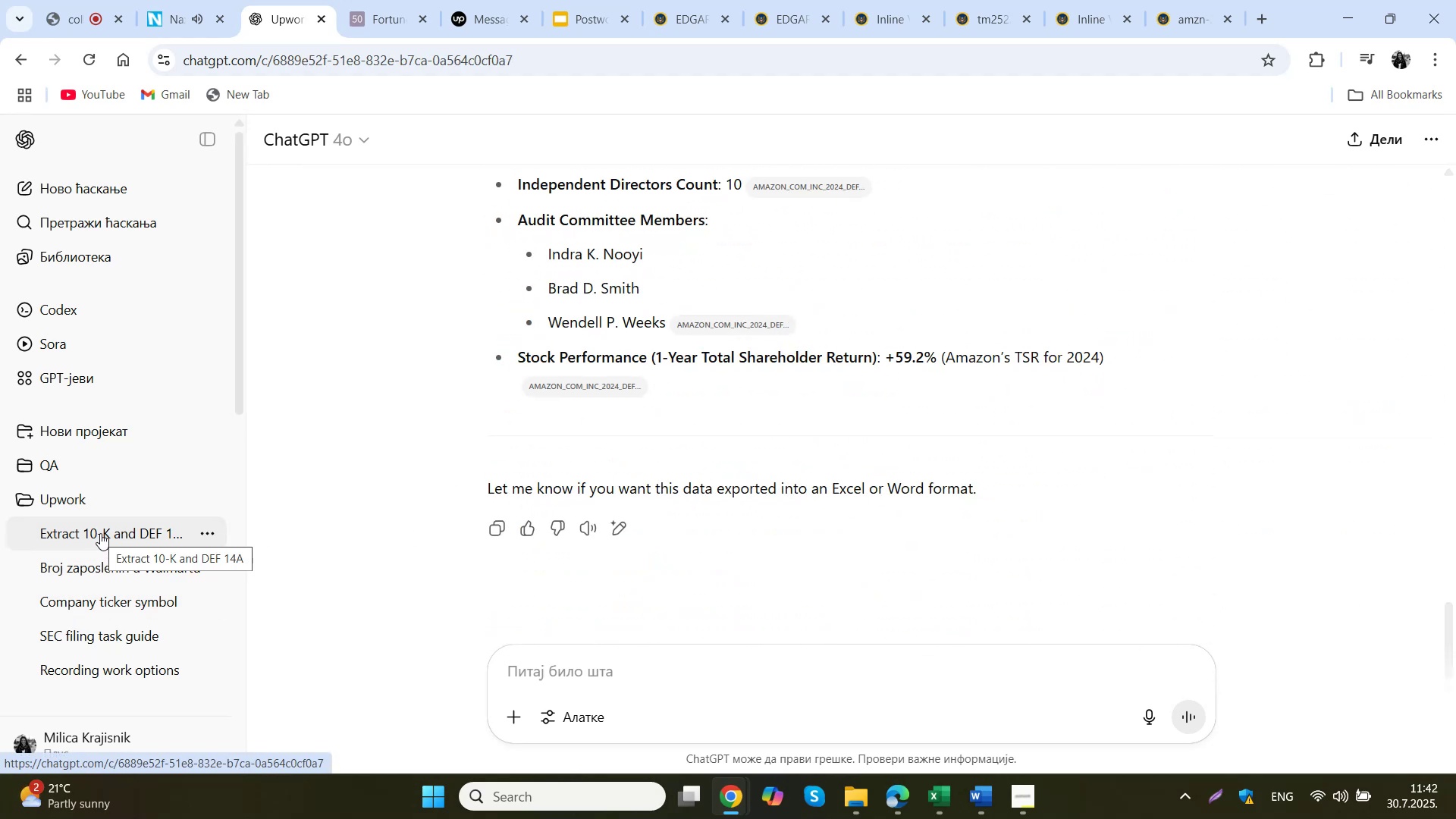 
left_click([86, 560])
 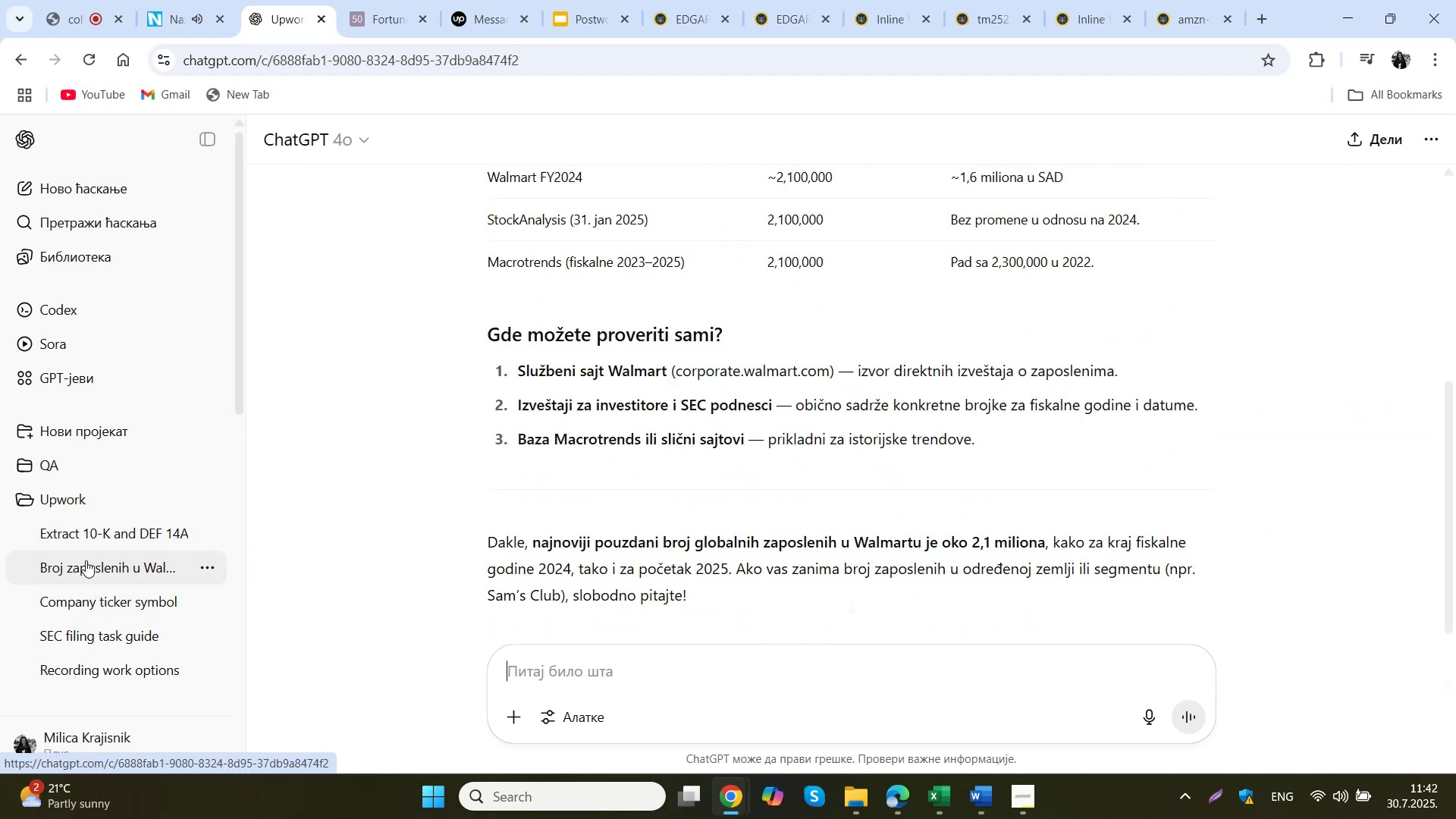 
scroll: coordinate [651, 439], scroll_direction: up, amount: 9.0
 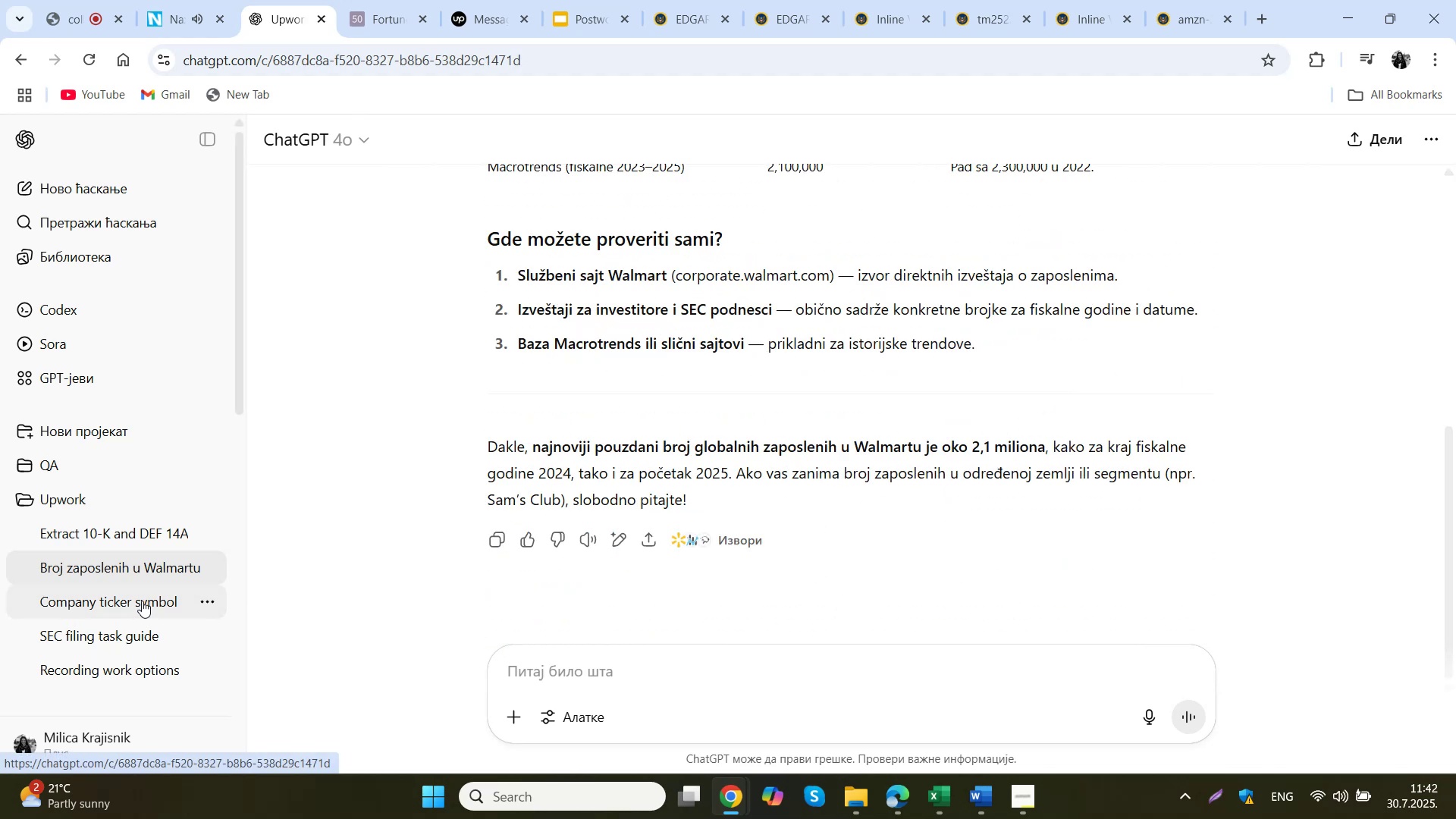 
scroll: coordinate [783, 355], scroll_direction: down, amount: 14.0
 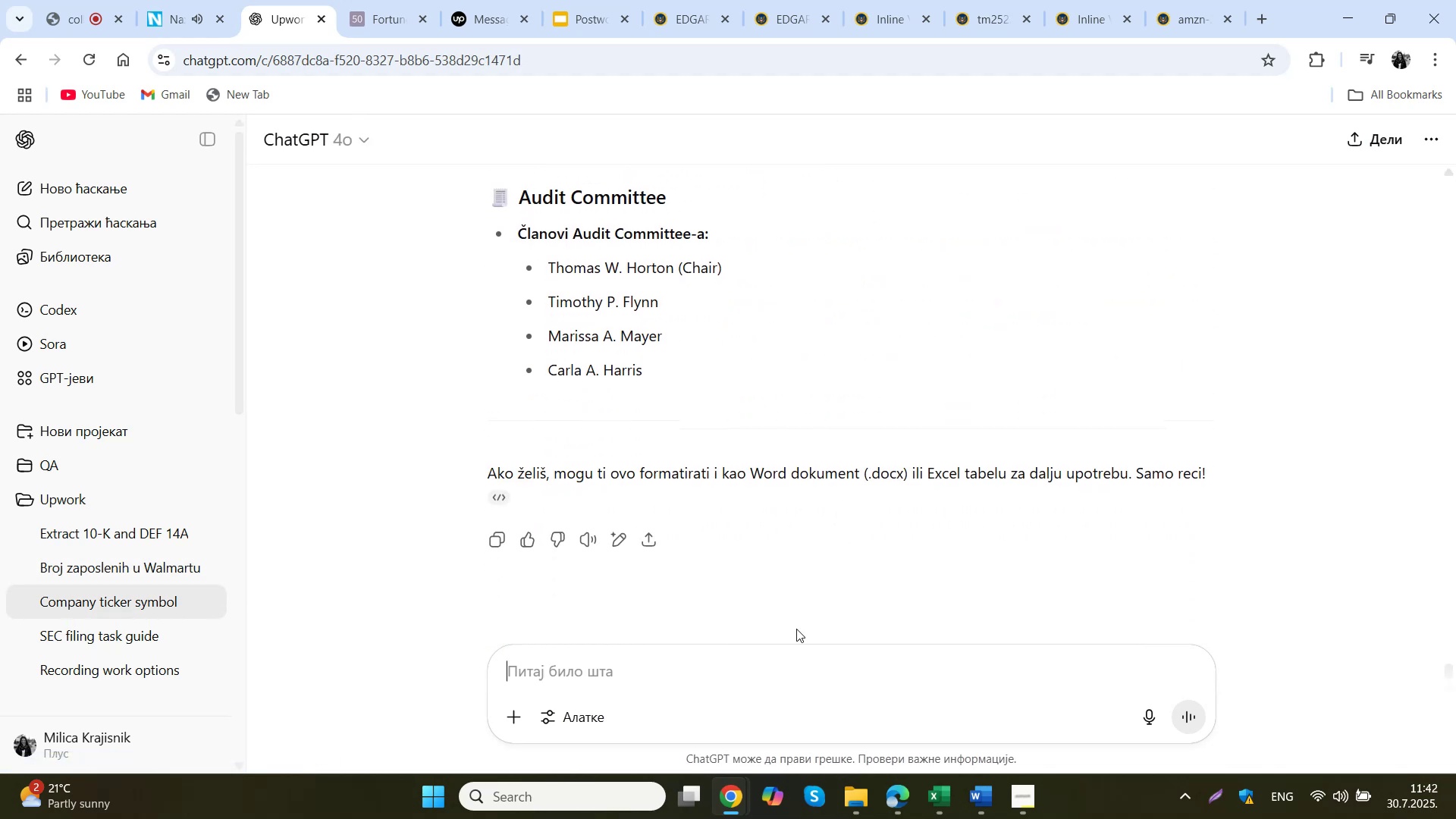 
left_click([799, 666])
 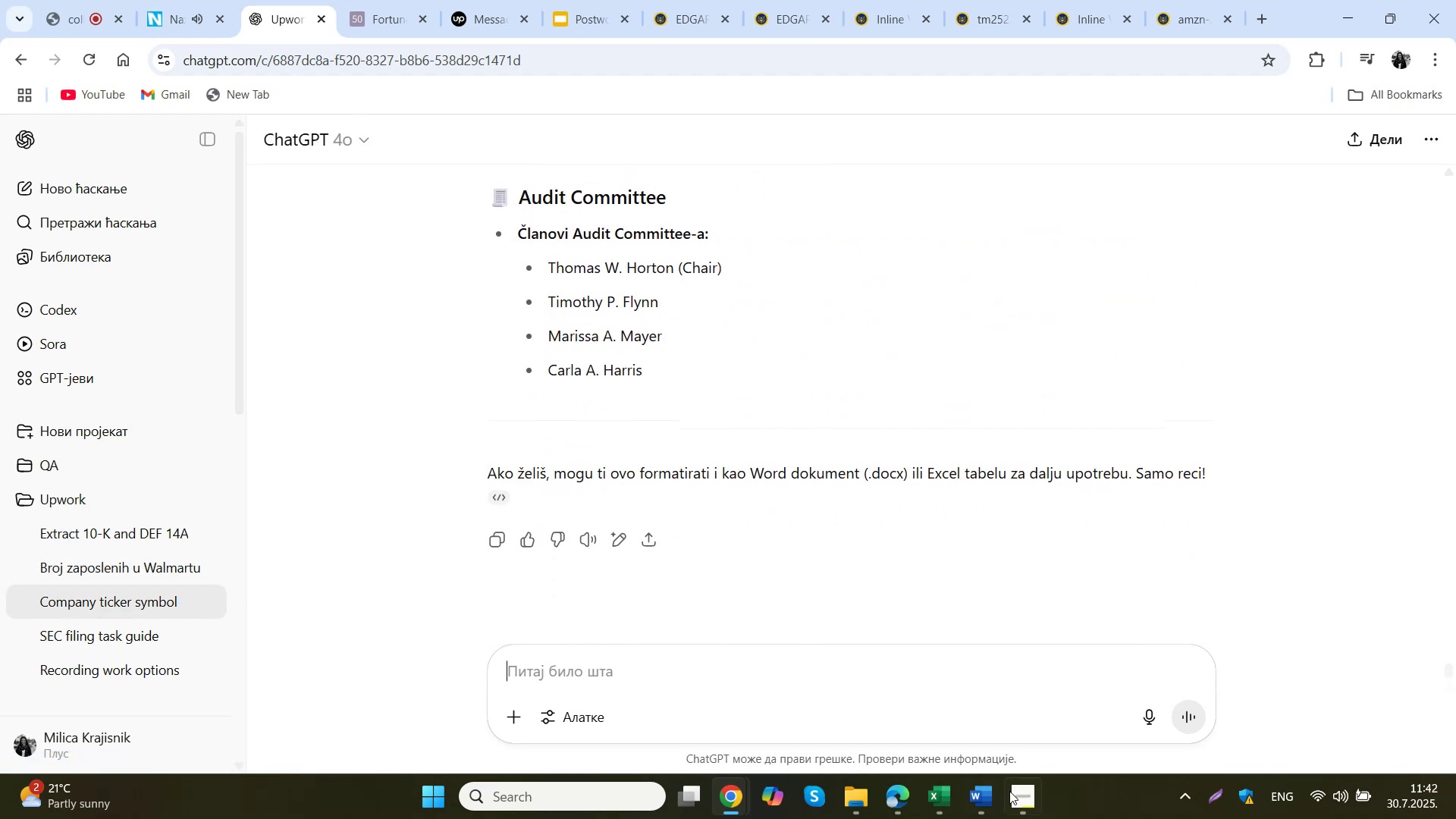 
left_click([944, 805])
 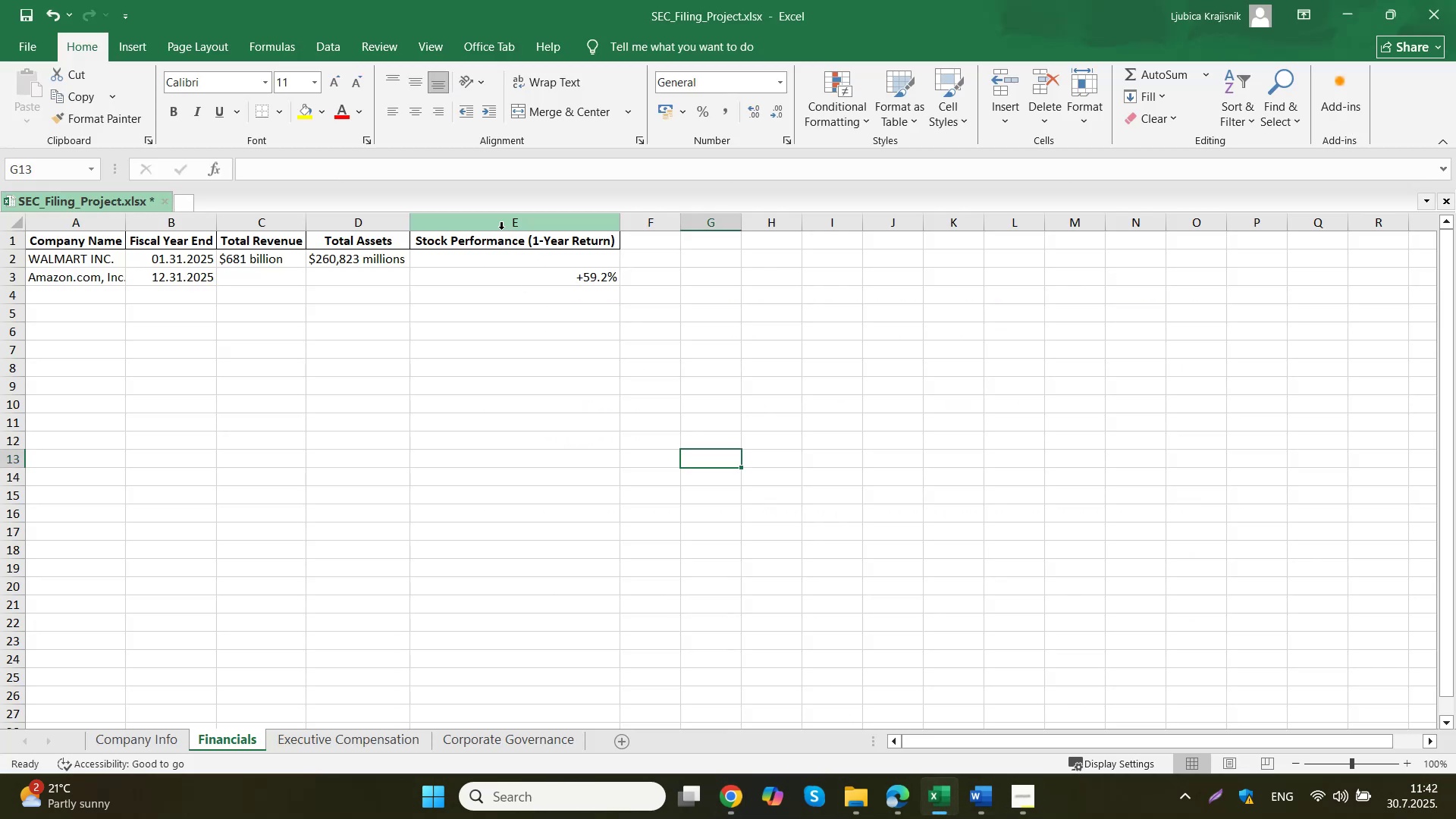 
double_click([504, 244])
 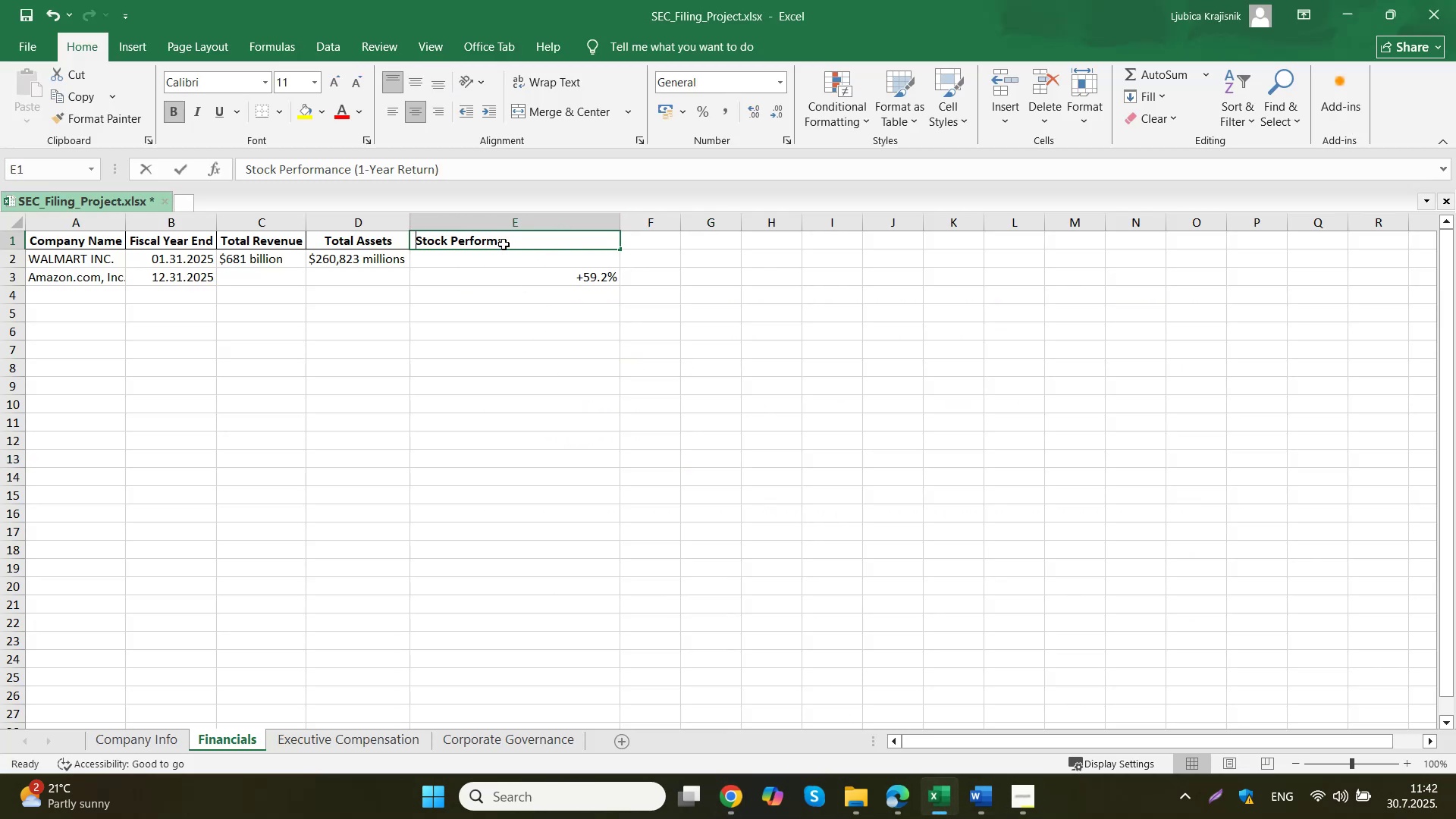 
key(Control+A)
 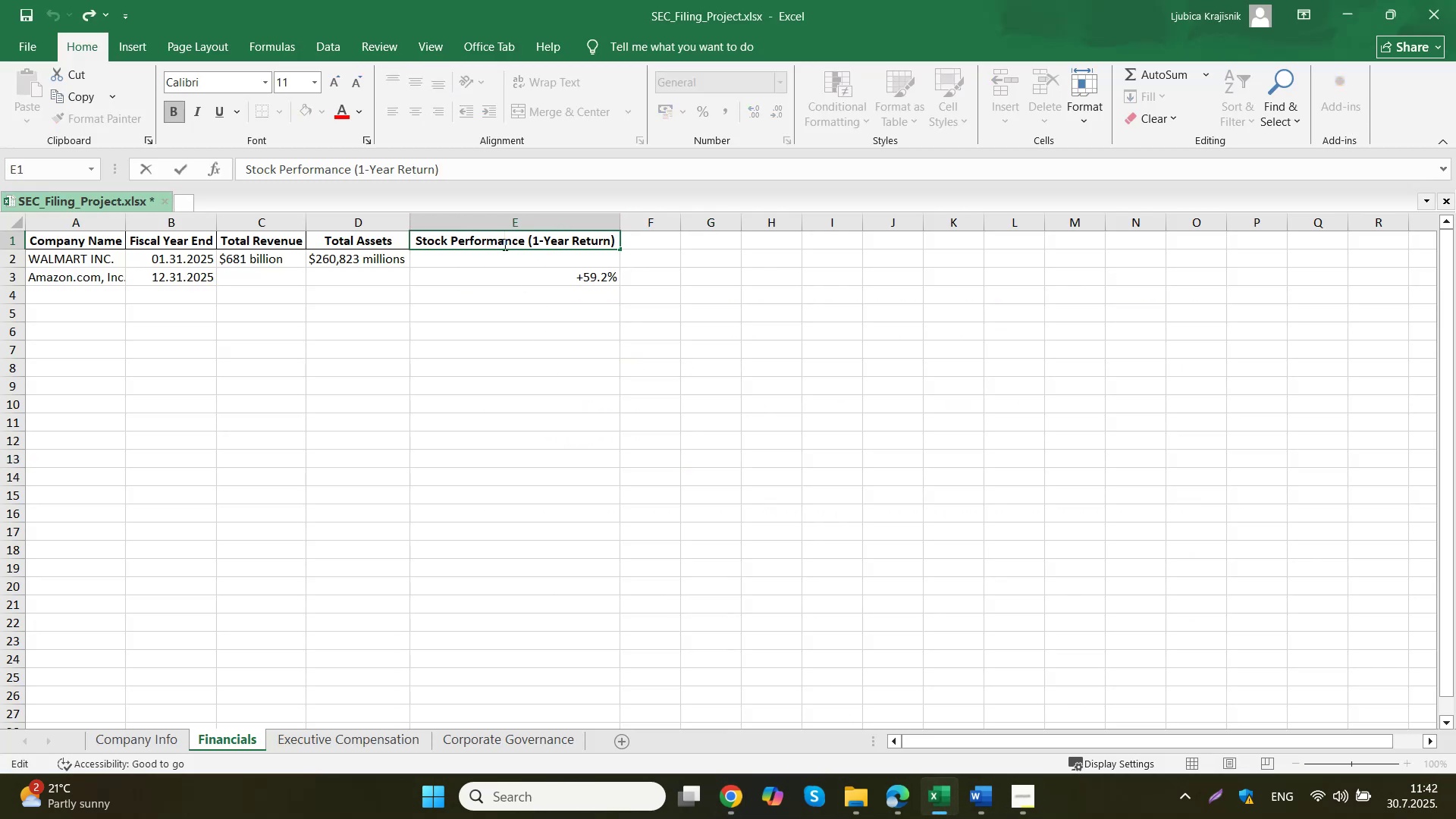 
key(Control+C)
 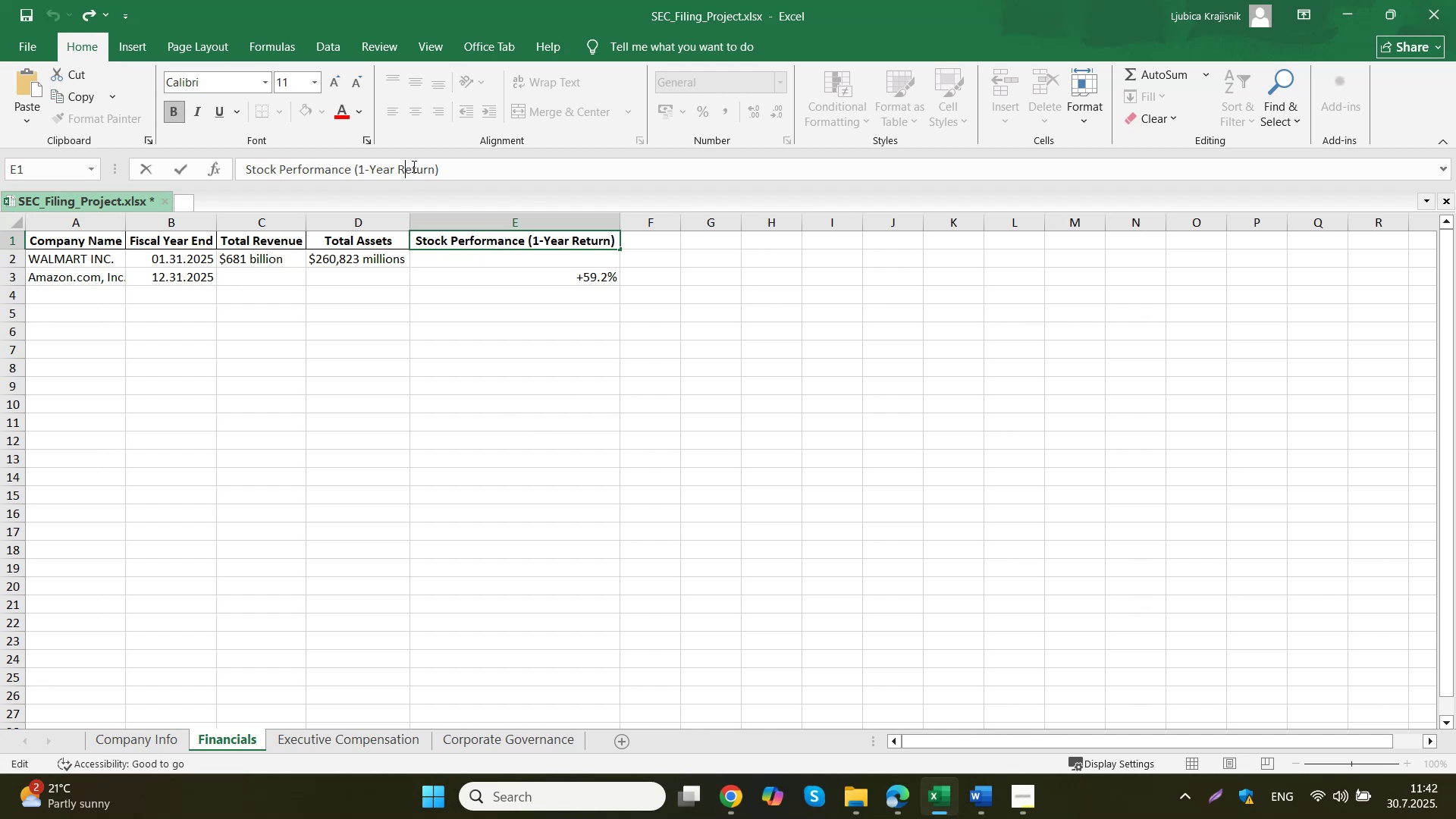 
key(Control+C)
 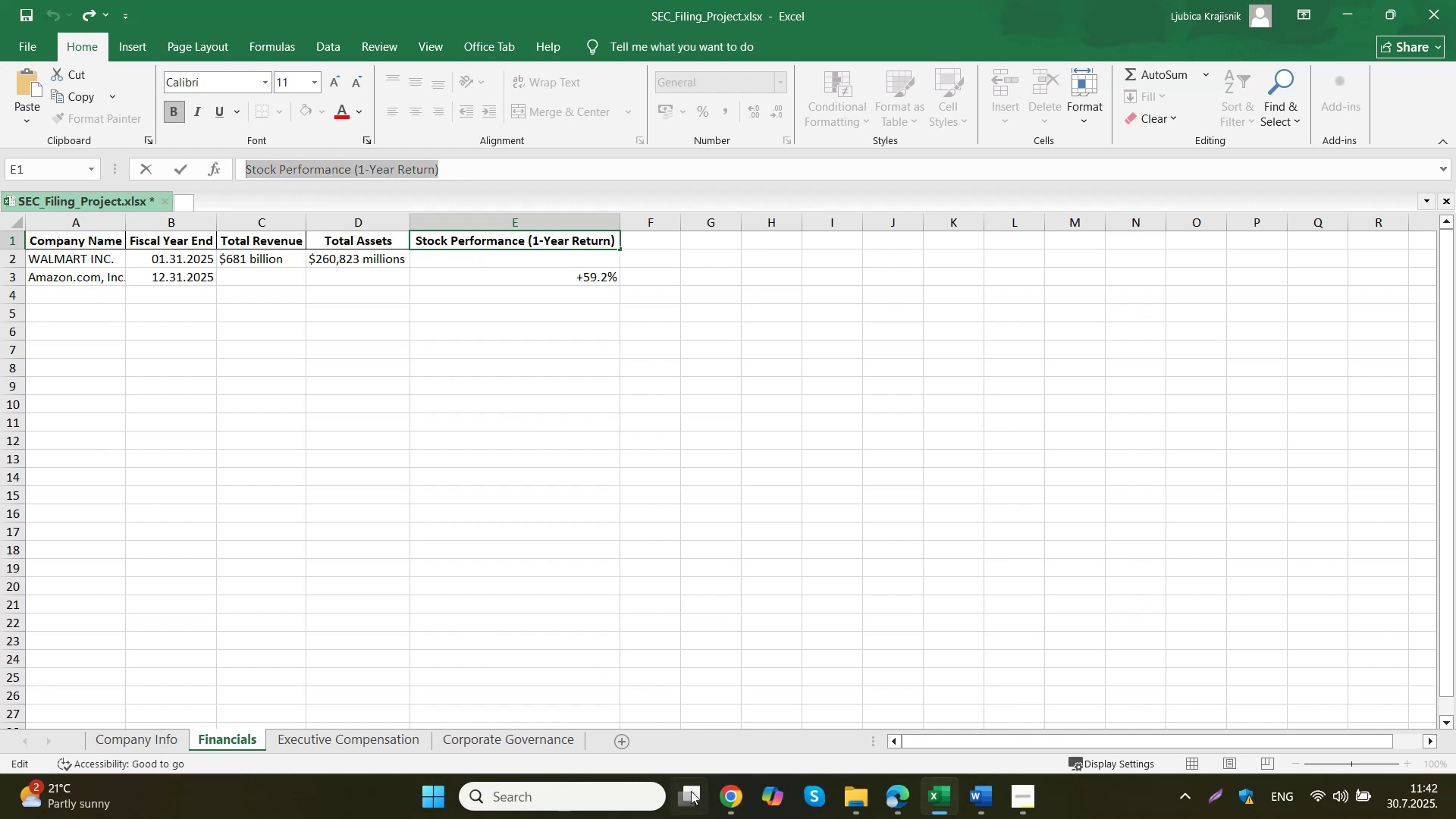 
left_click([736, 795])
 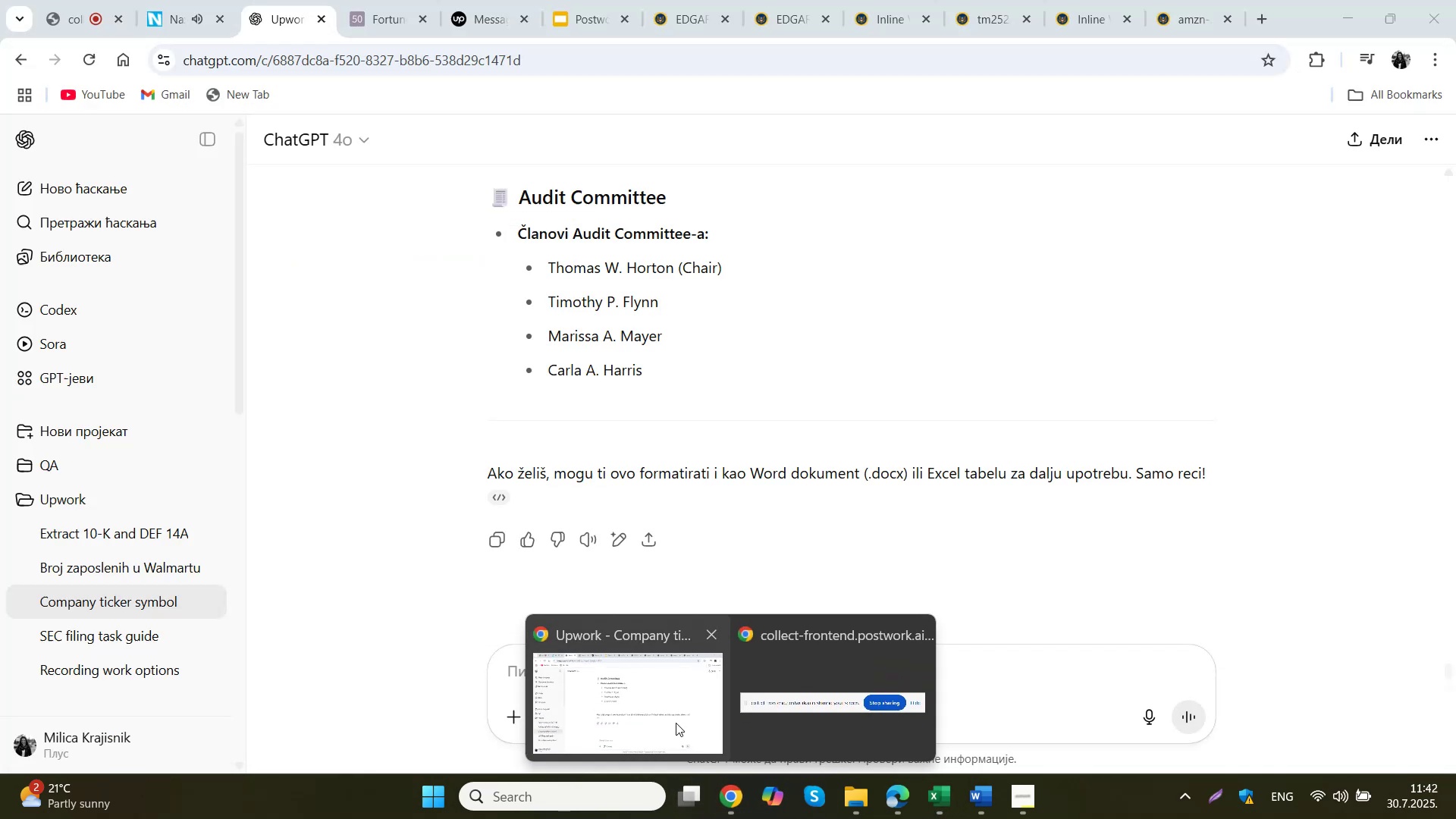 
double_click([686, 682])
 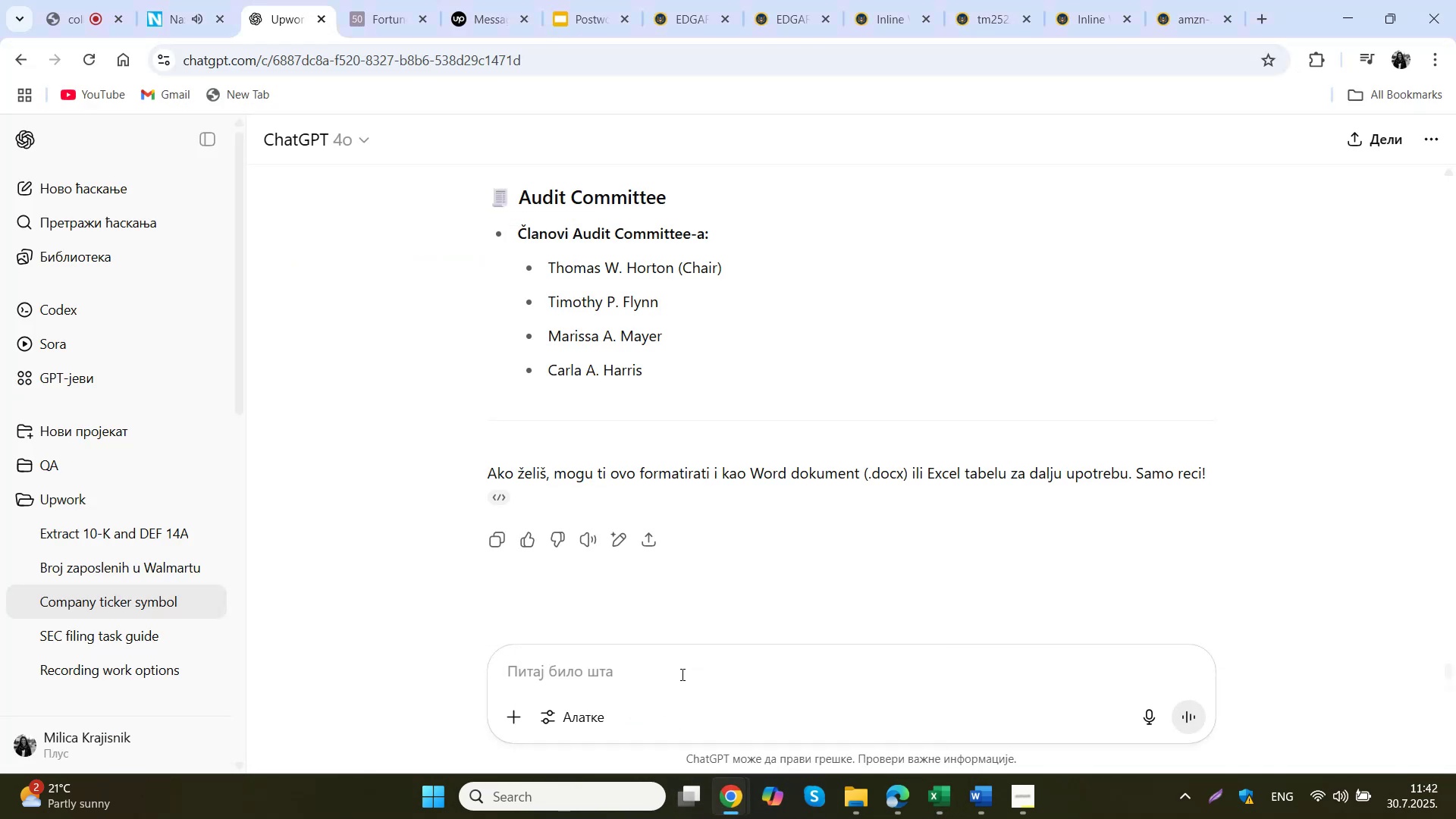 
type(koji j )
key(Backspace)
type(e )
 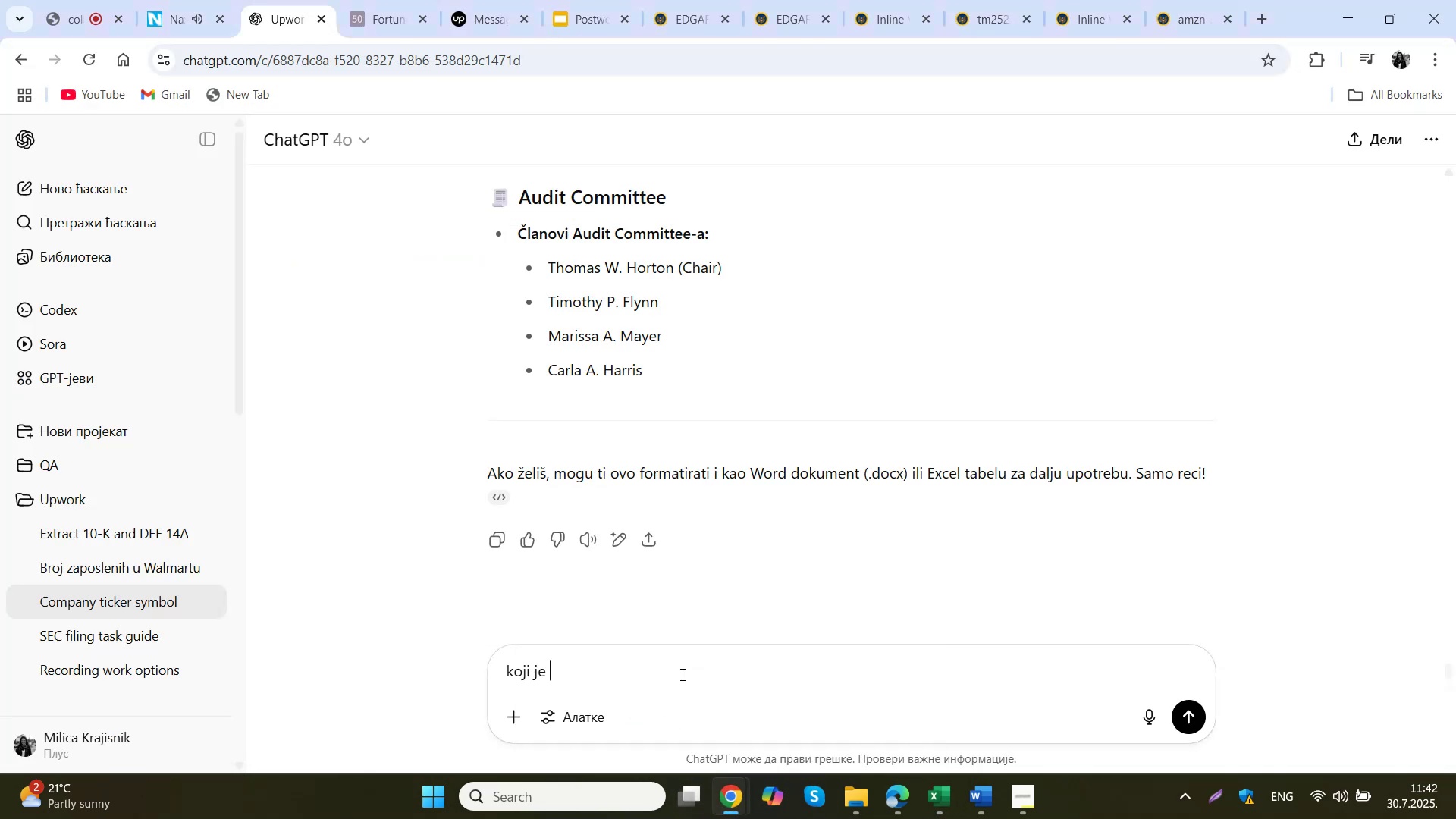 
key(Control+ControlLeft)
 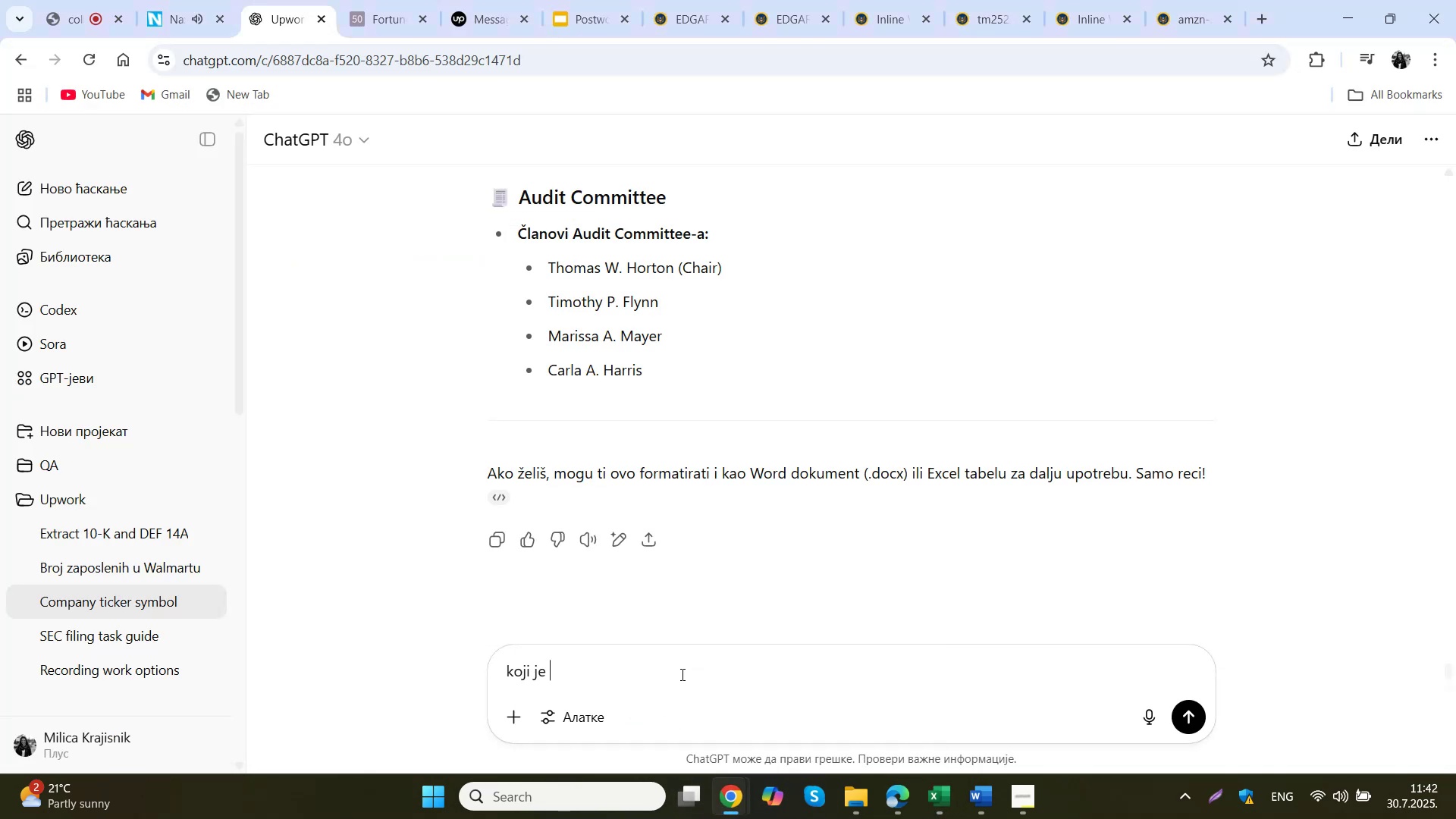 
key(Control+V)
 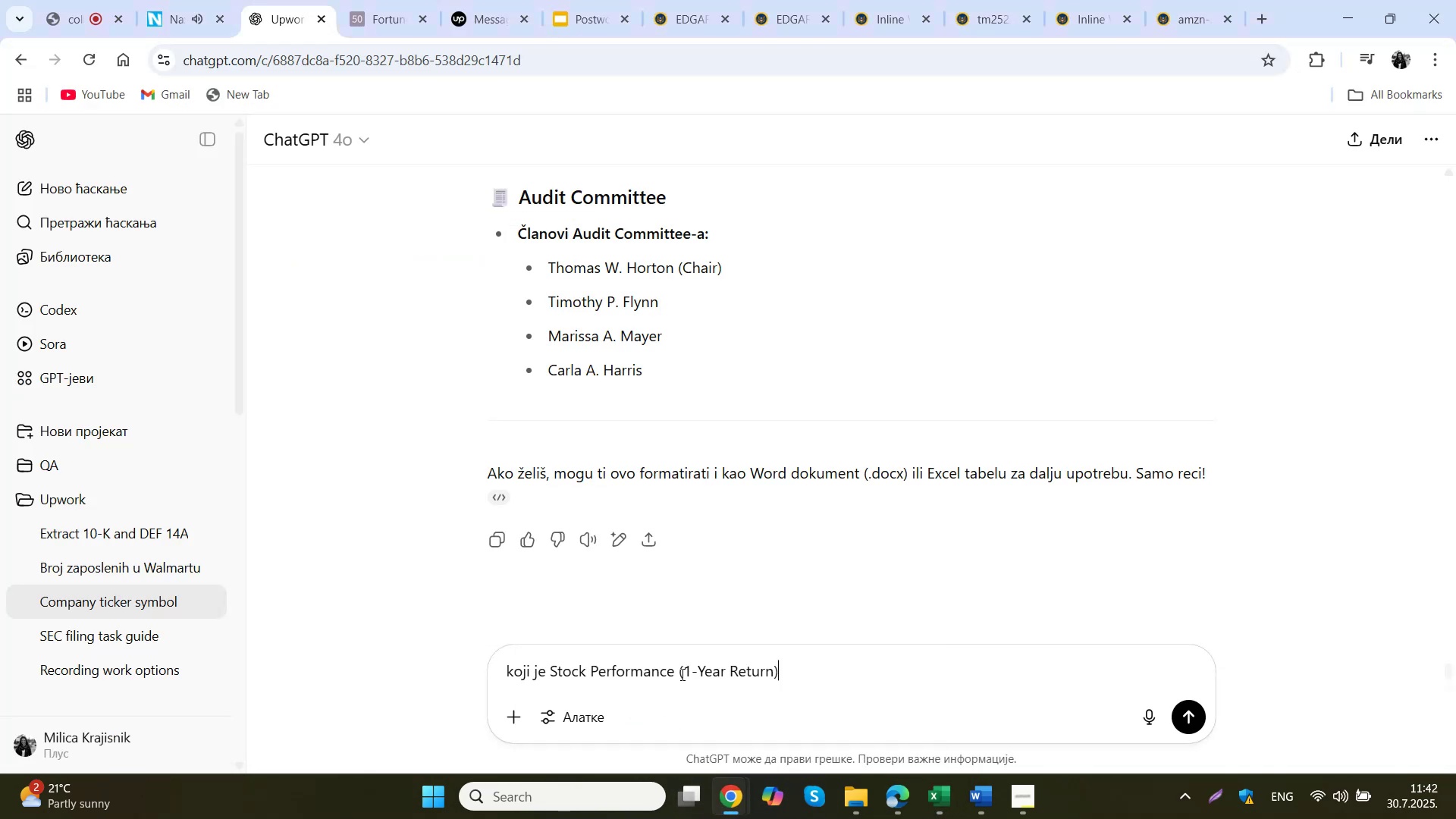 
type( za waml)
key(Backspace)
key(Backspace)
type(lmart)
 